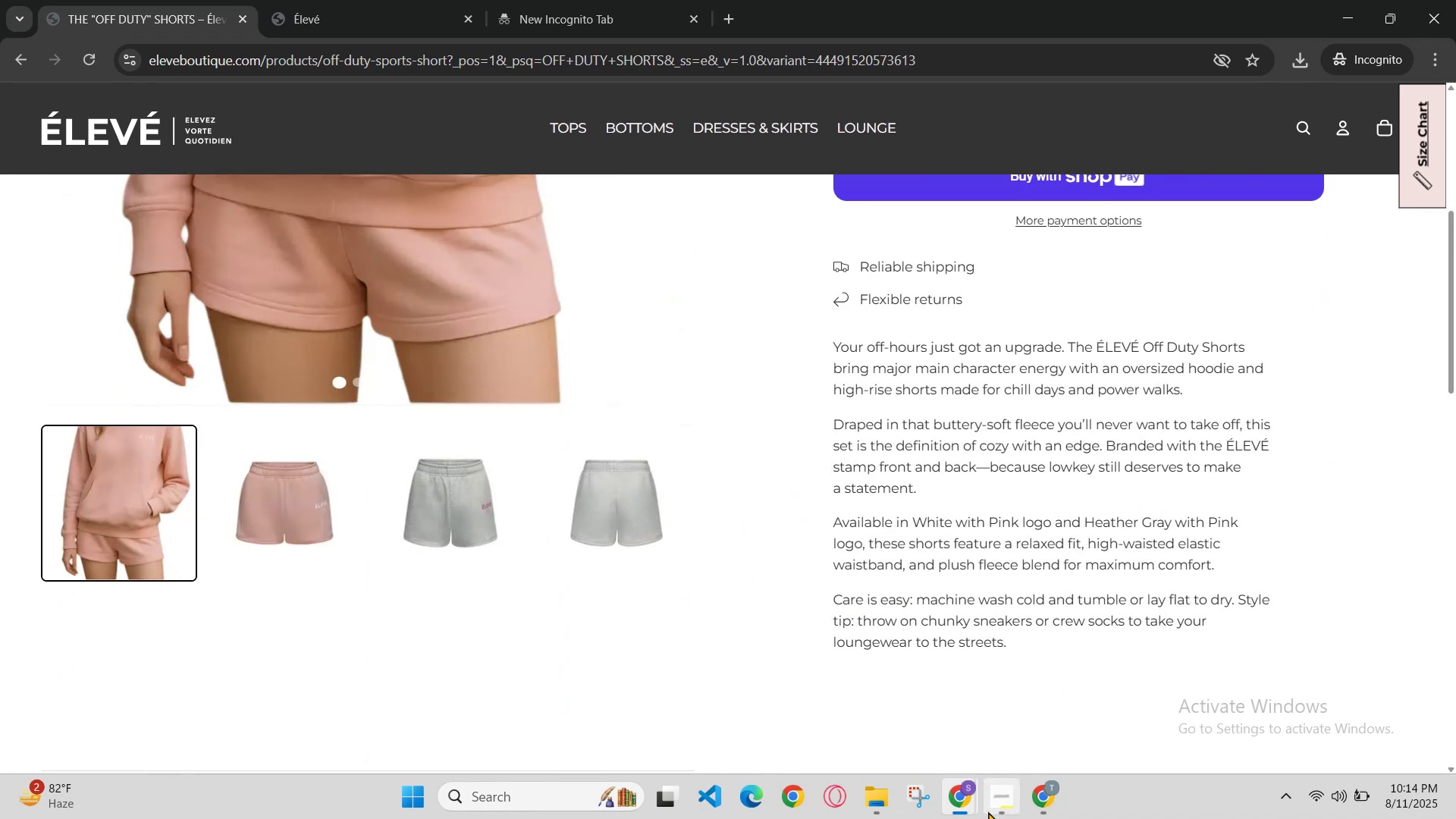 
left_click([963, 808])
 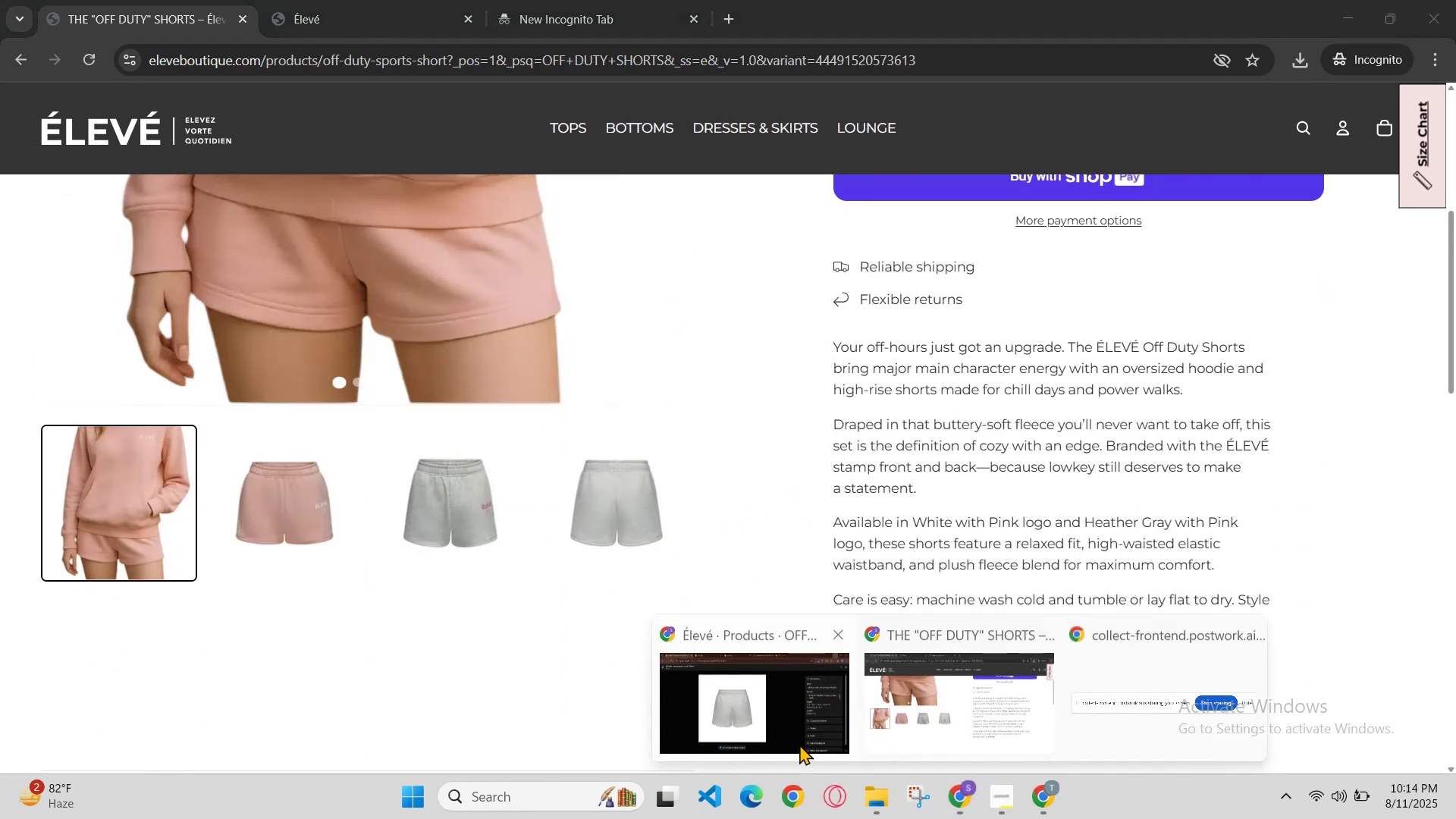 
left_click([796, 743])
 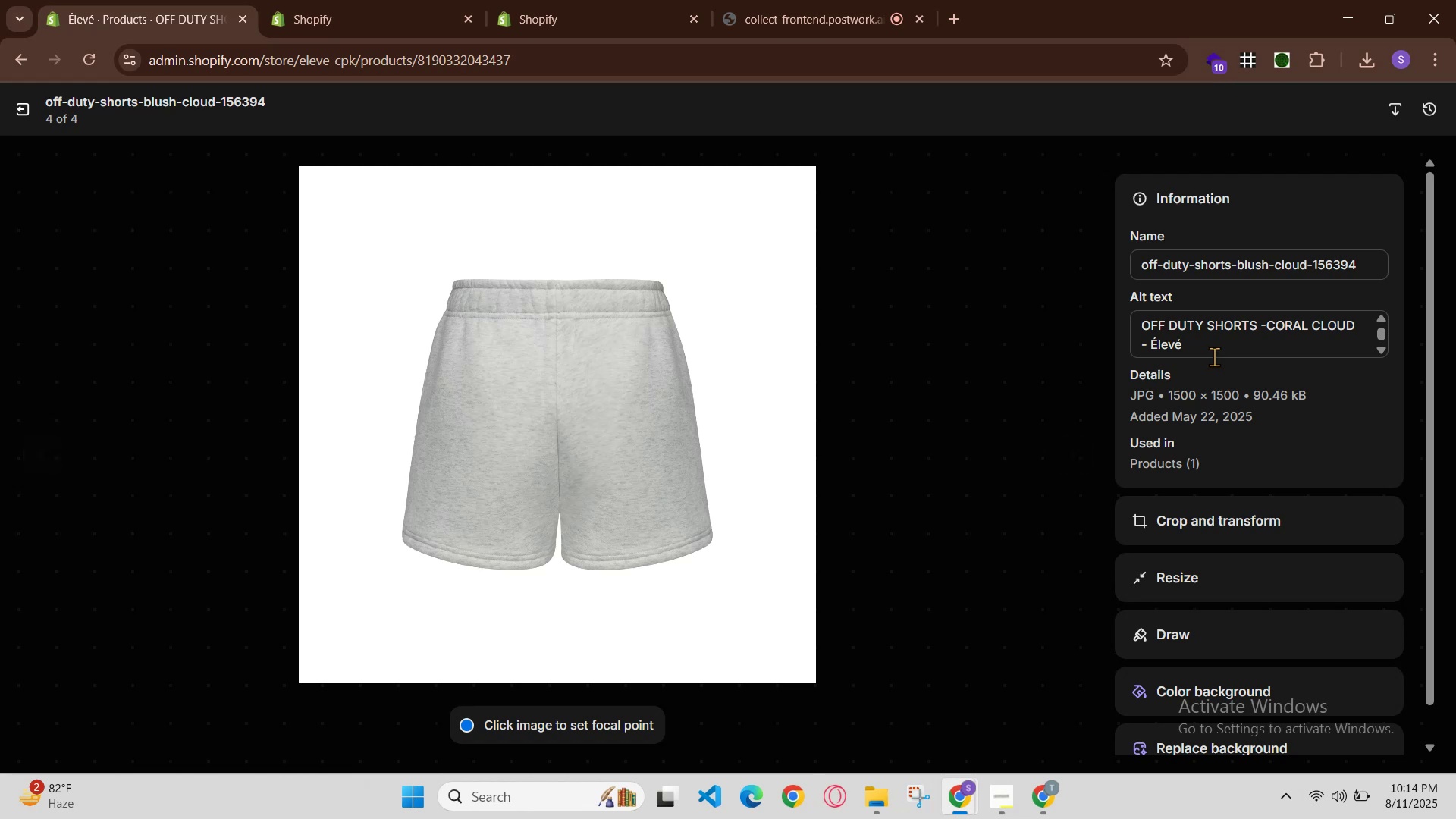 
left_click([1235, 350])
 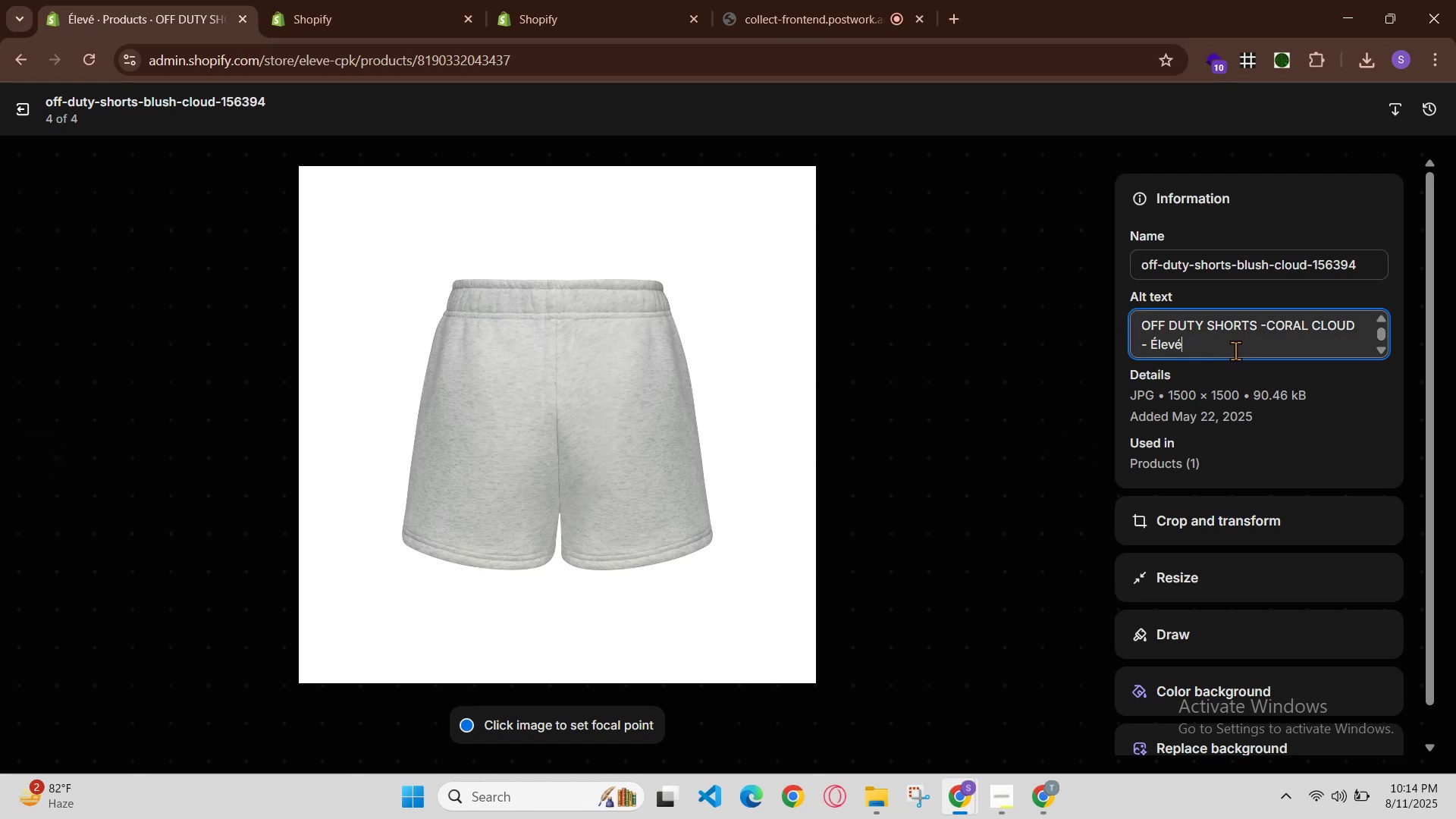 
key(Control+Z)
 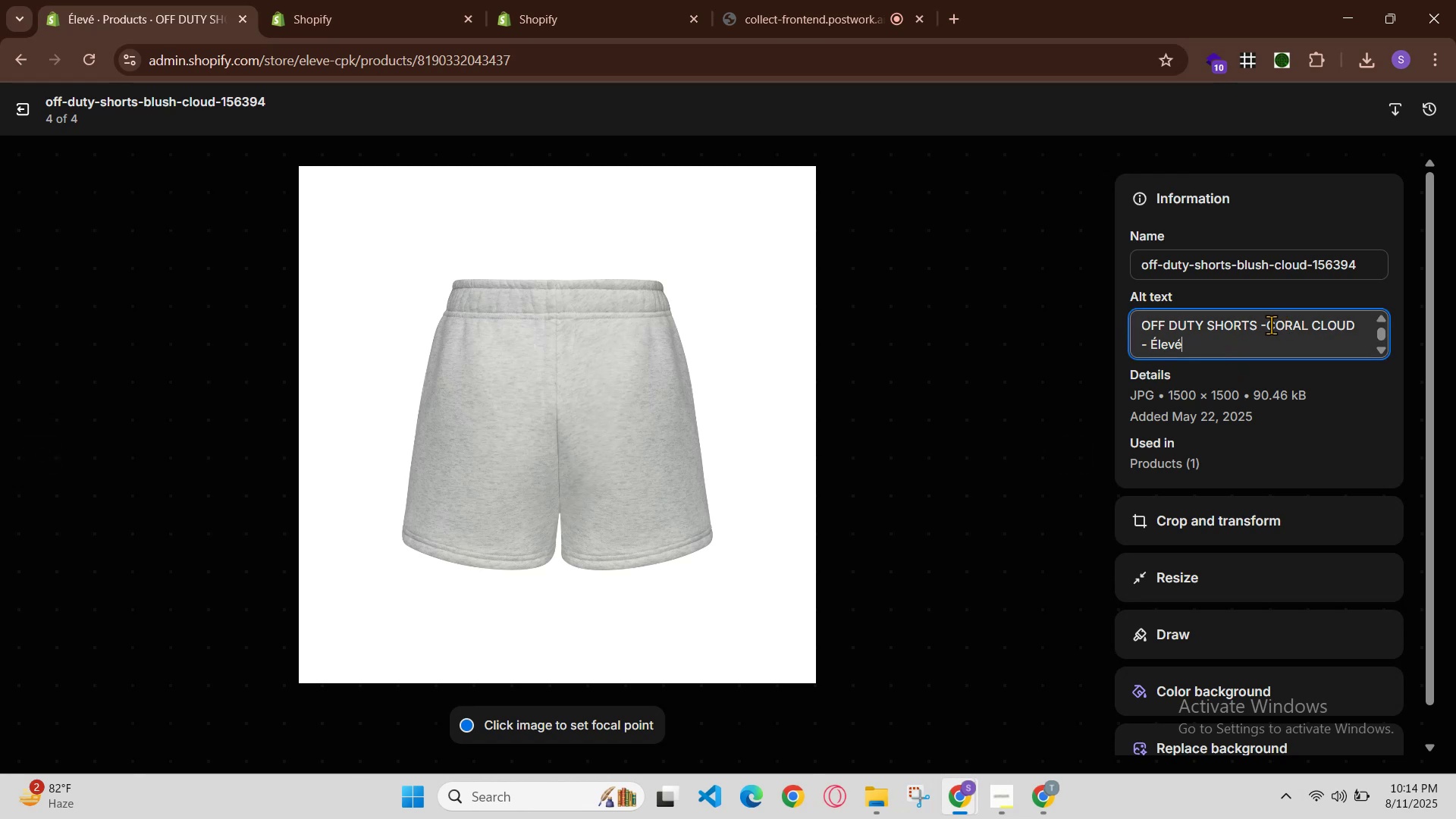 
left_click_drag(start_coordinate=[1269, 327], to_coordinate=[1363, 324])
 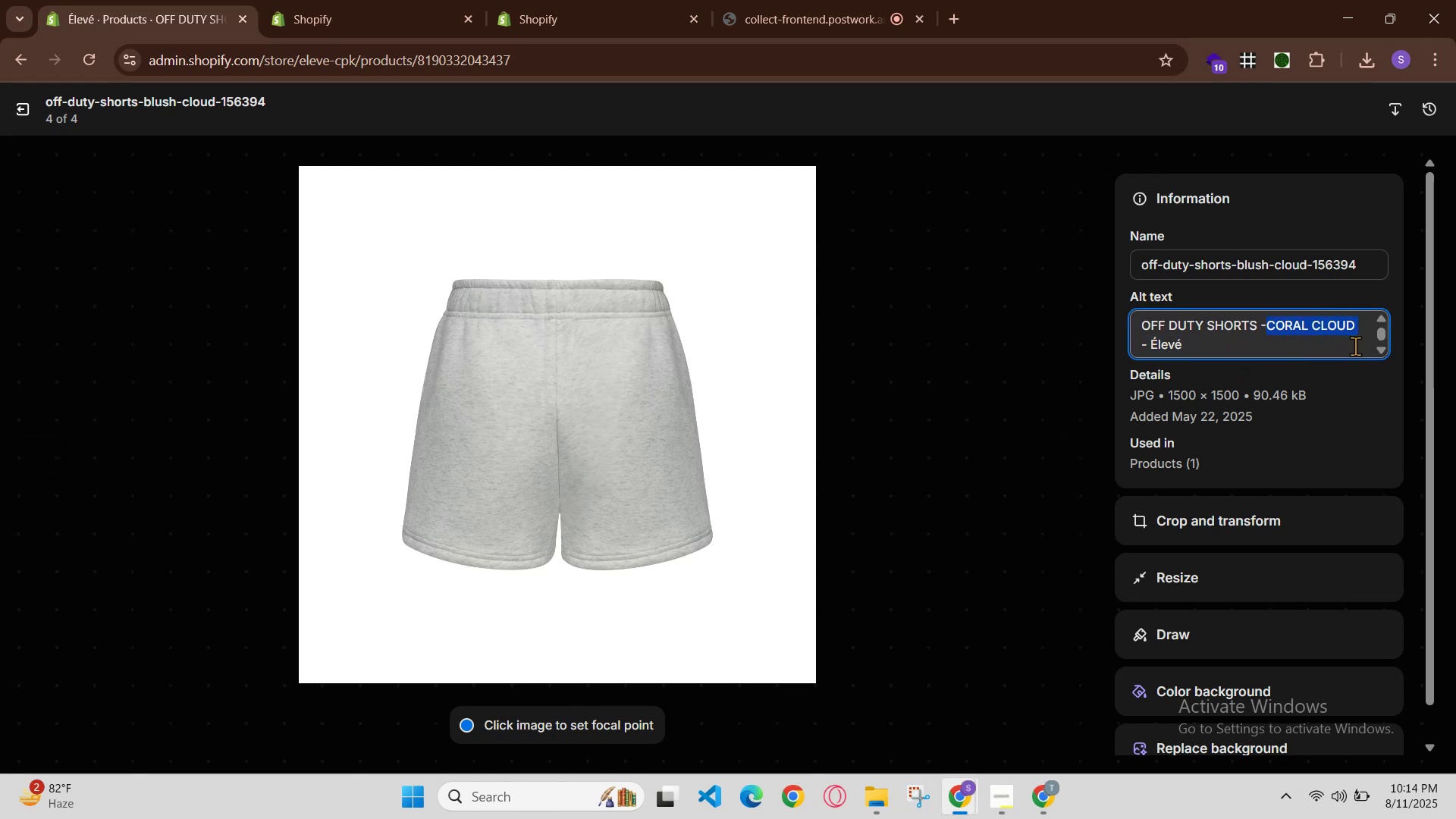 
key(Backspace)
 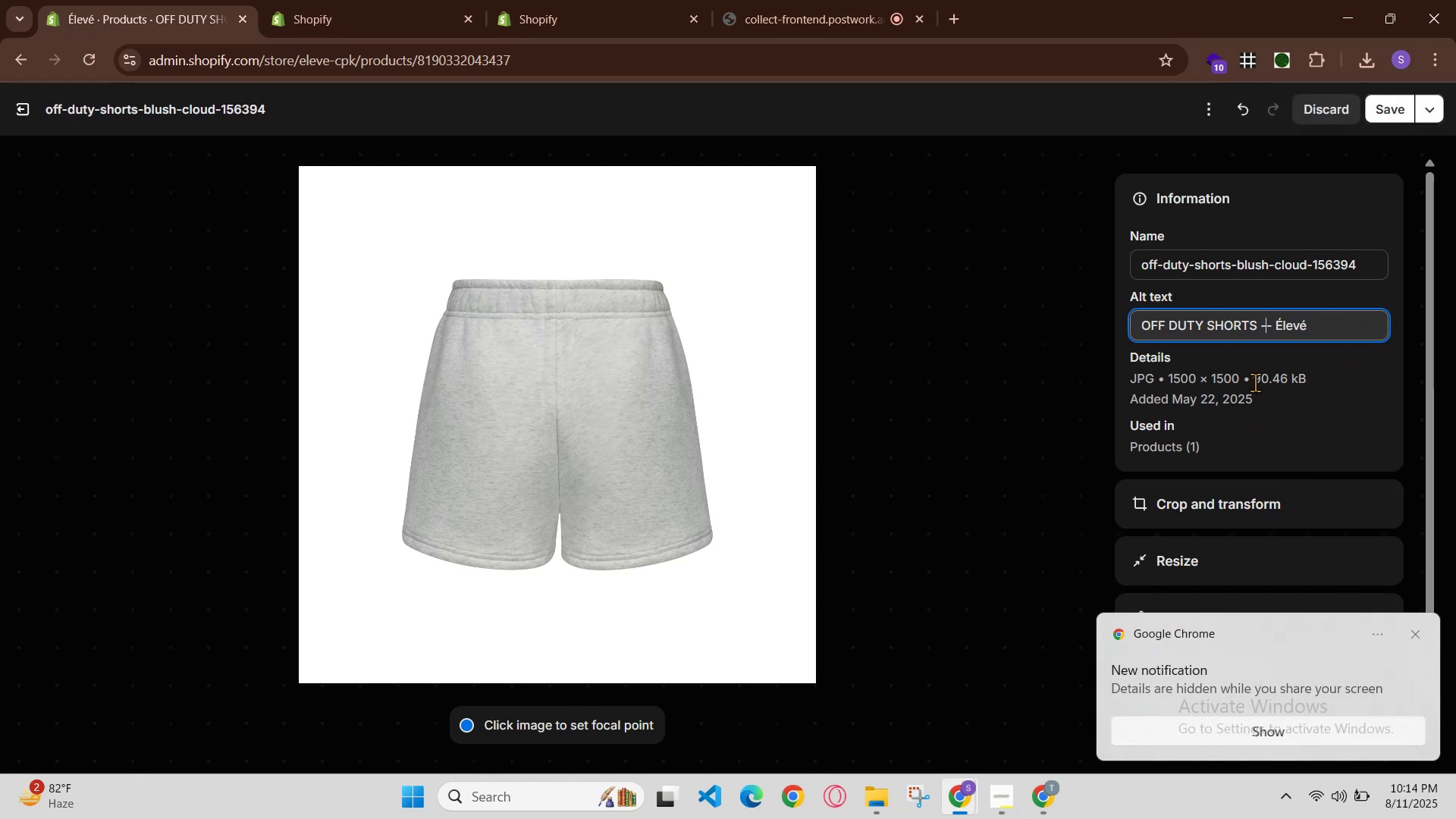 
key(Control+X)
 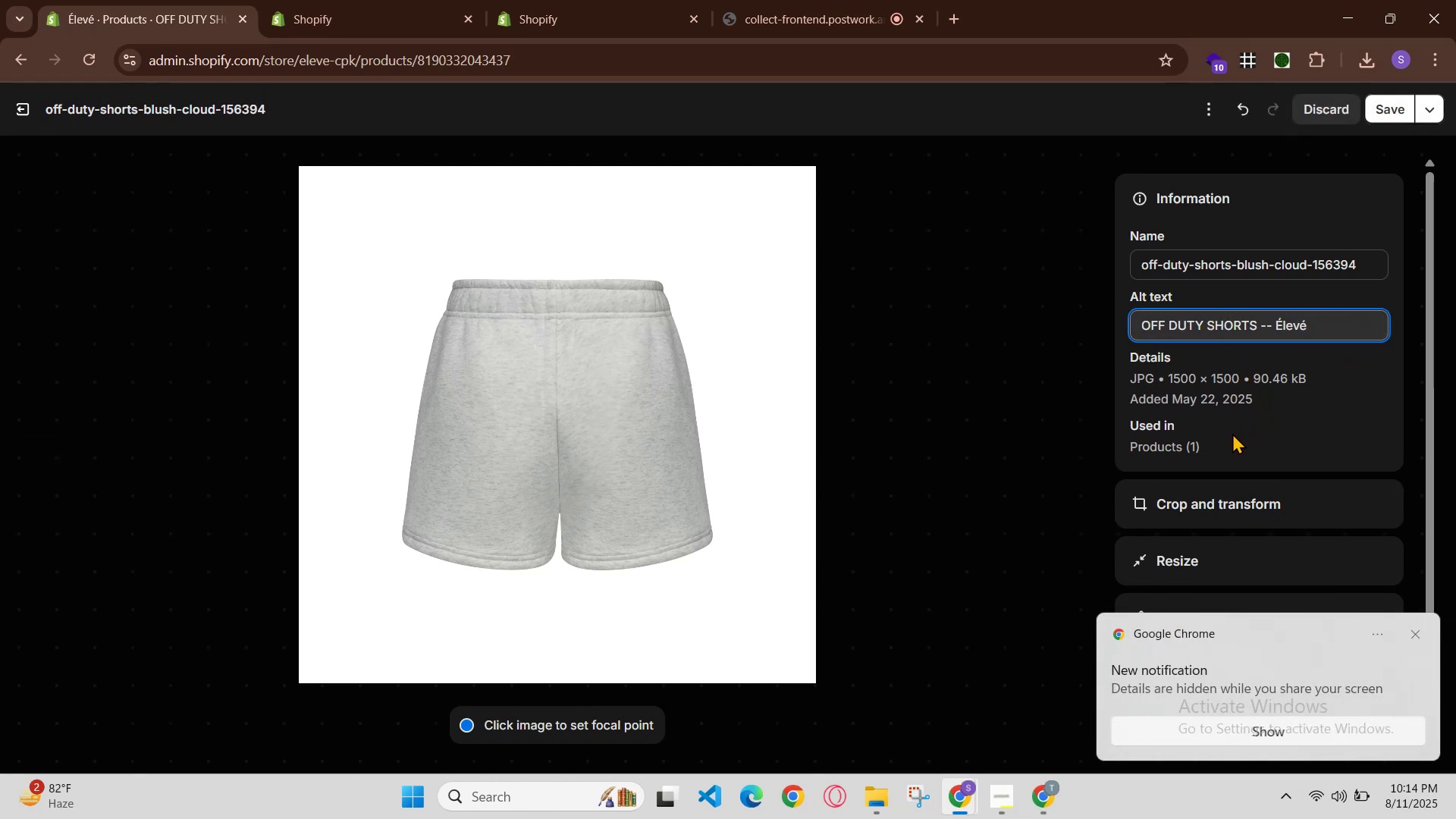 
key(Control+Z)
 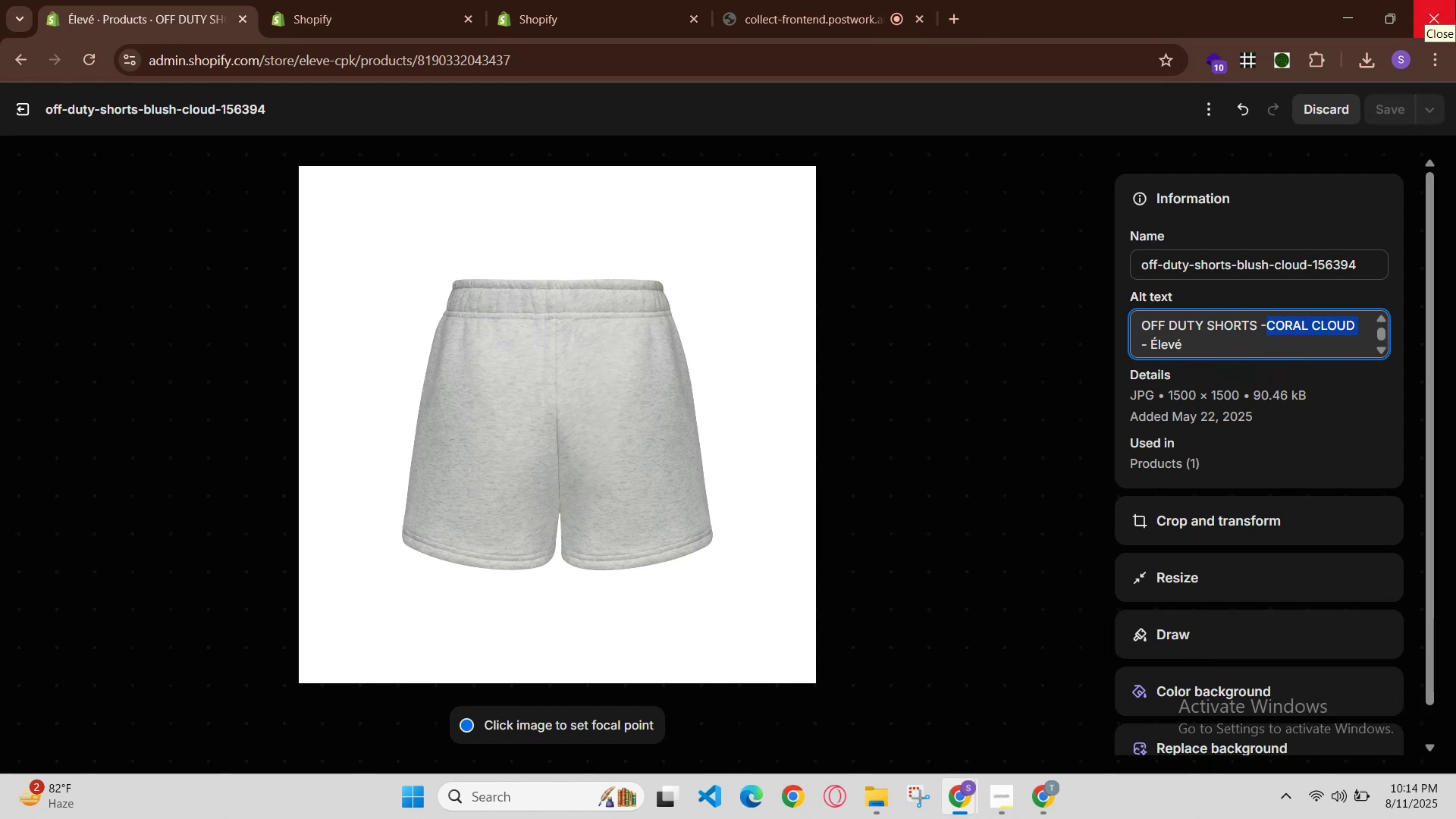 
key(Backspace)
 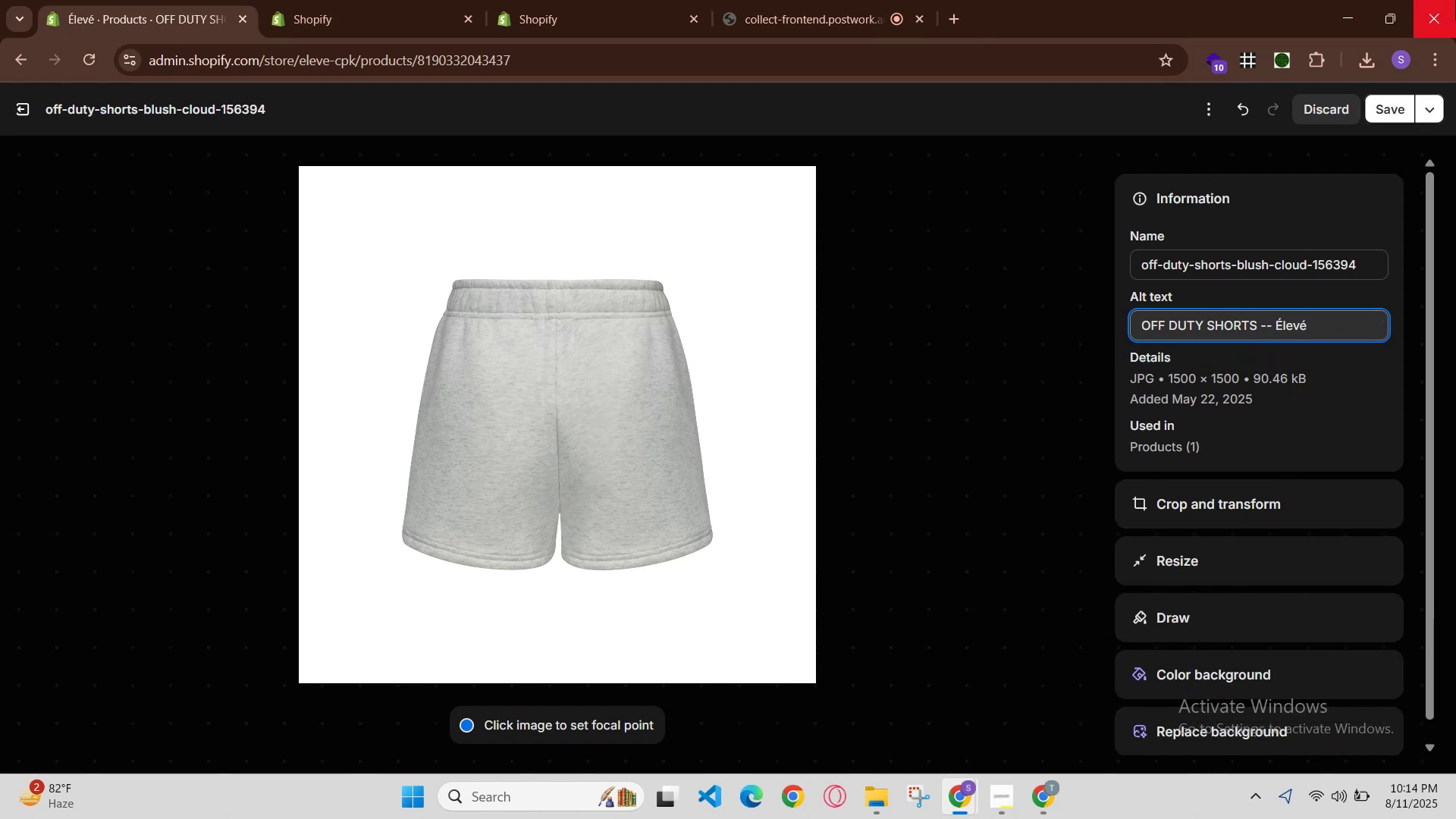 
key(Backspace)
 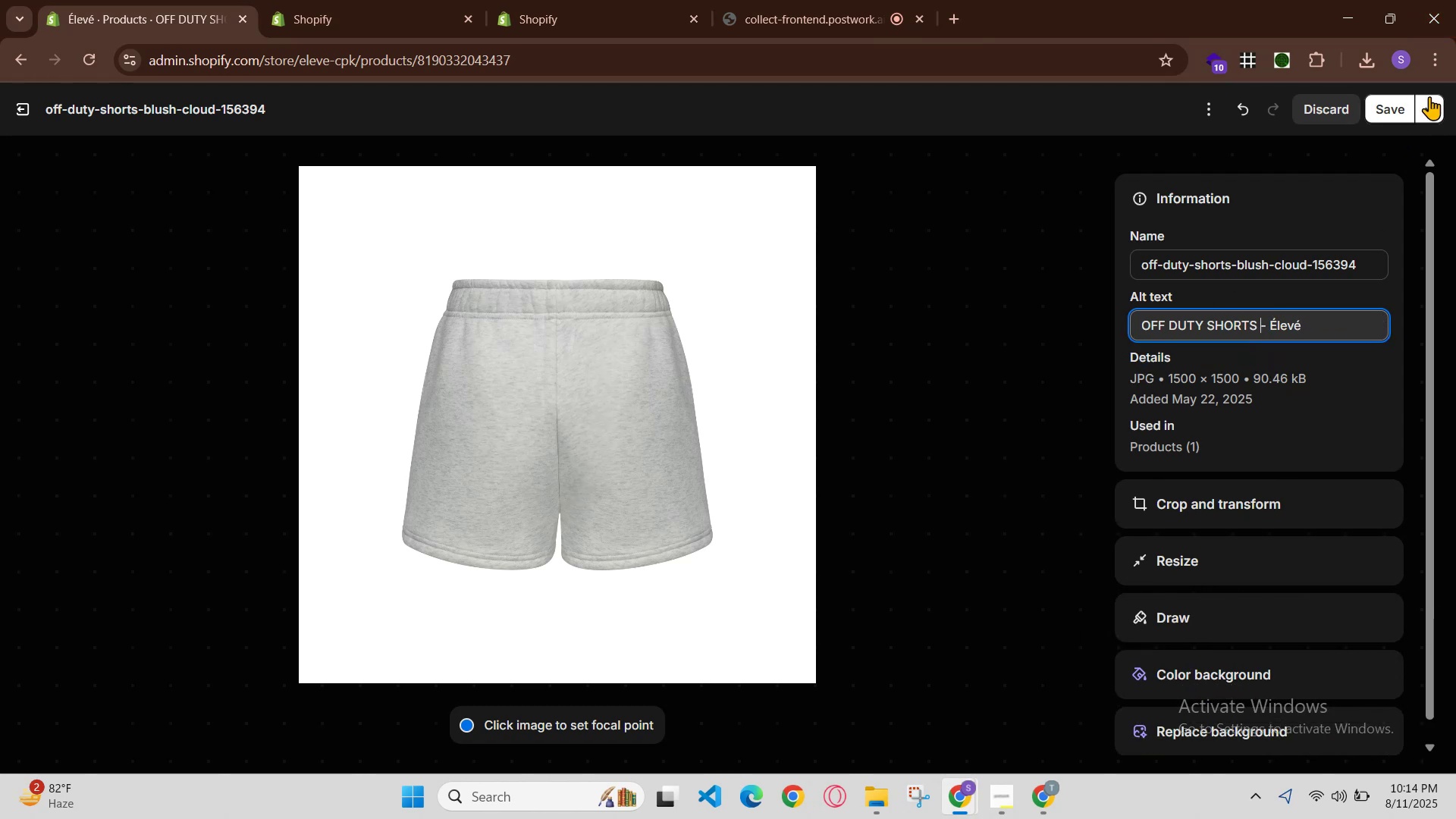 
left_click([1395, 105])
 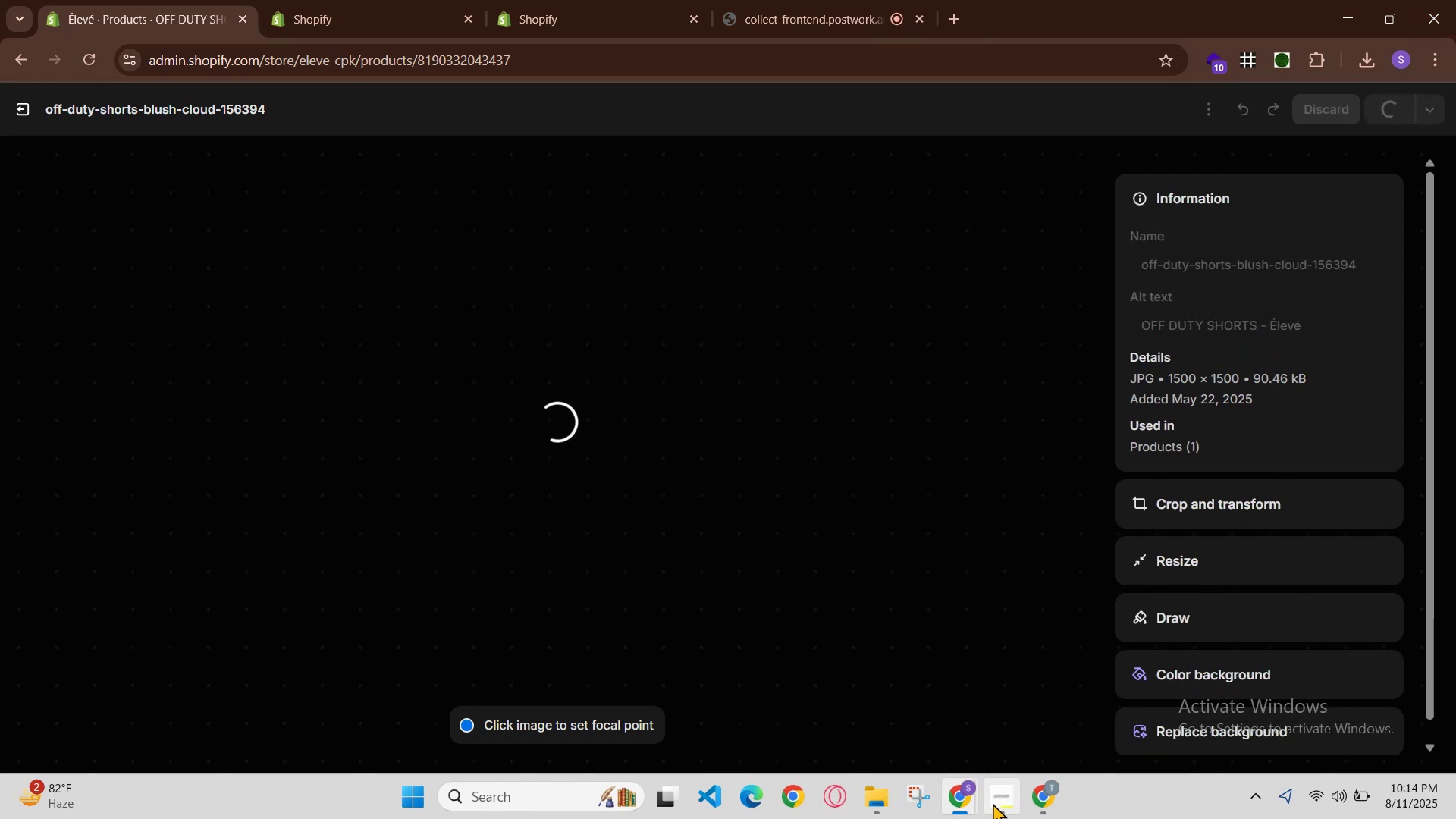 
left_click([947, 799])
 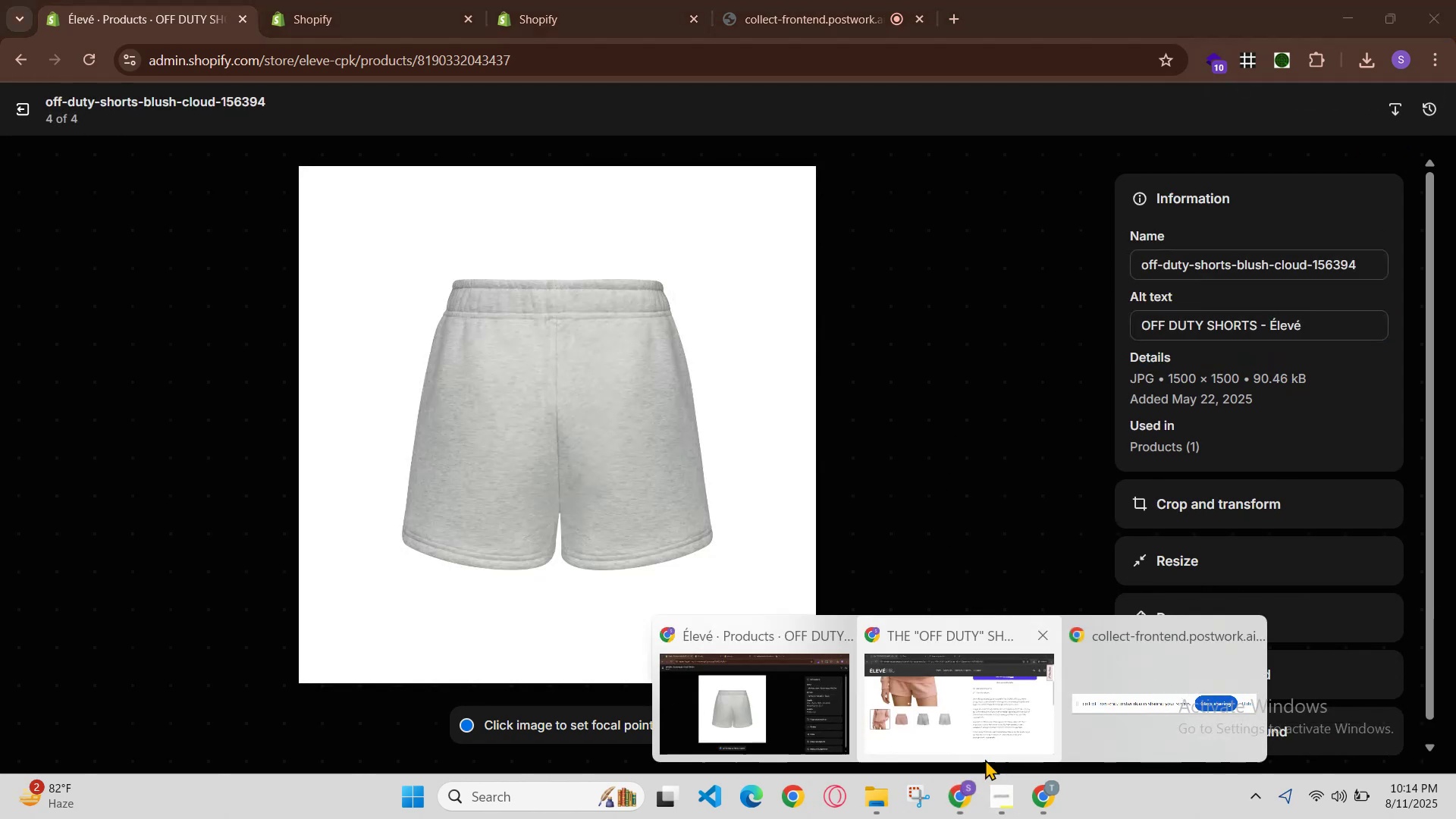 
left_click([986, 745])
 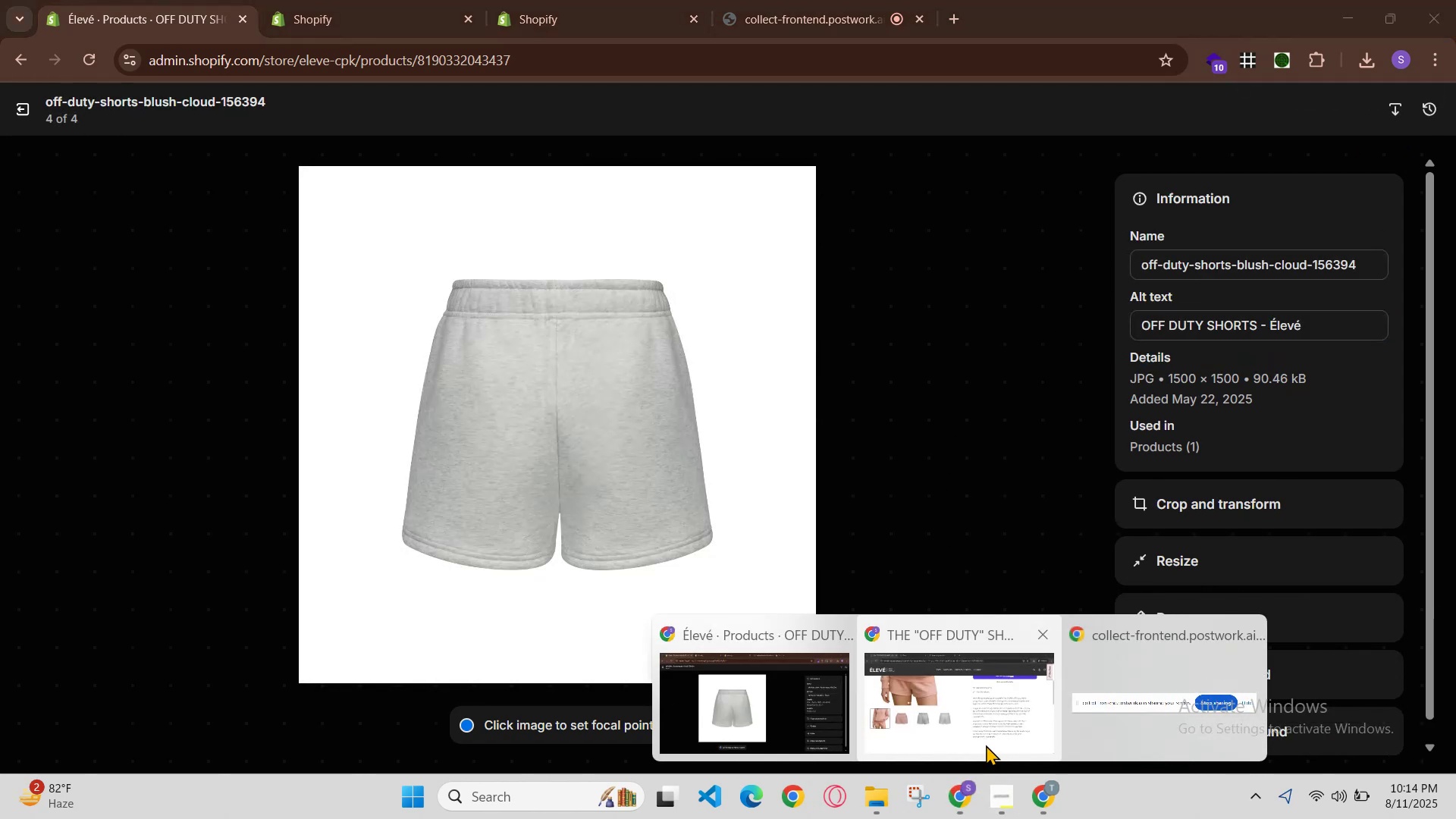 
key(Control+R)
 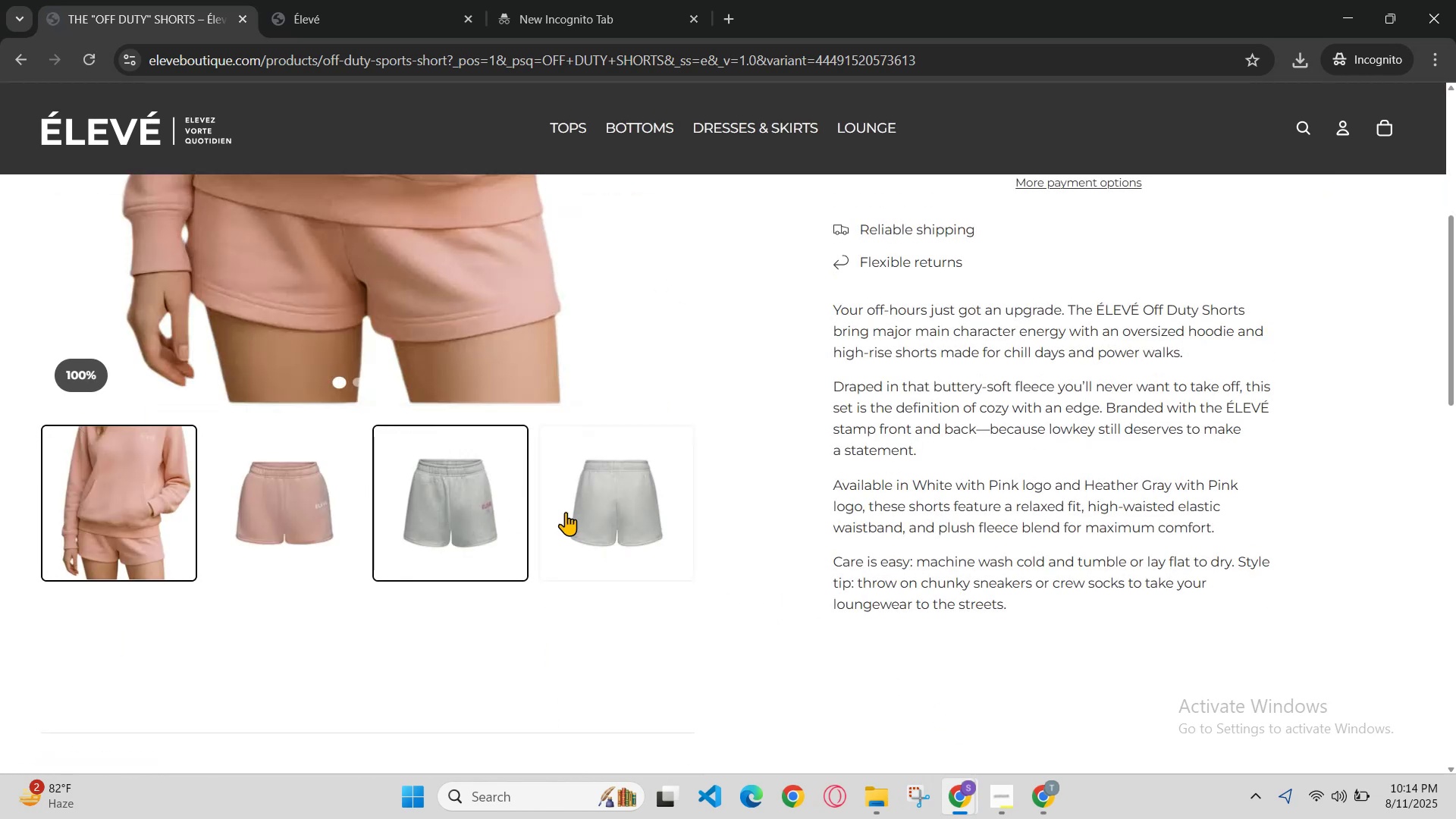 
scroll: coordinate [940, 413], scroll_direction: up, amount: 2.0
 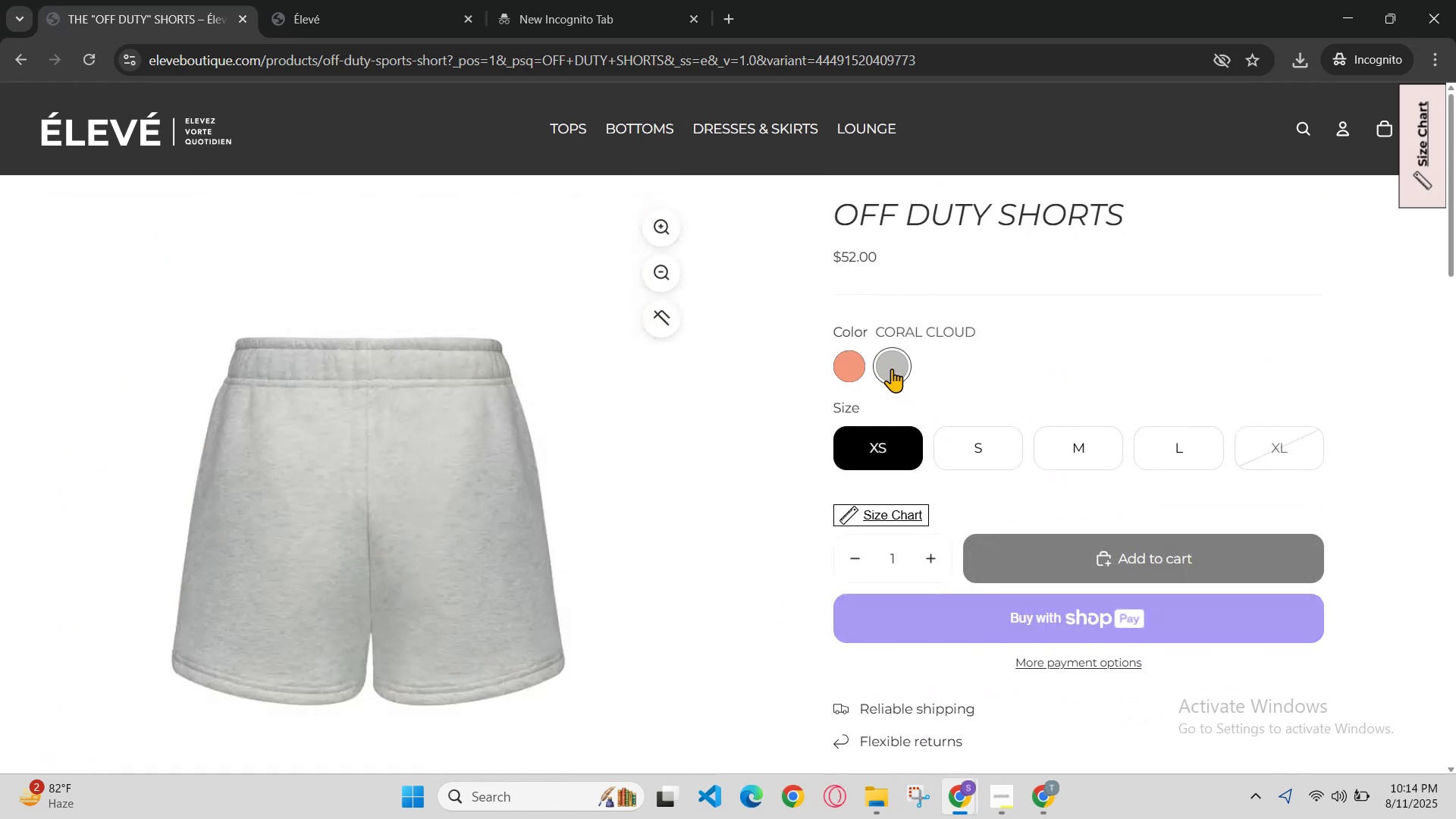 
left_click([848, 371])
 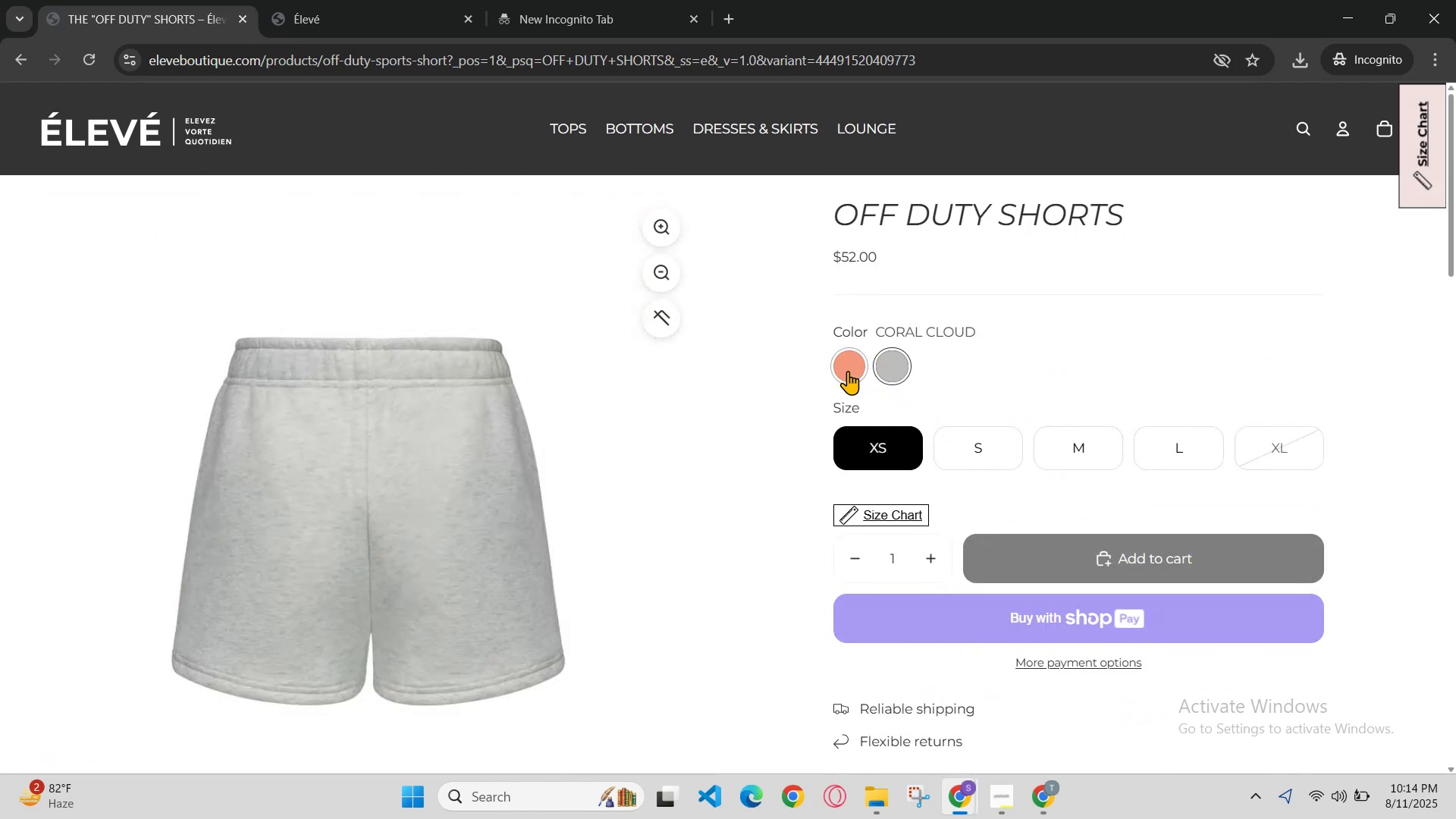 
scroll: coordinate [844, 401], scroll_direction: down, amount: 1.0
 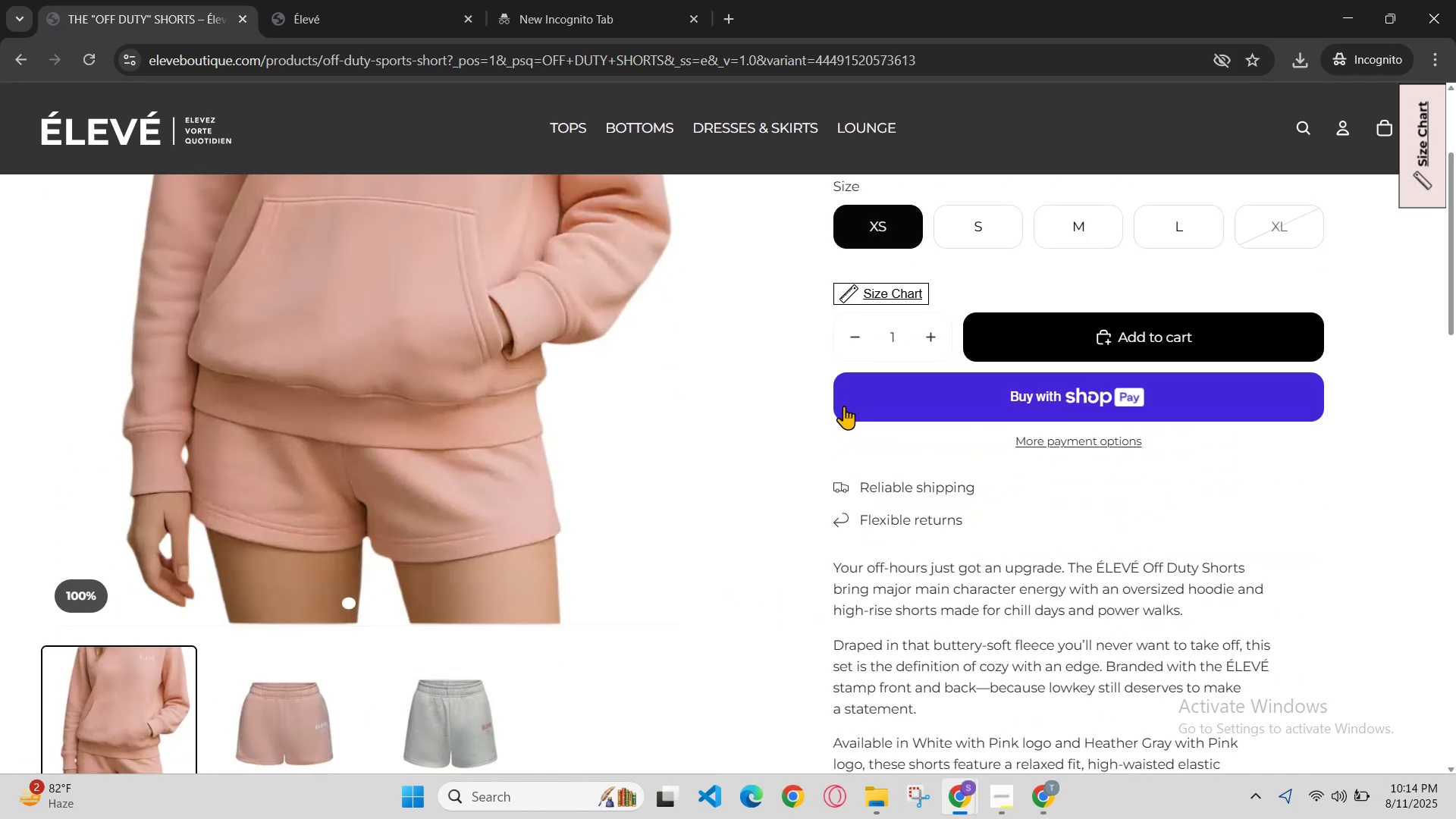 
scroll: coordinate [844, 409], scroll_direction: none, amount: 0.0
 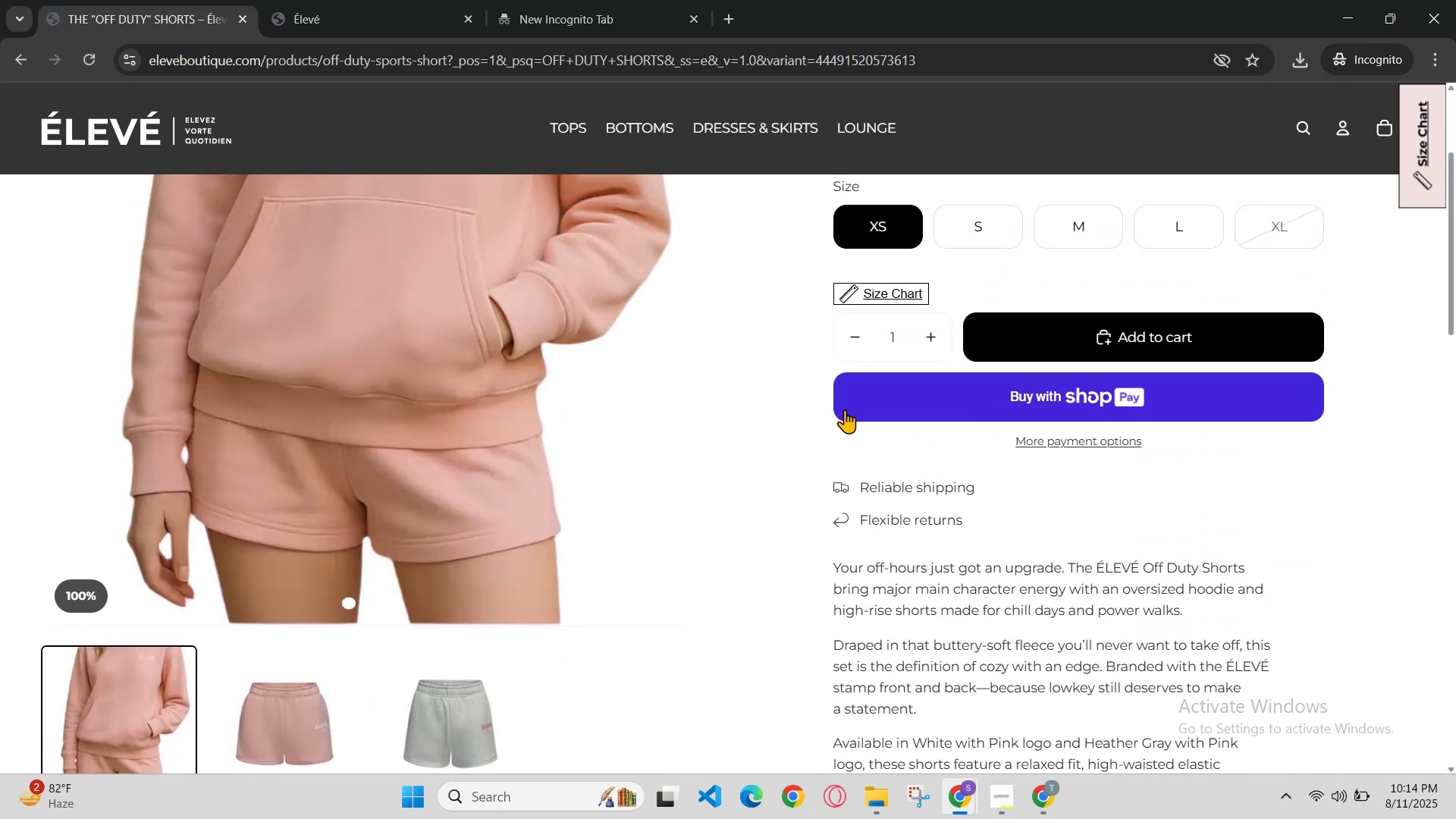 
scroll: coordinate [896, 158], scroll_direction: up, amount: 1.0
 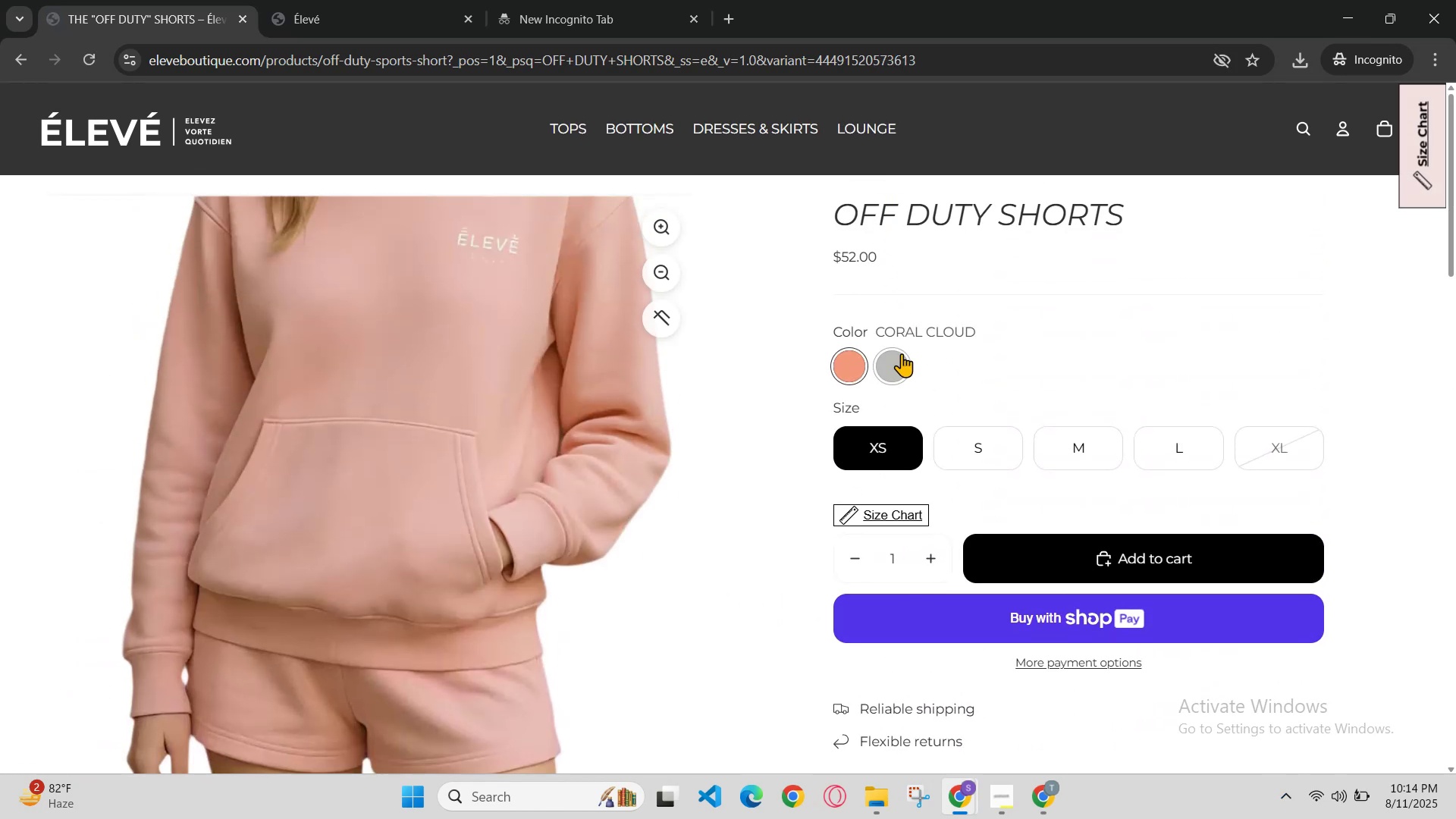 
scroll: coordinate [893, 358], scroll_direction: down, amount: 1.0
 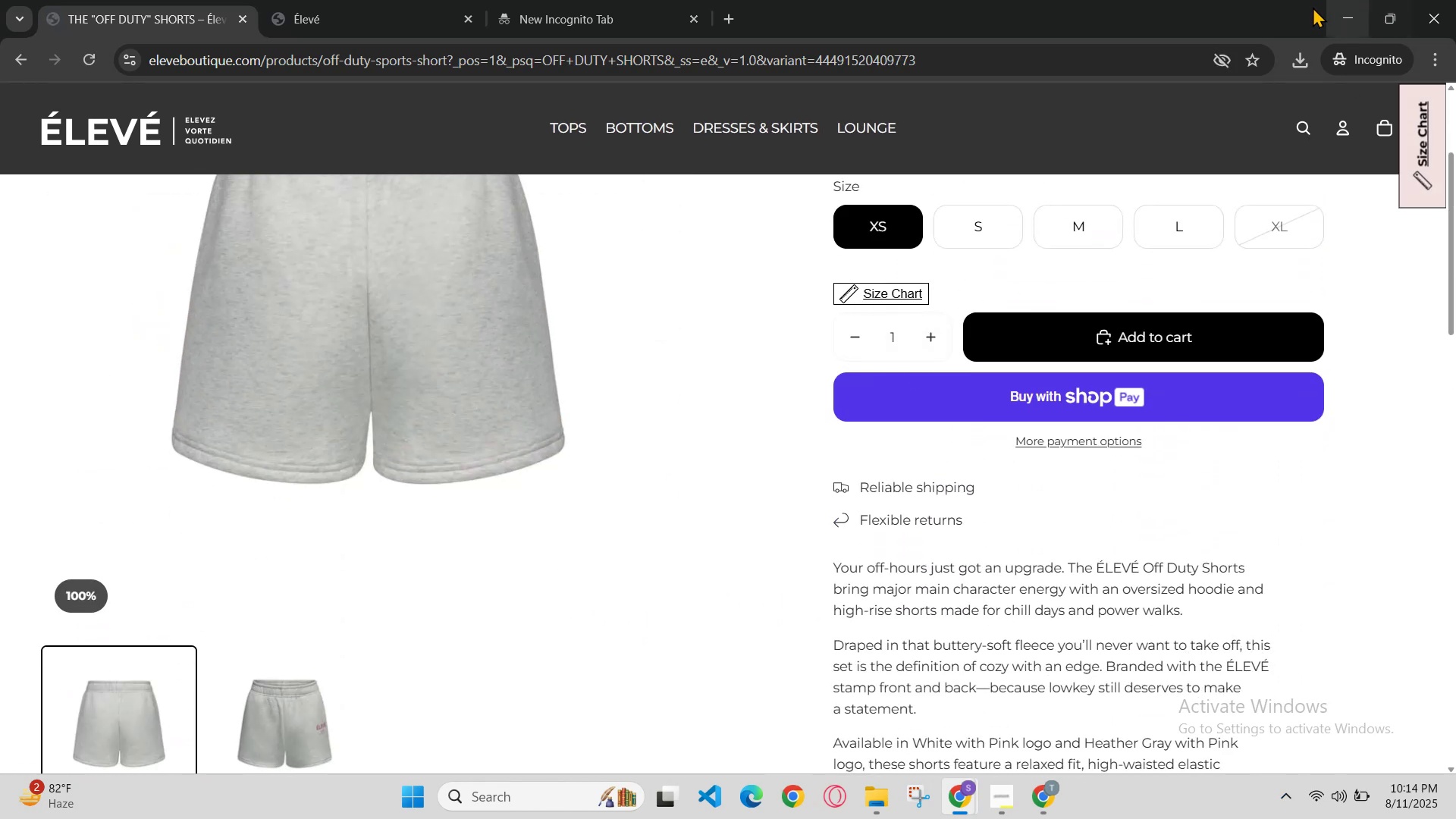 
left_click([1349, 17])
 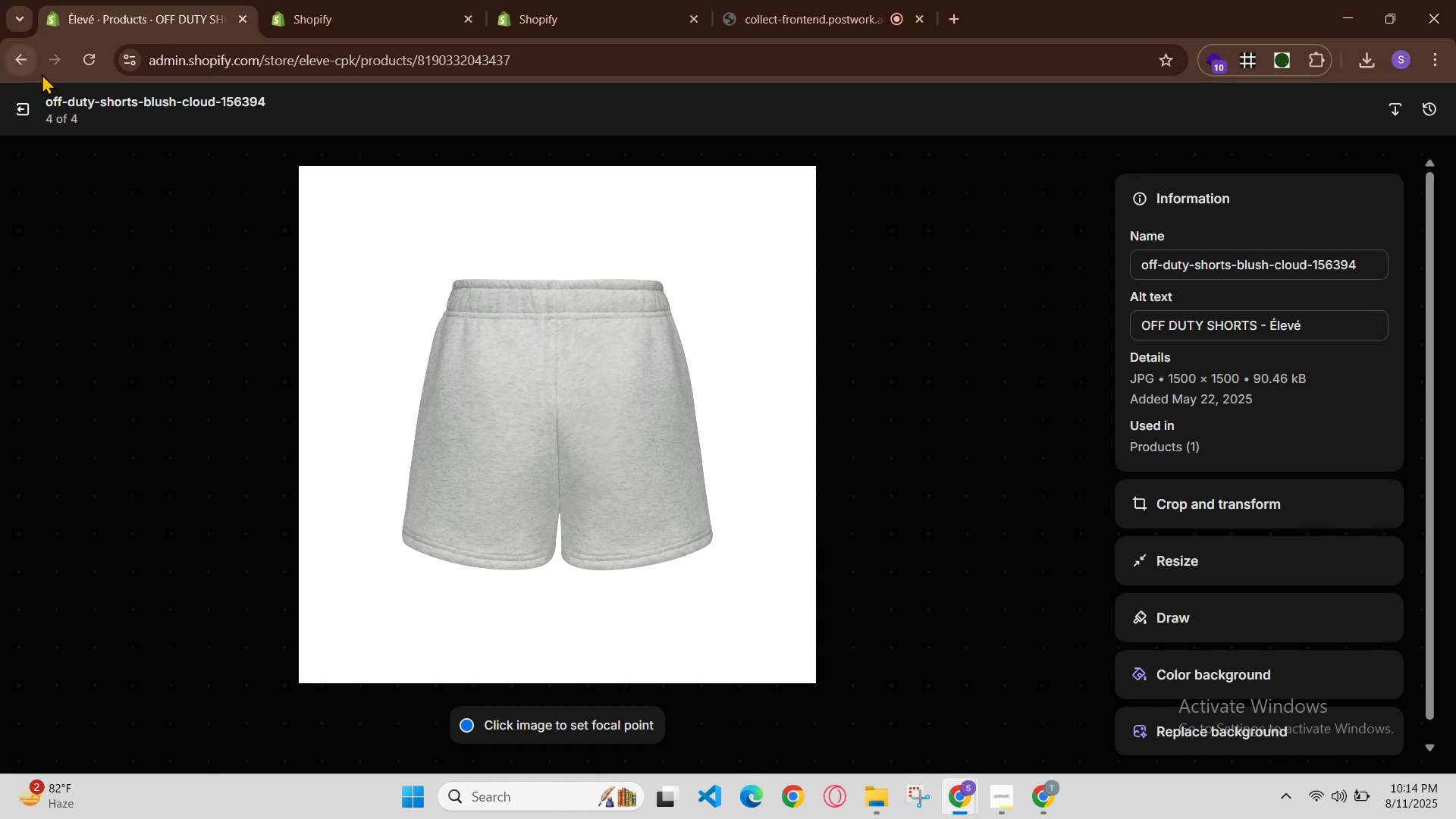 
left_click([24, 103])
 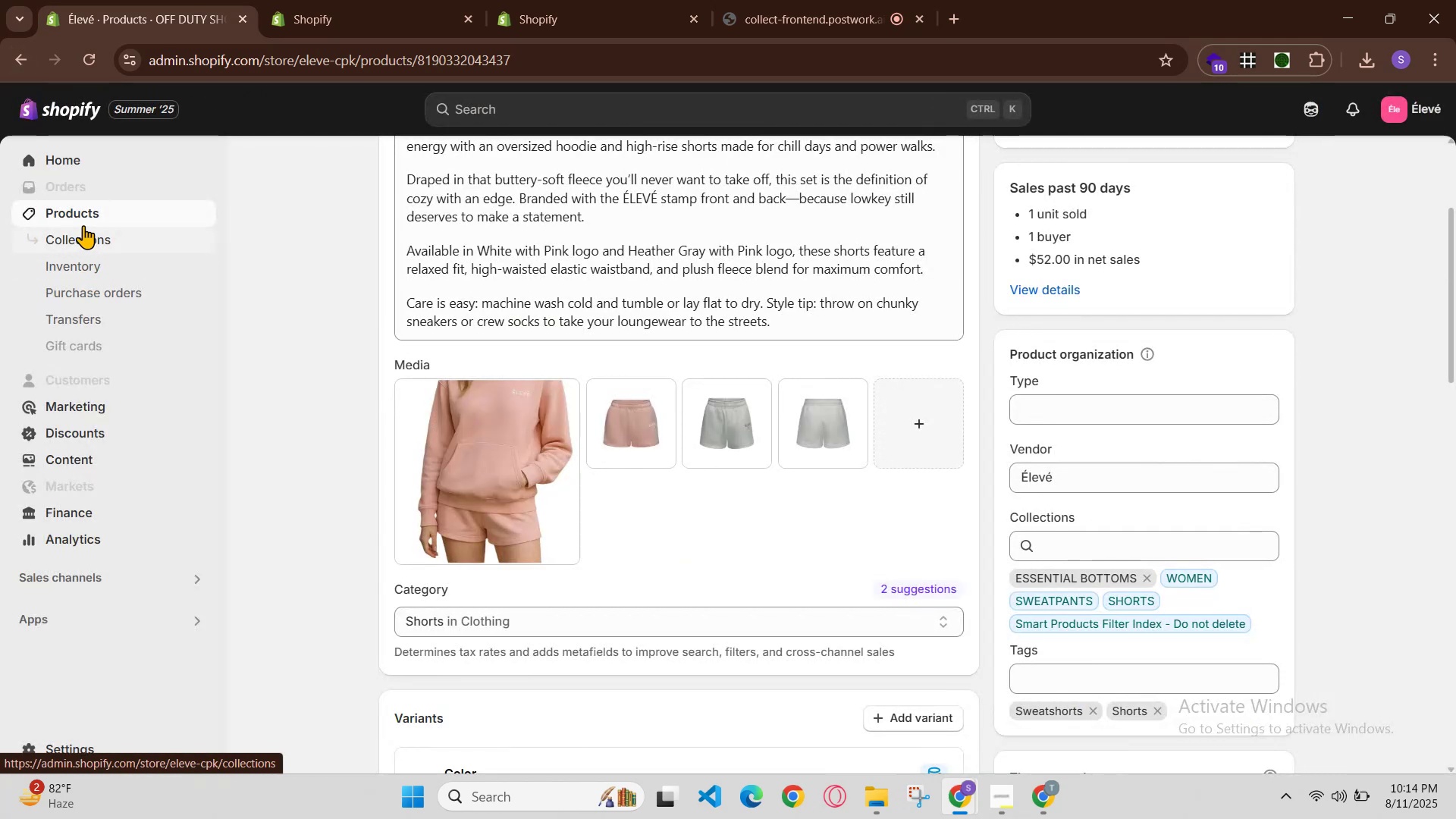 
left_click([85, 218])
 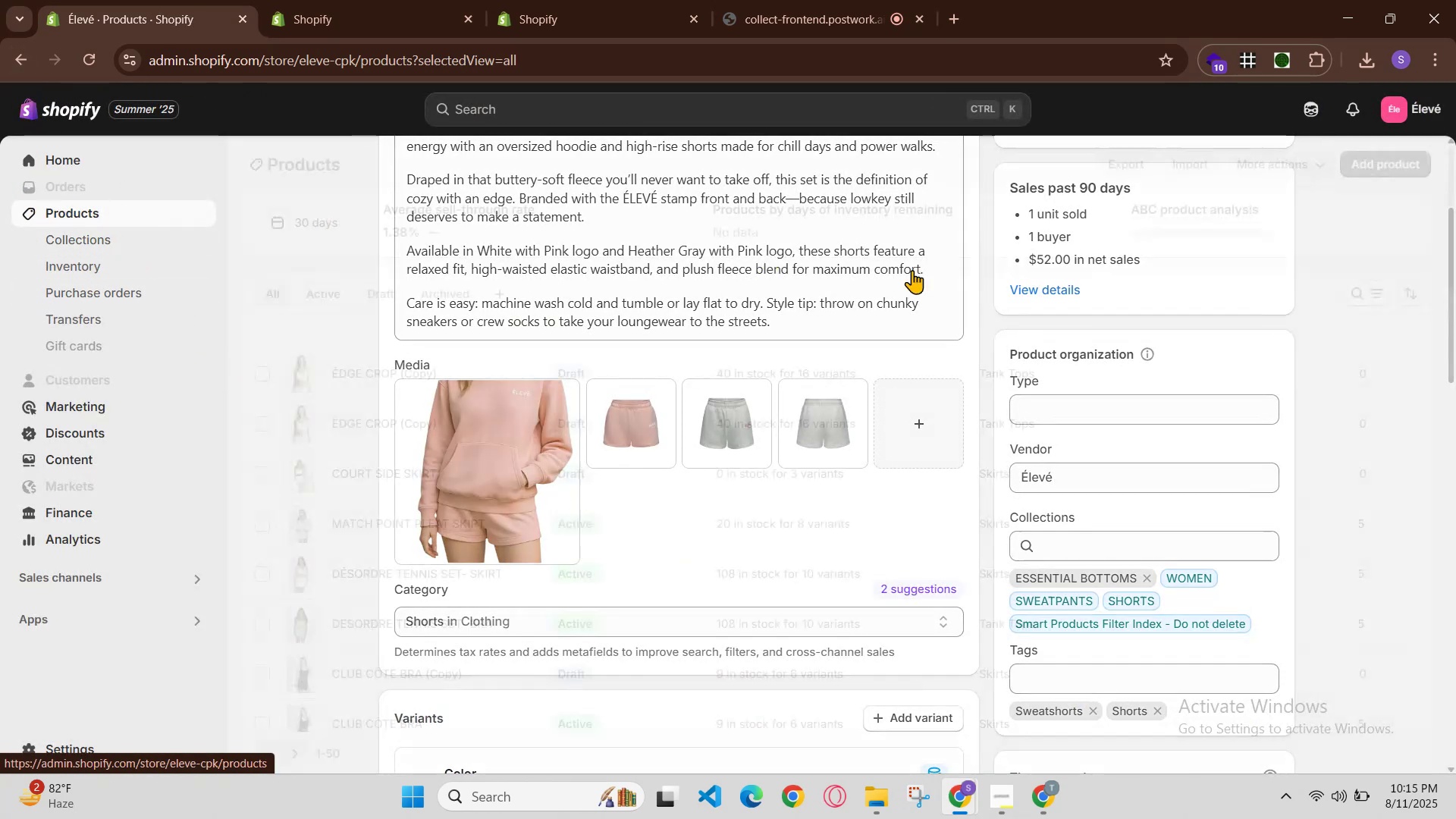 
scroll: coordinate [711, 488], scroll_direction: down, amount: 10.0
 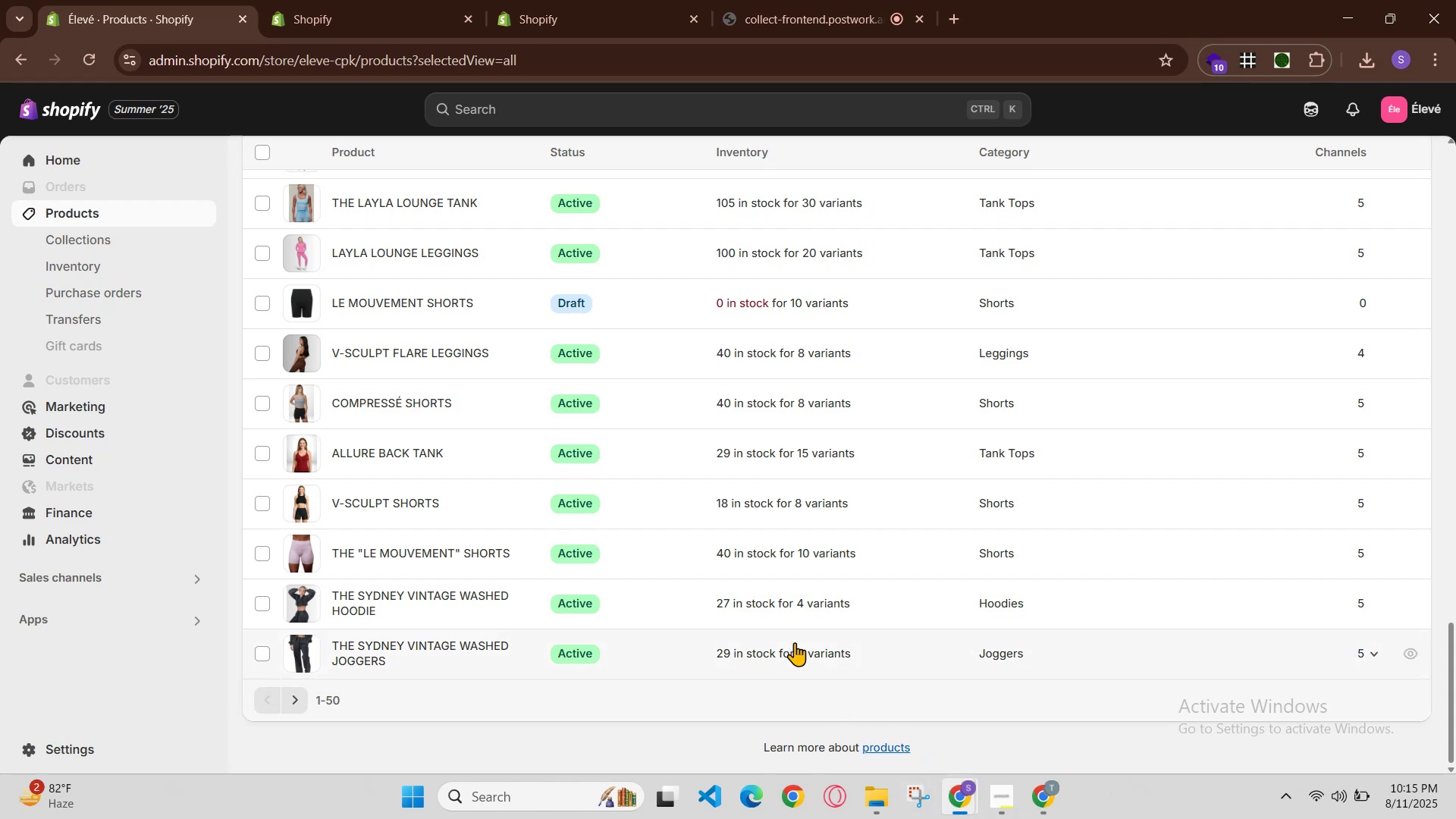 
left_click([952, 791])
 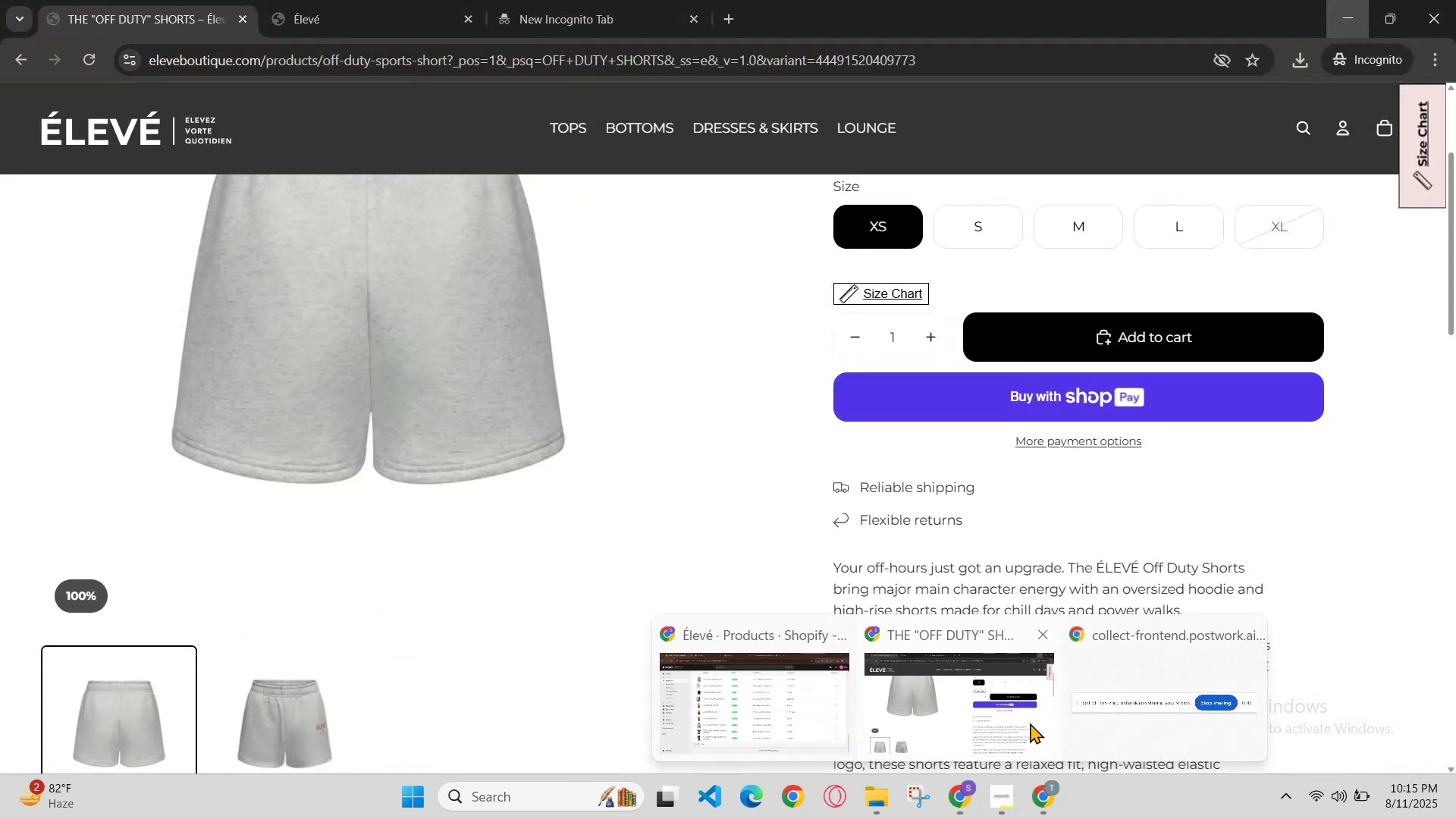 
left_click([1030, 723])
 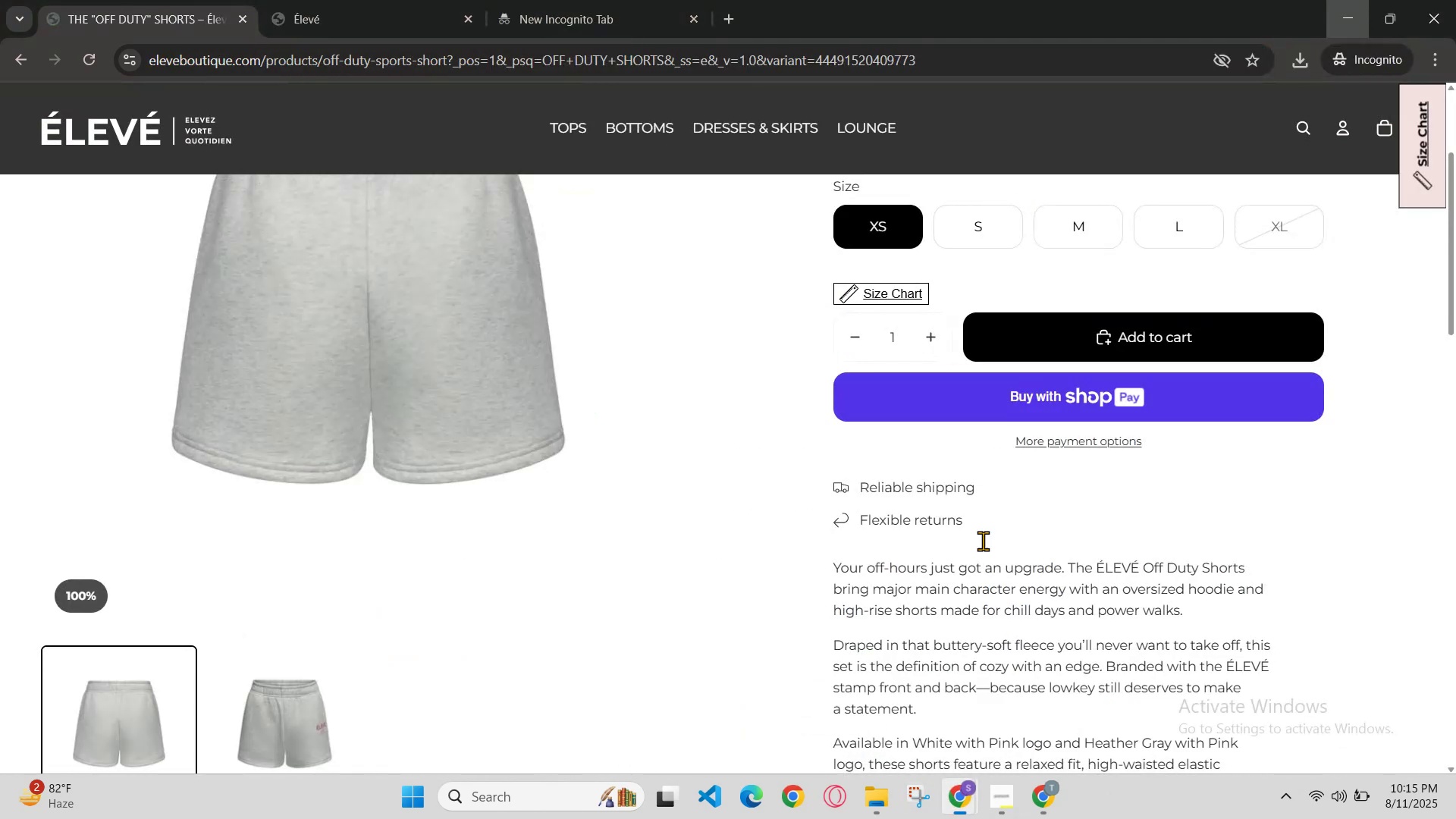 
scroll: coordinate [962, 401], scroll_direction: up, amount: 2.0
 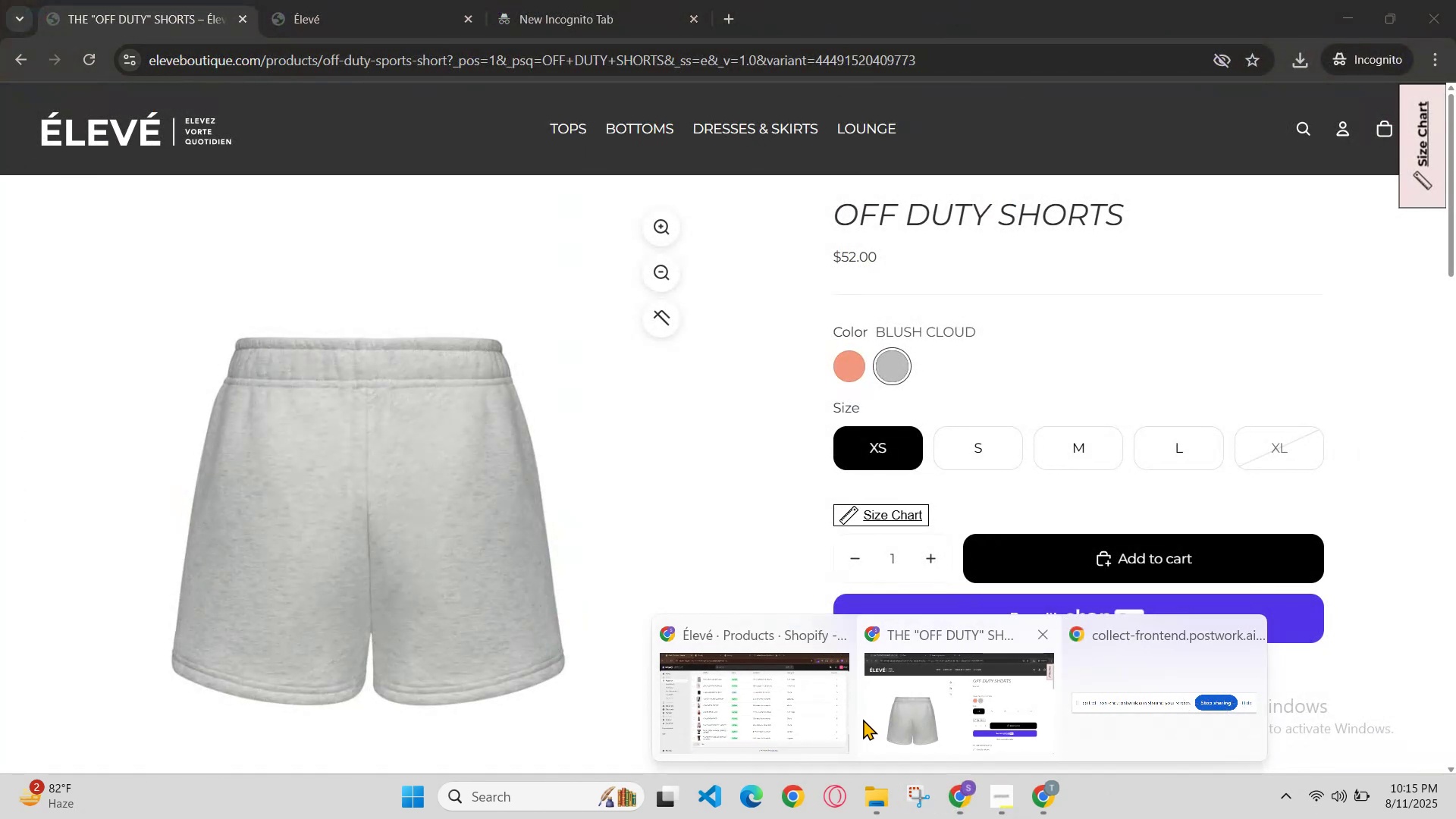 
wait(5.13)
 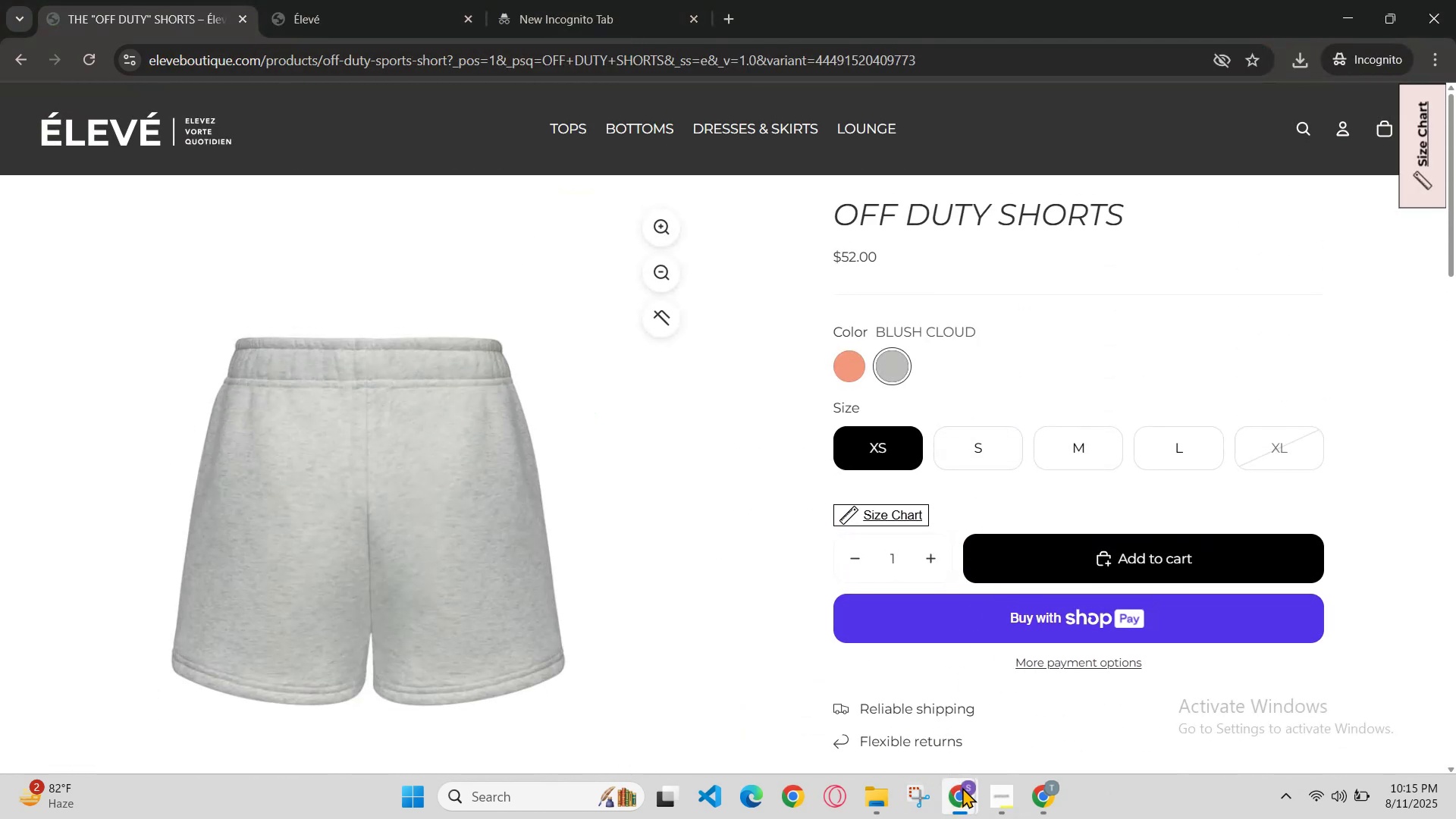 
left_click([805, 705])
 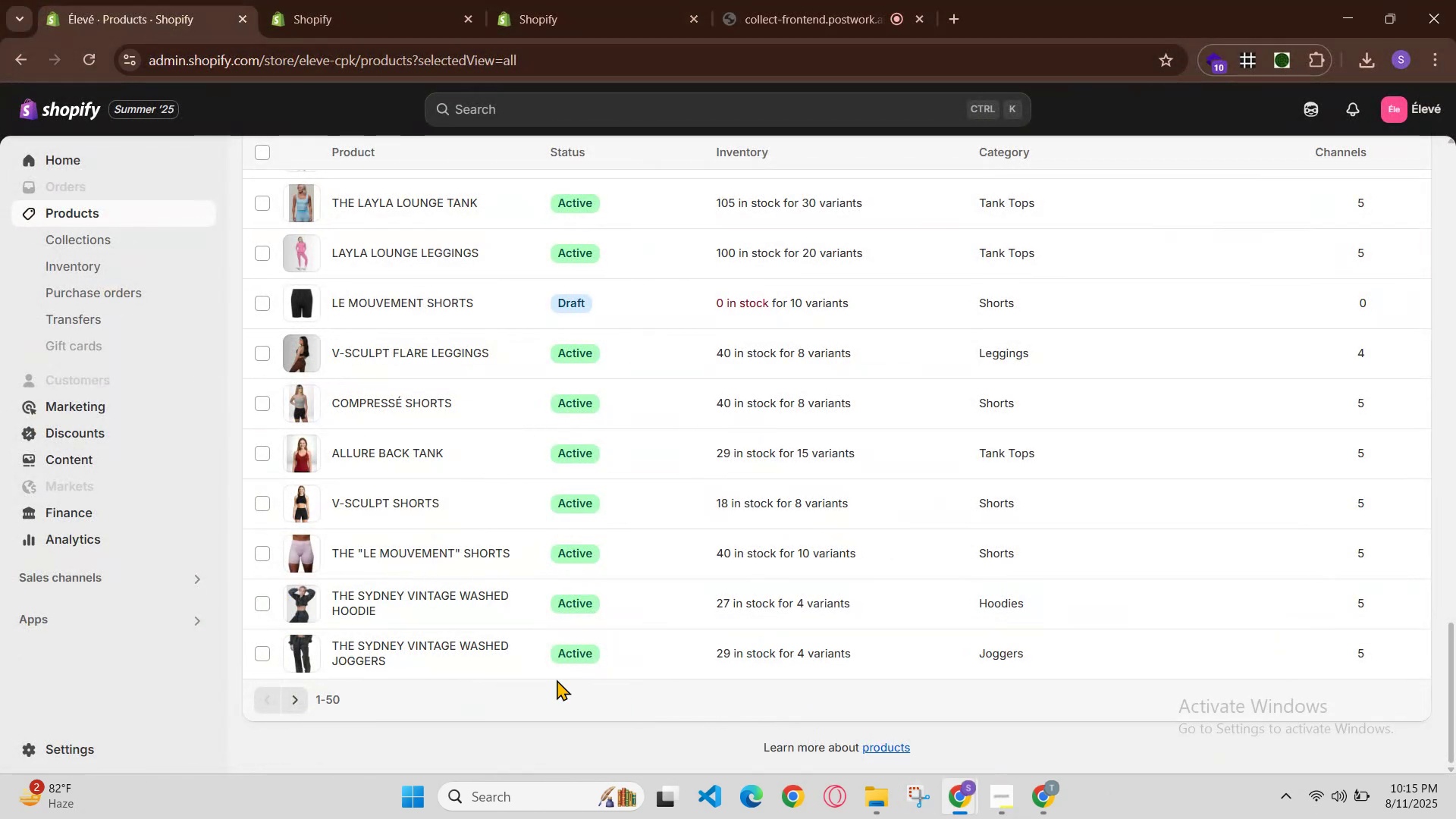 
scroll: coordinate [437, 462], scroll_direction: up, amount: 1.0
 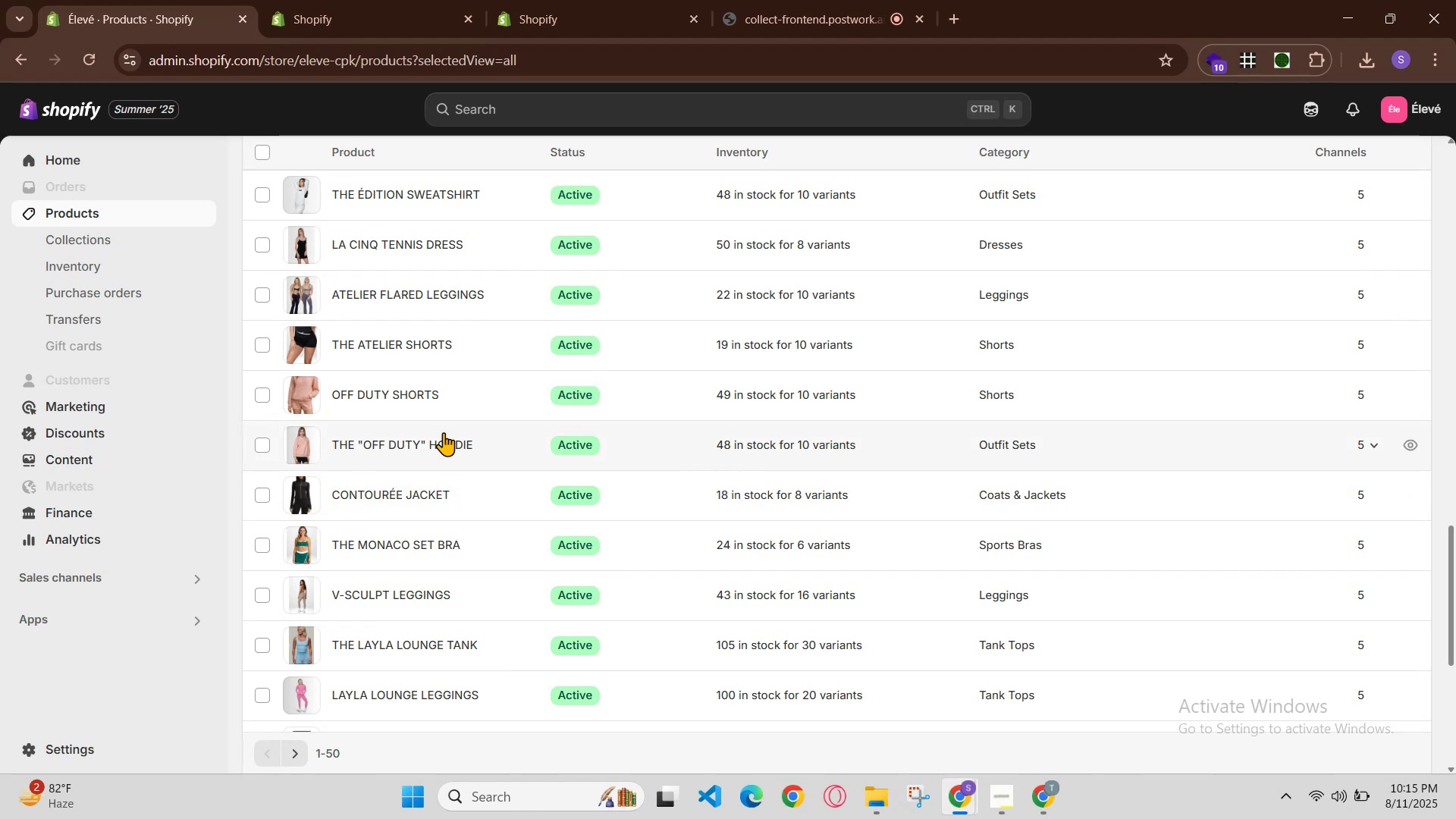 
left_click([434, 444])
 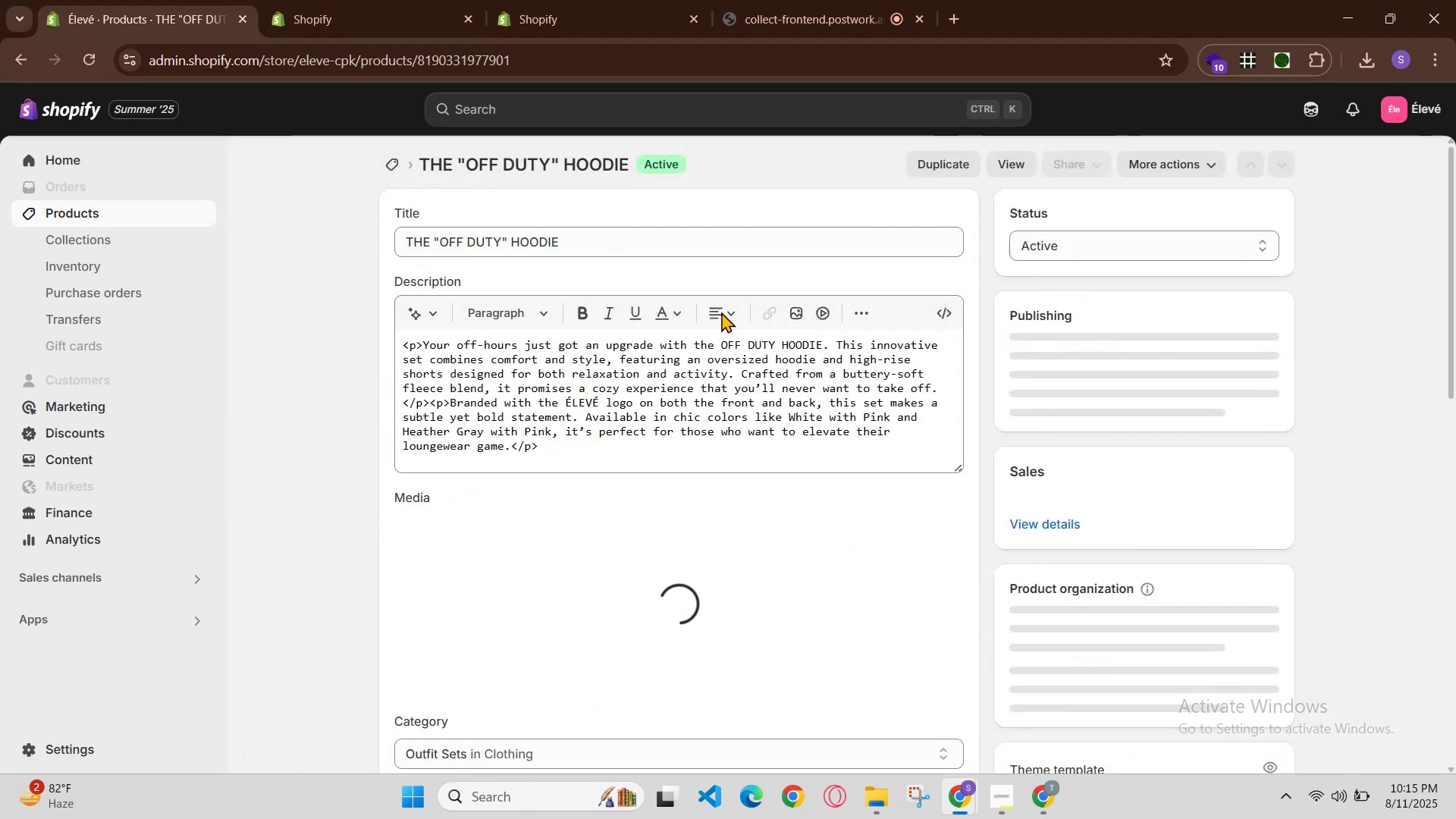 
left_click([647, 238])
 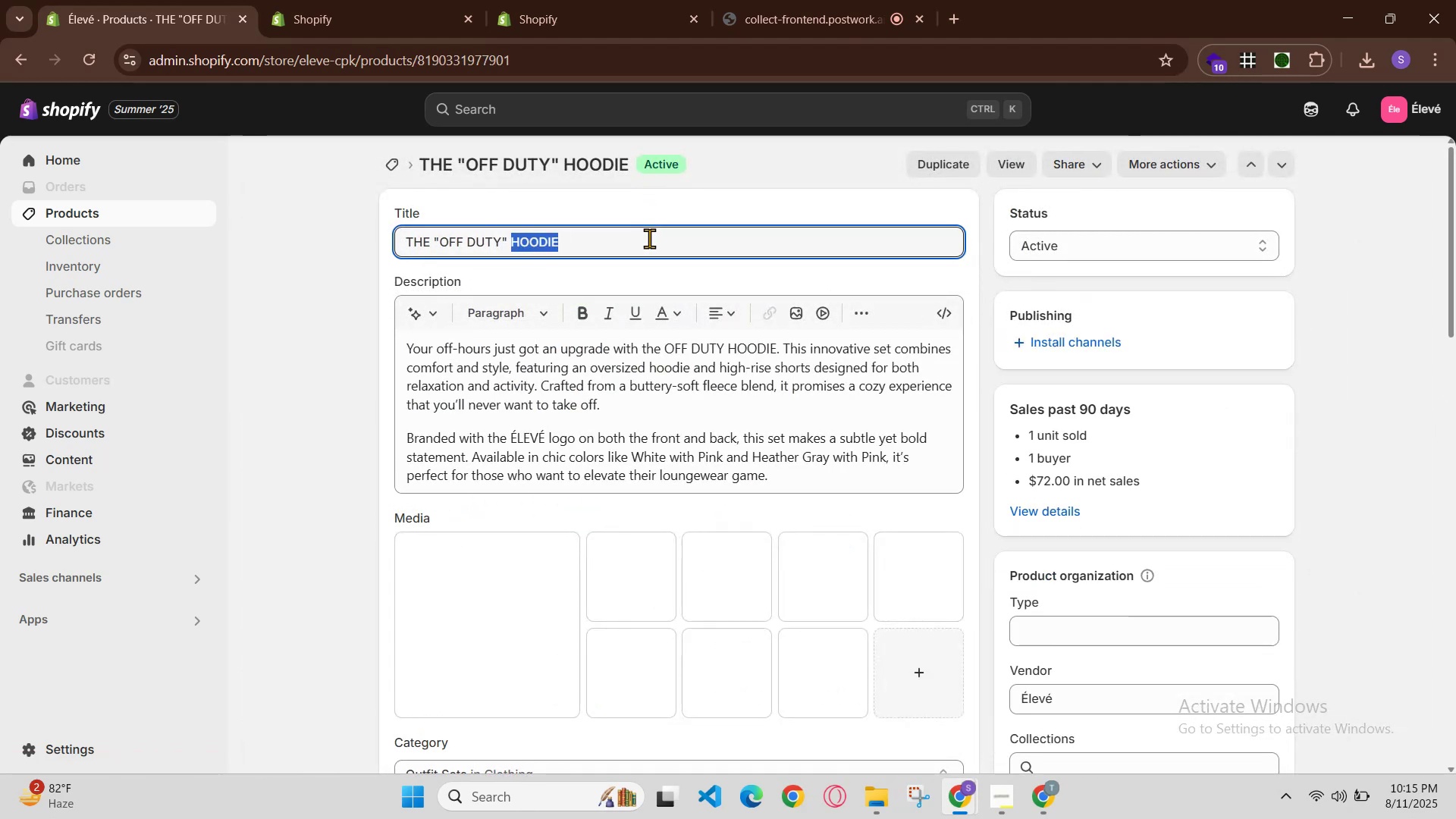 
triple_click([649, 238])
 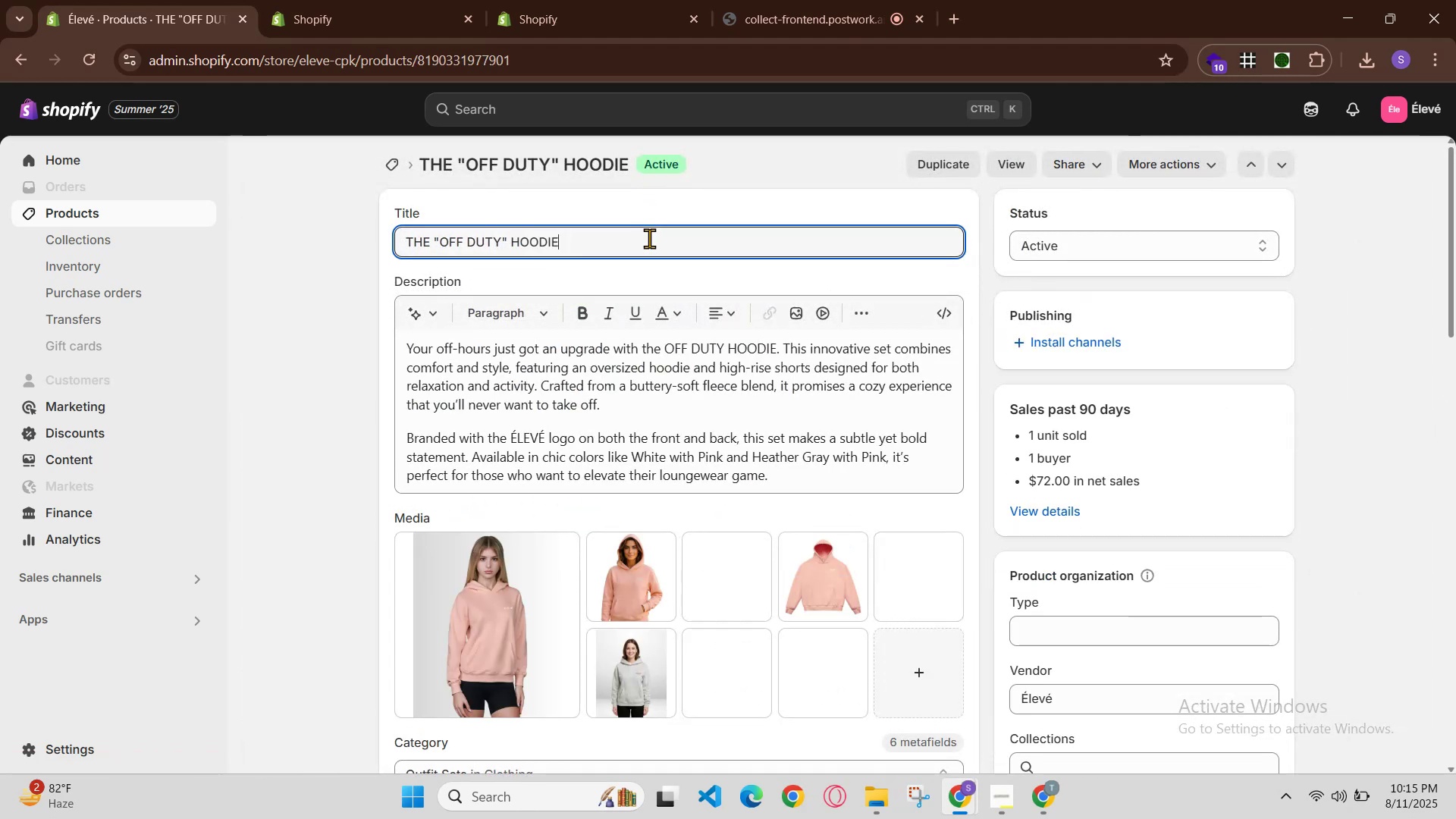 
double_click([649, 238])
 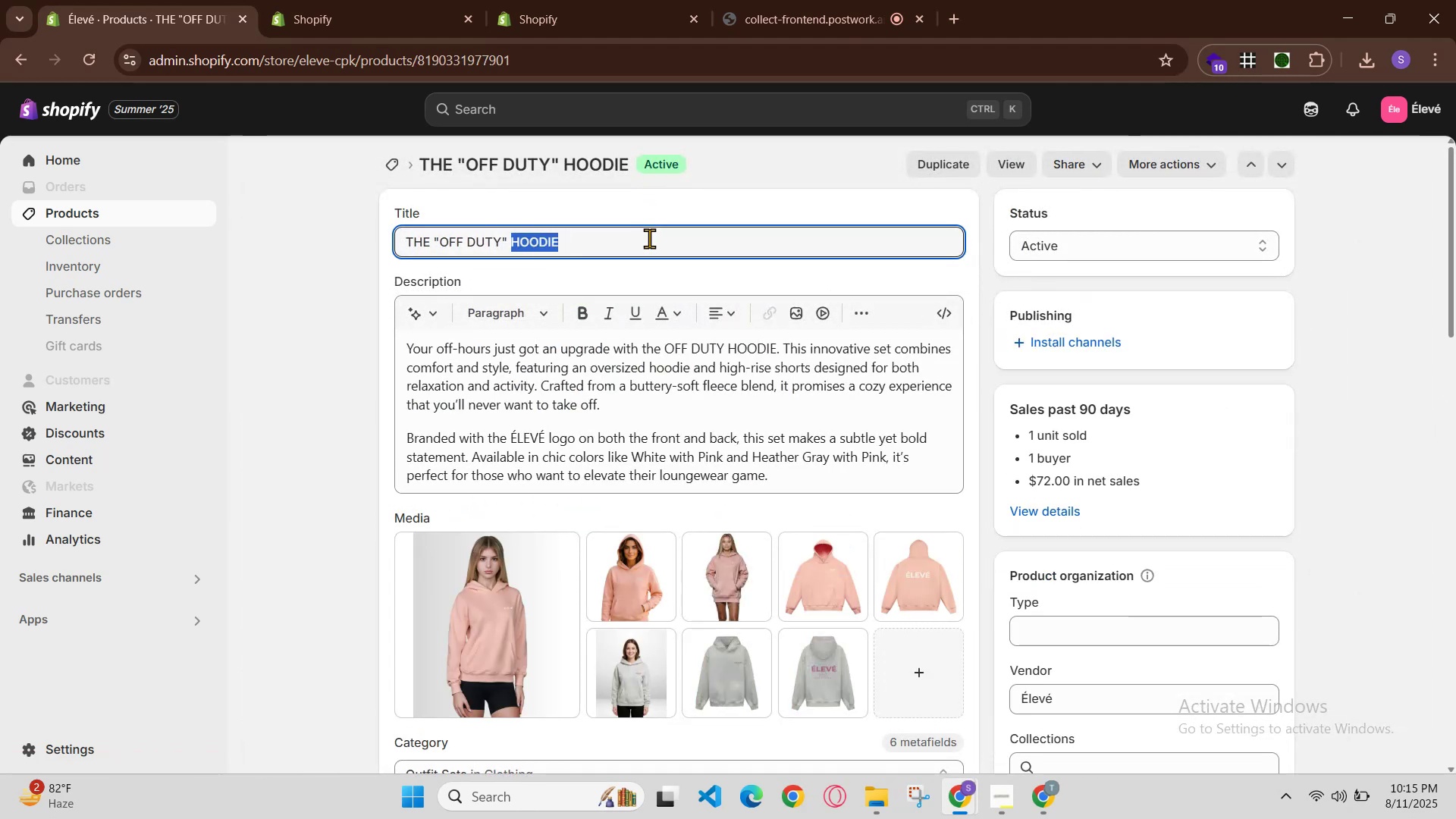 
triple_click([649, 238])
 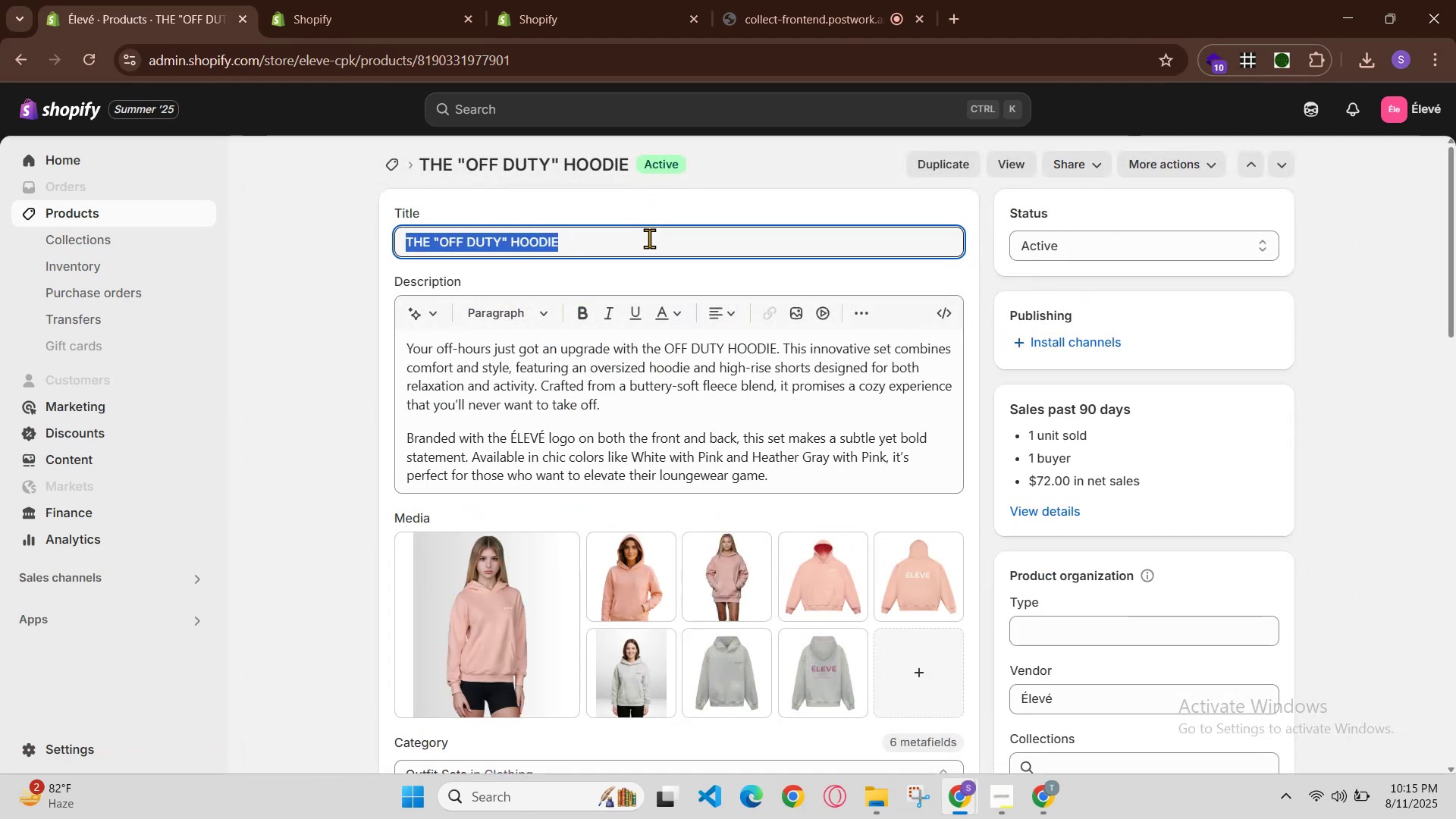 
key(Control+C)
 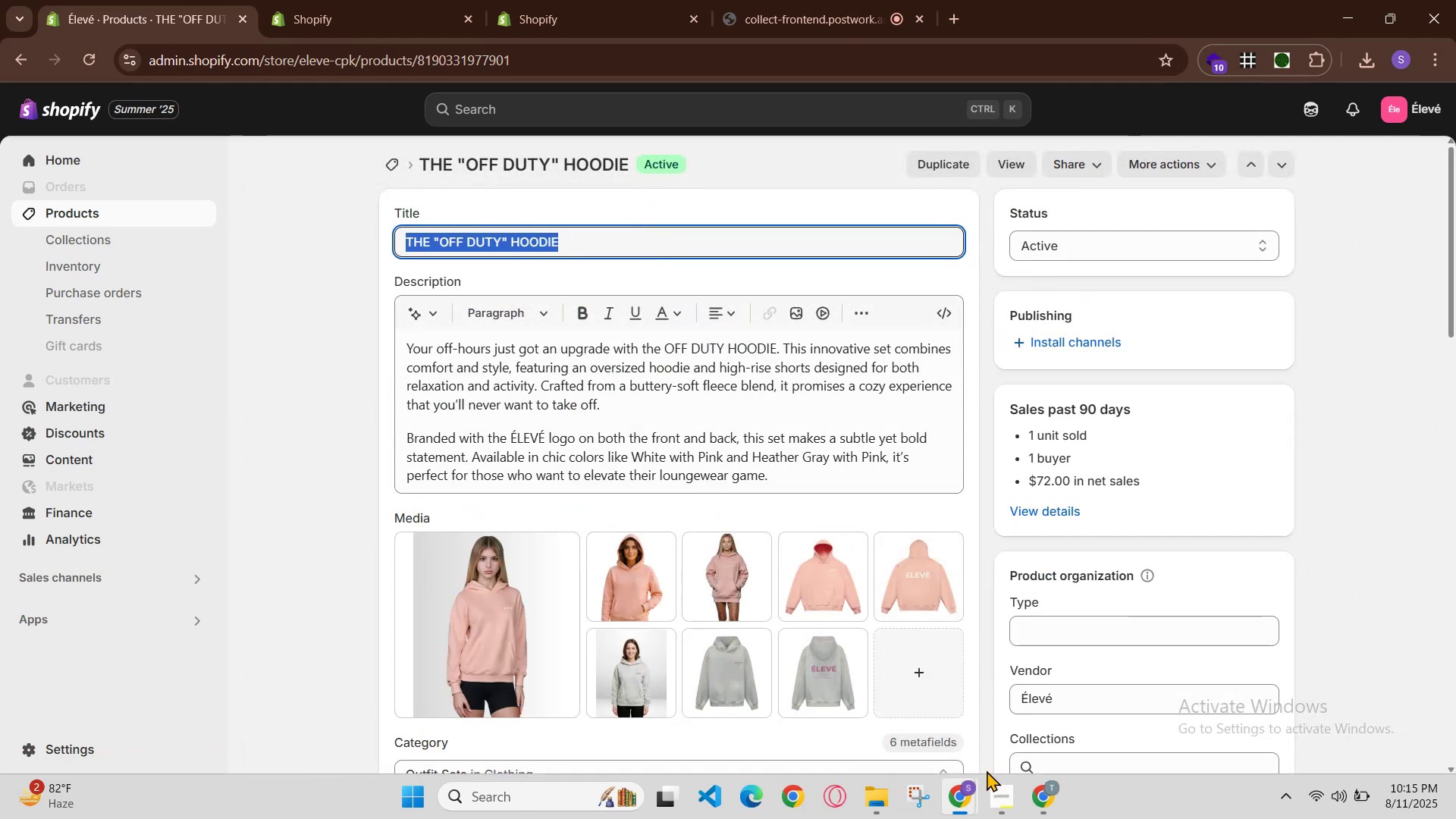 
left_click([960, 783])
 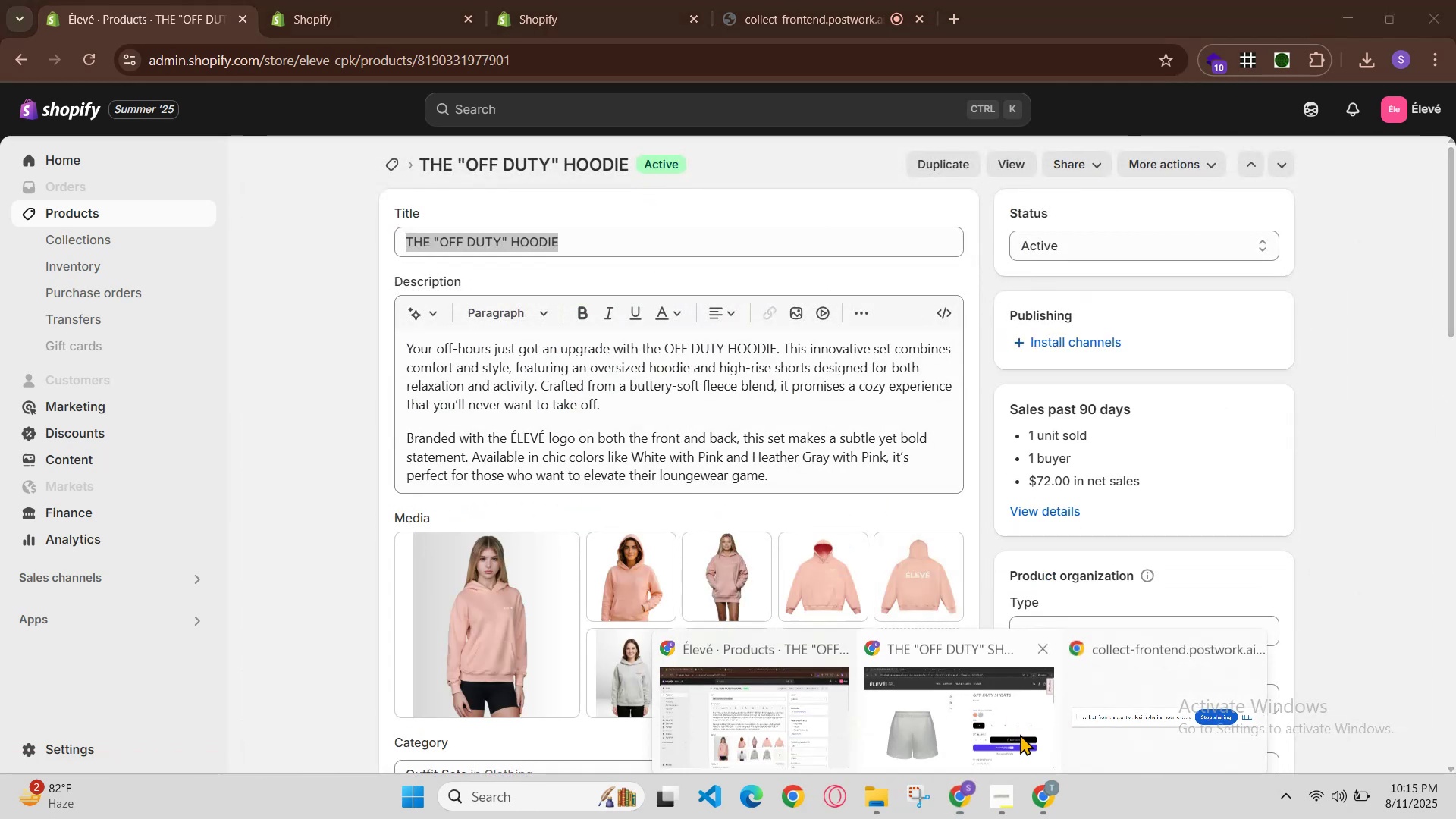 
left_click([1021, 733])
 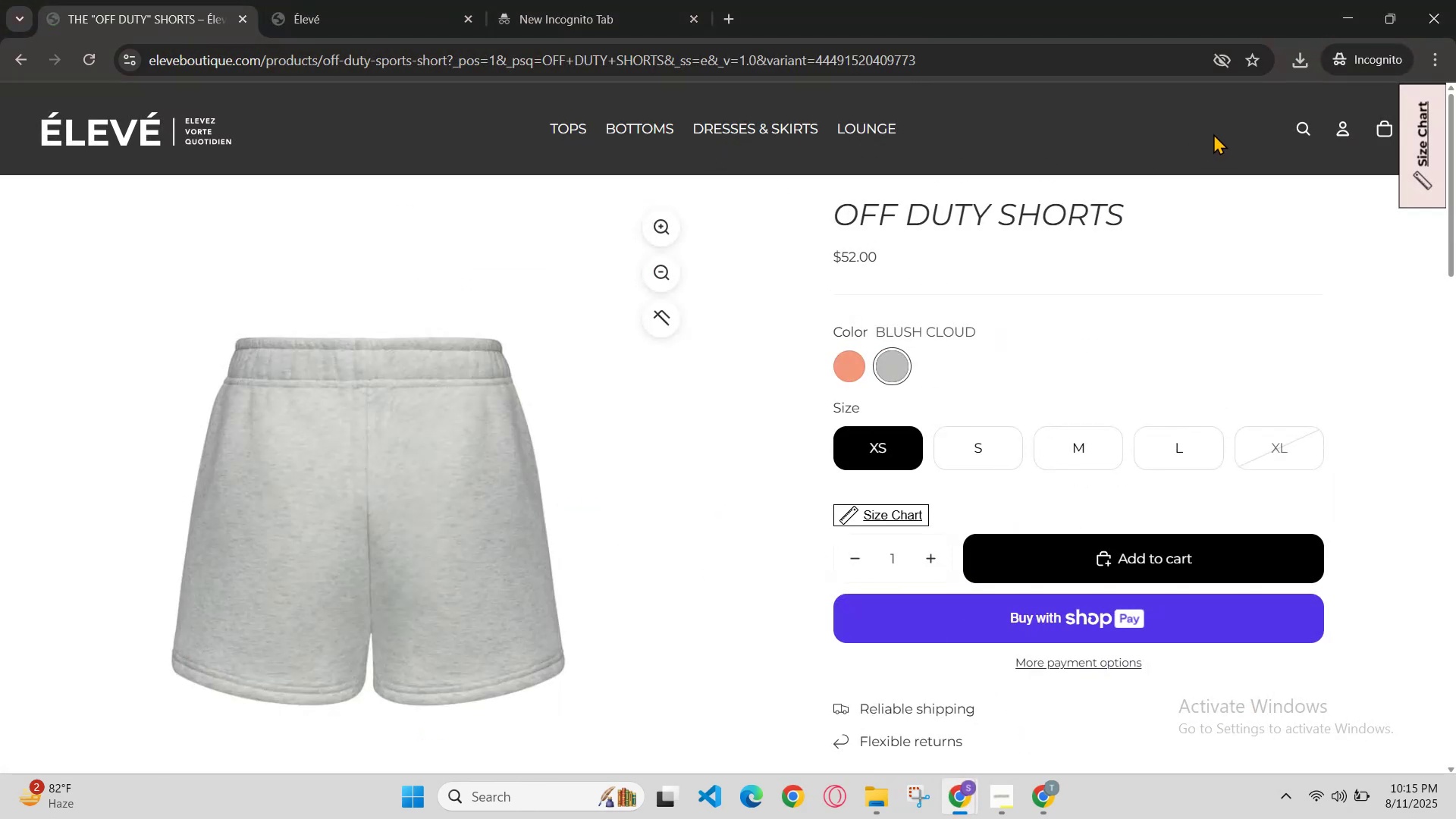 
left_click_drag(start_coordinate=[1295, 123], to_coordinate=[1300, 121])
 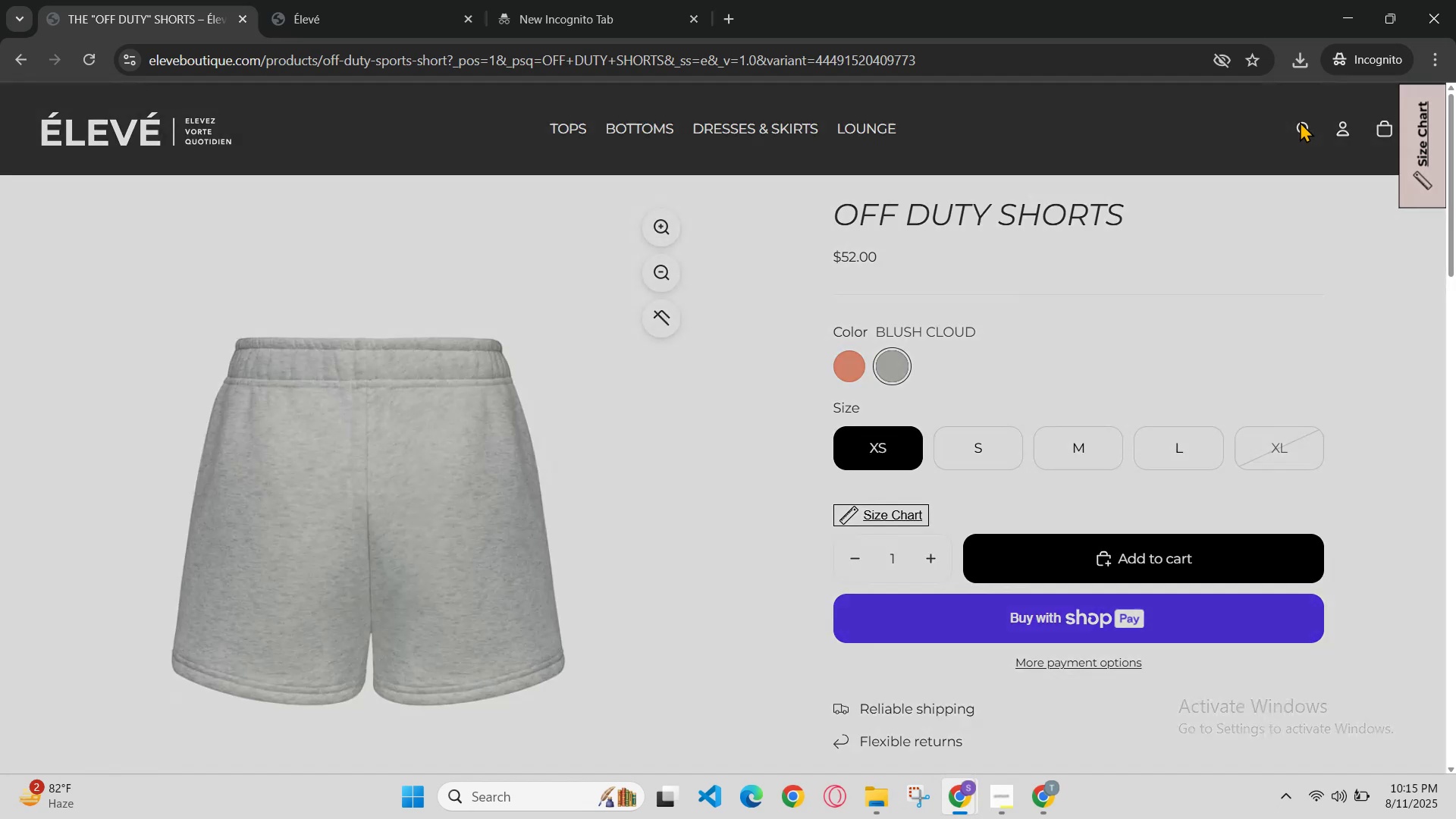 
key(Control+V)
 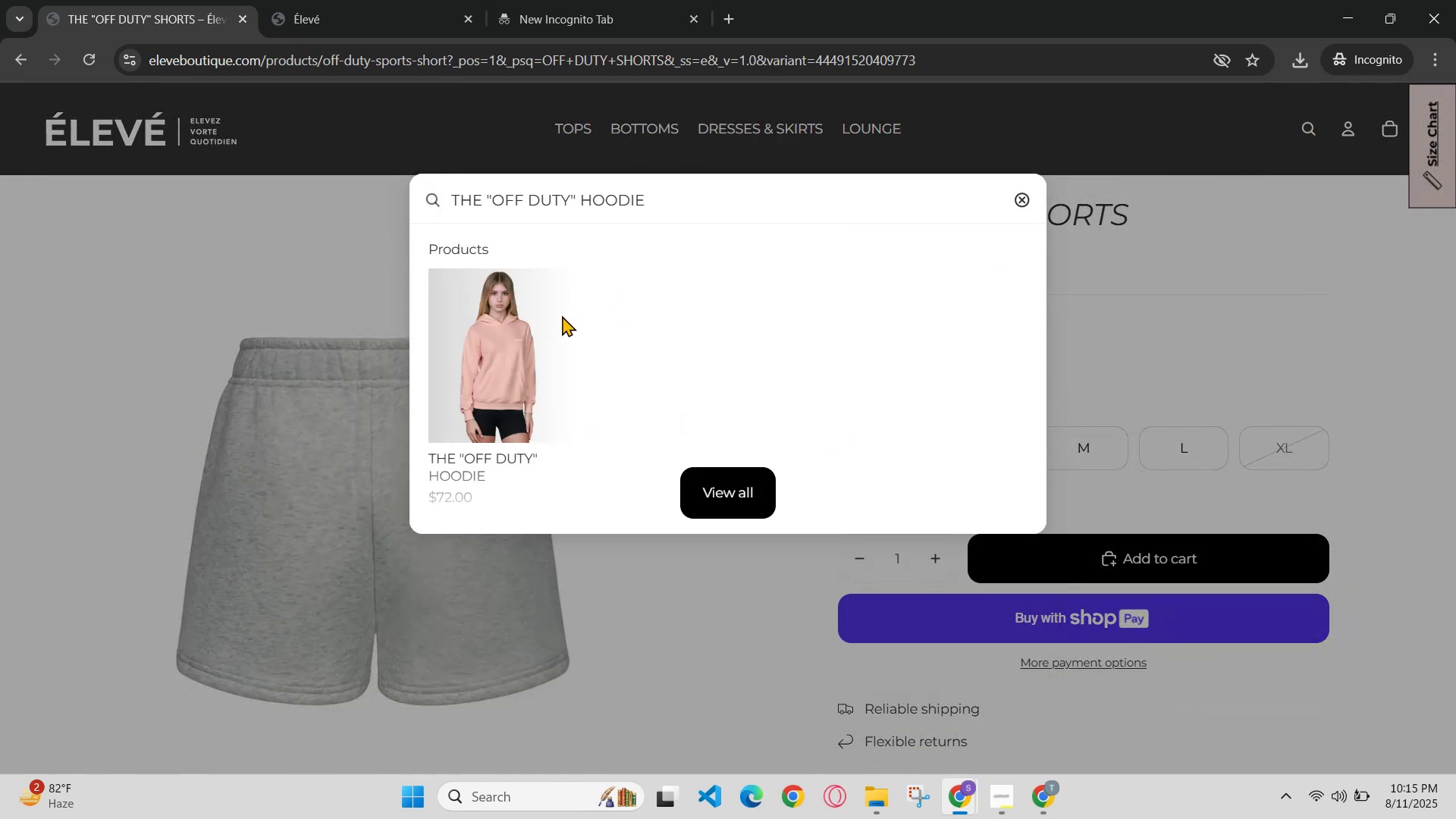 
left_click([510, 336])
 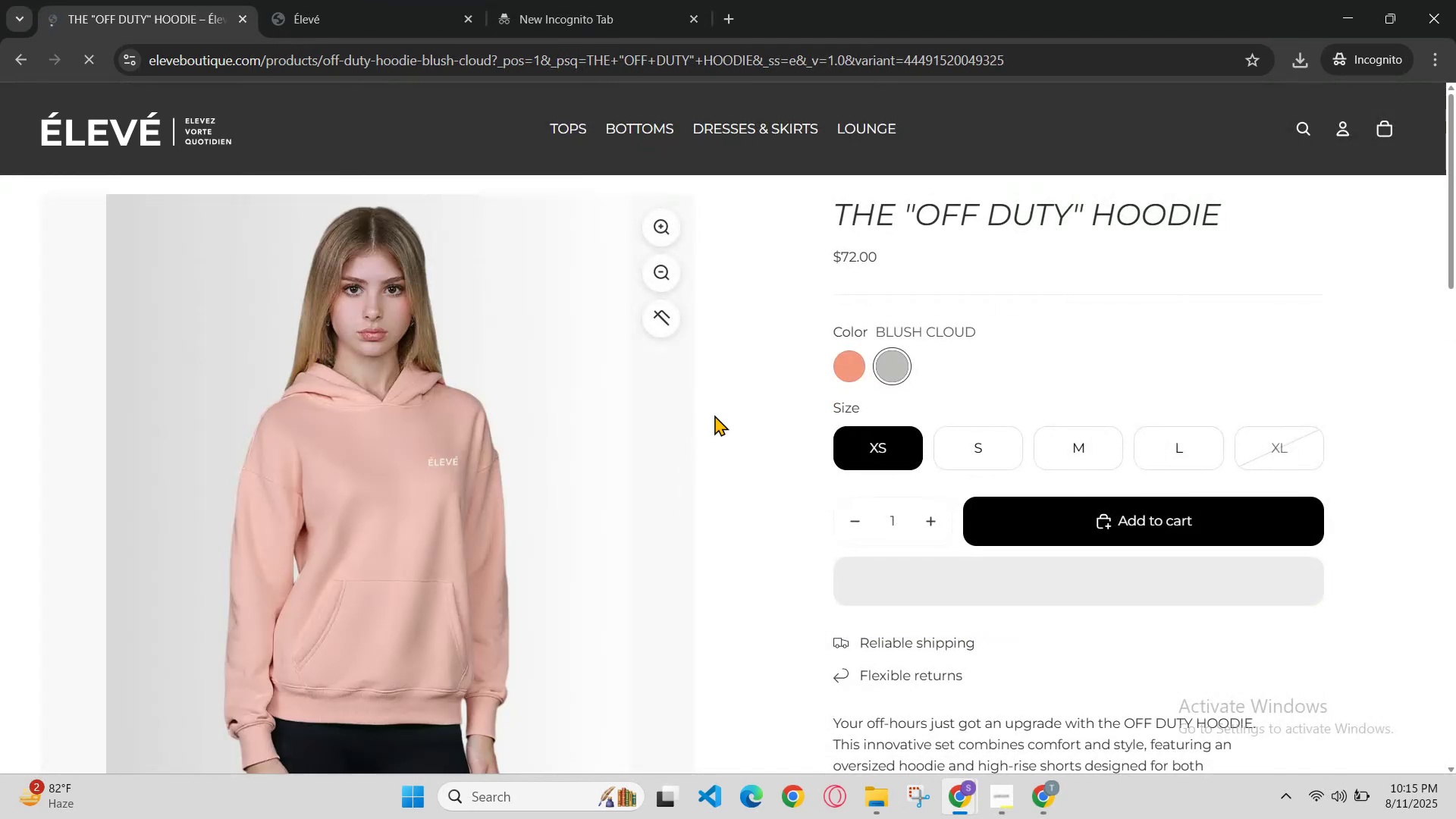 
scroll: coordinate [892, 427], scroll_direction: down, amount: 2.0
 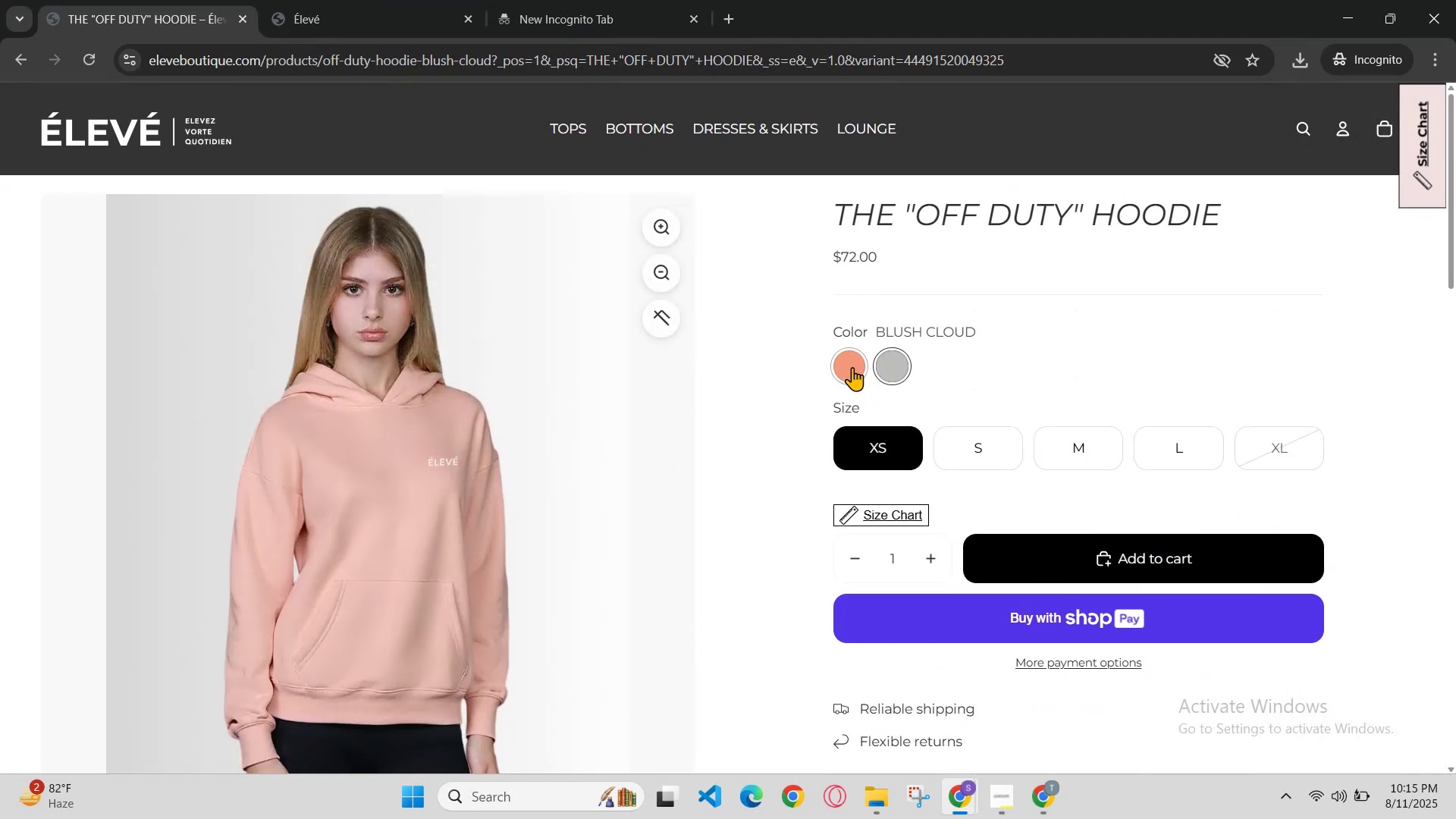 
left_click([850, 362])
 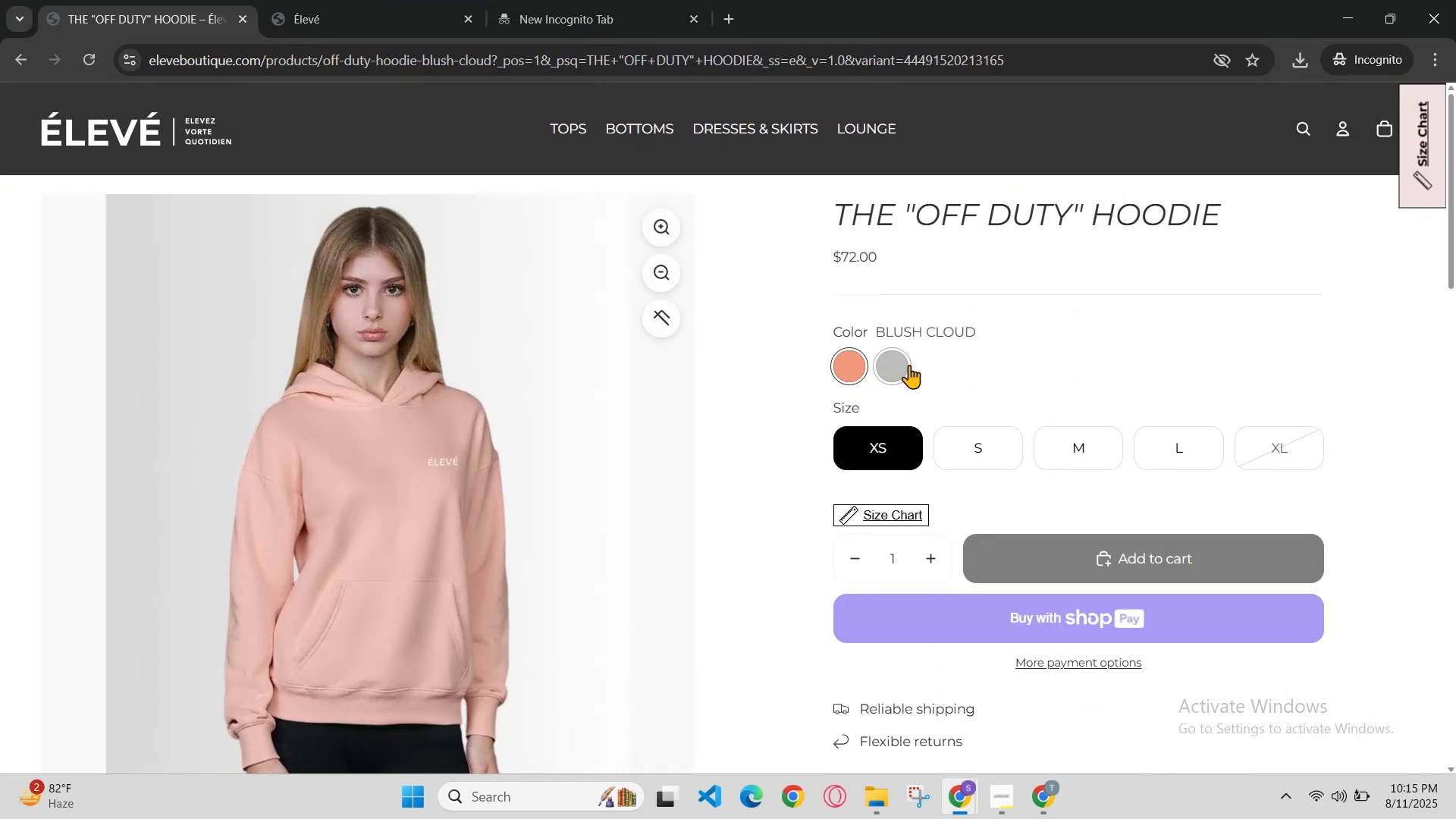 
left_click([909, 365])
 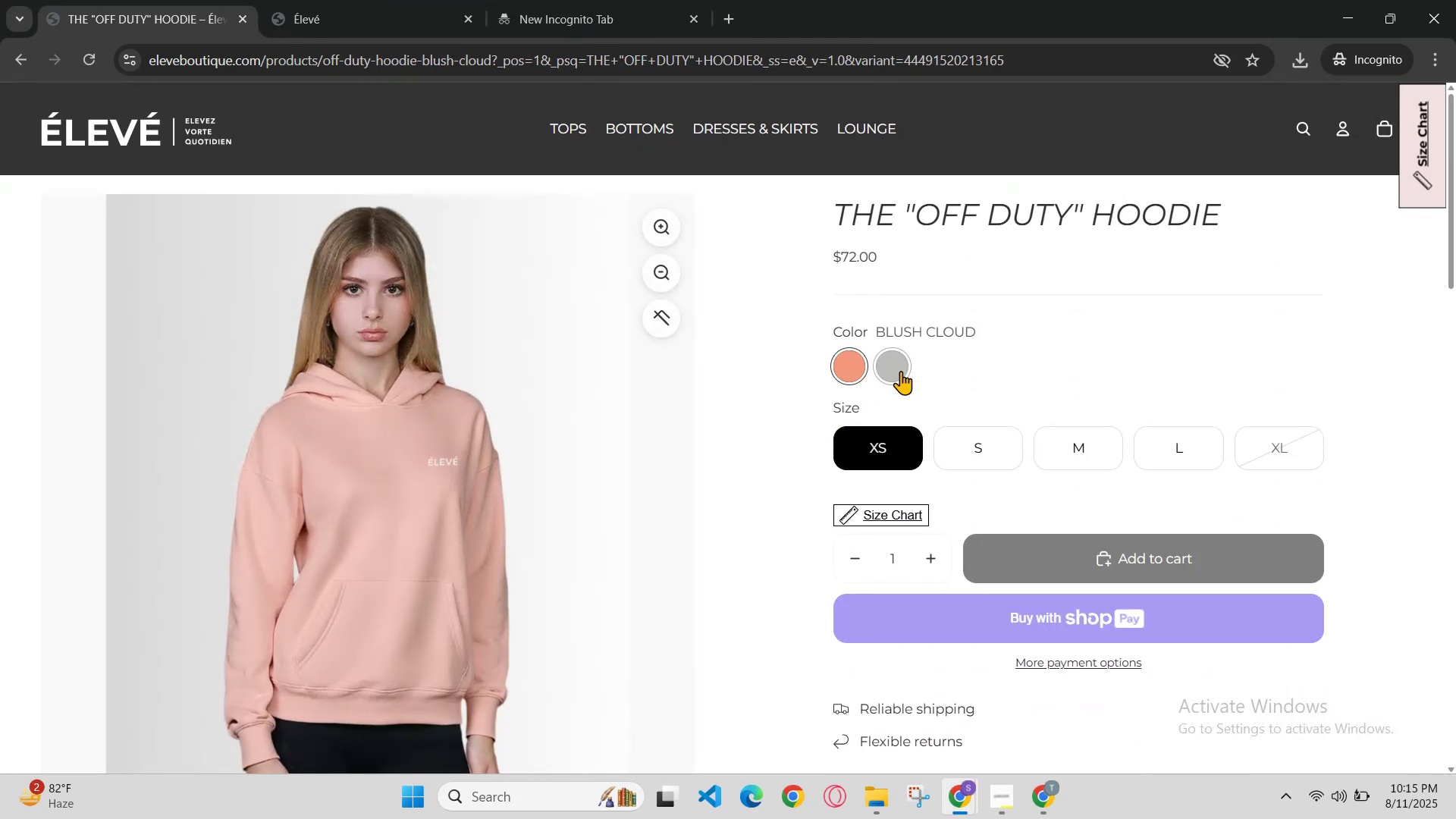 
scroll: coordinate [893, 378], scroll_direction: none, amount: 0.0
 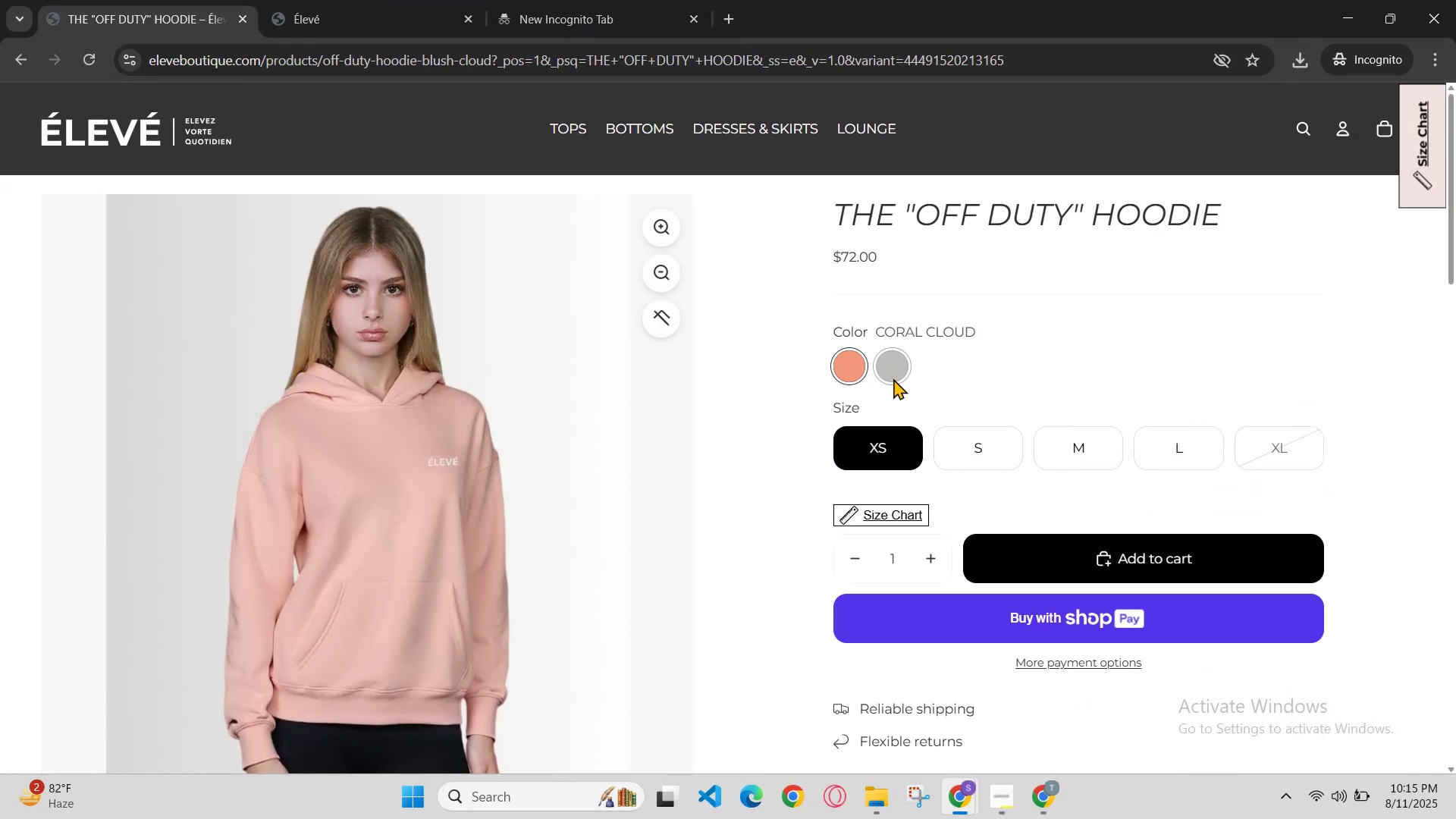 
left_click([893, 378])
 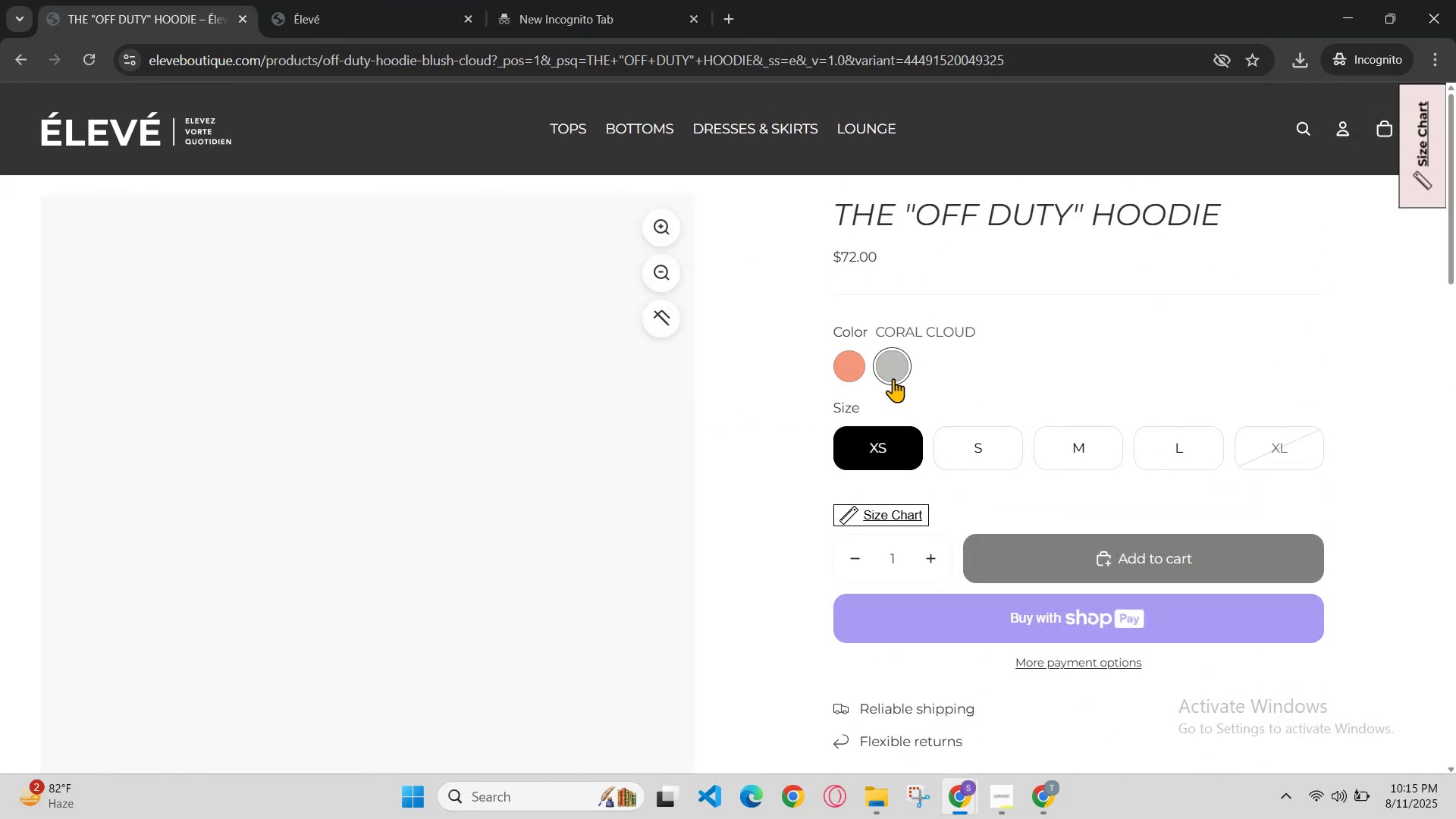 
scroll: coordinate [883, 405], scroll_direction: down, amount: 2.0
 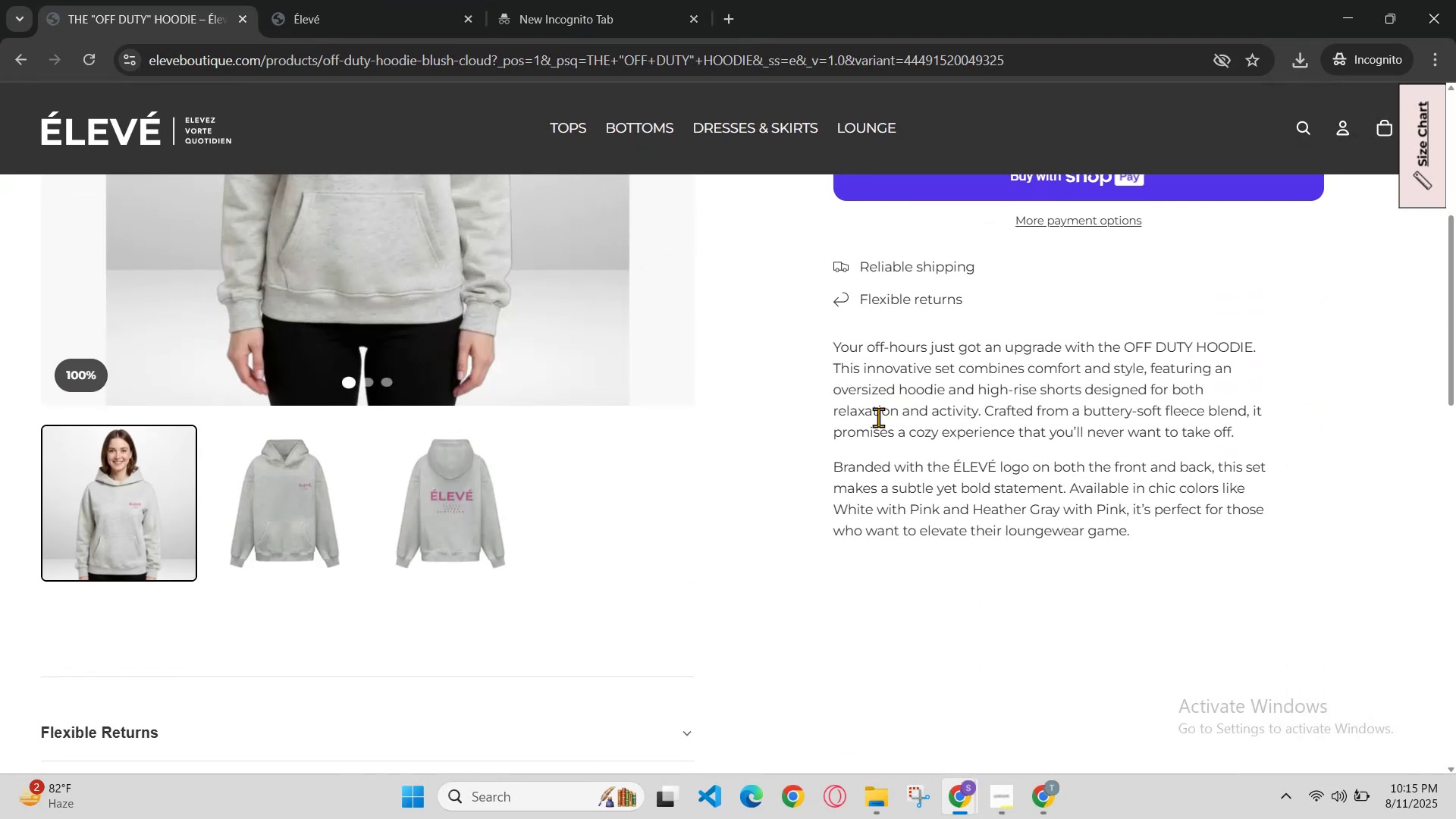 
scroll: coordinate [877, 422], scroll_direction: up, amount: 2.0
 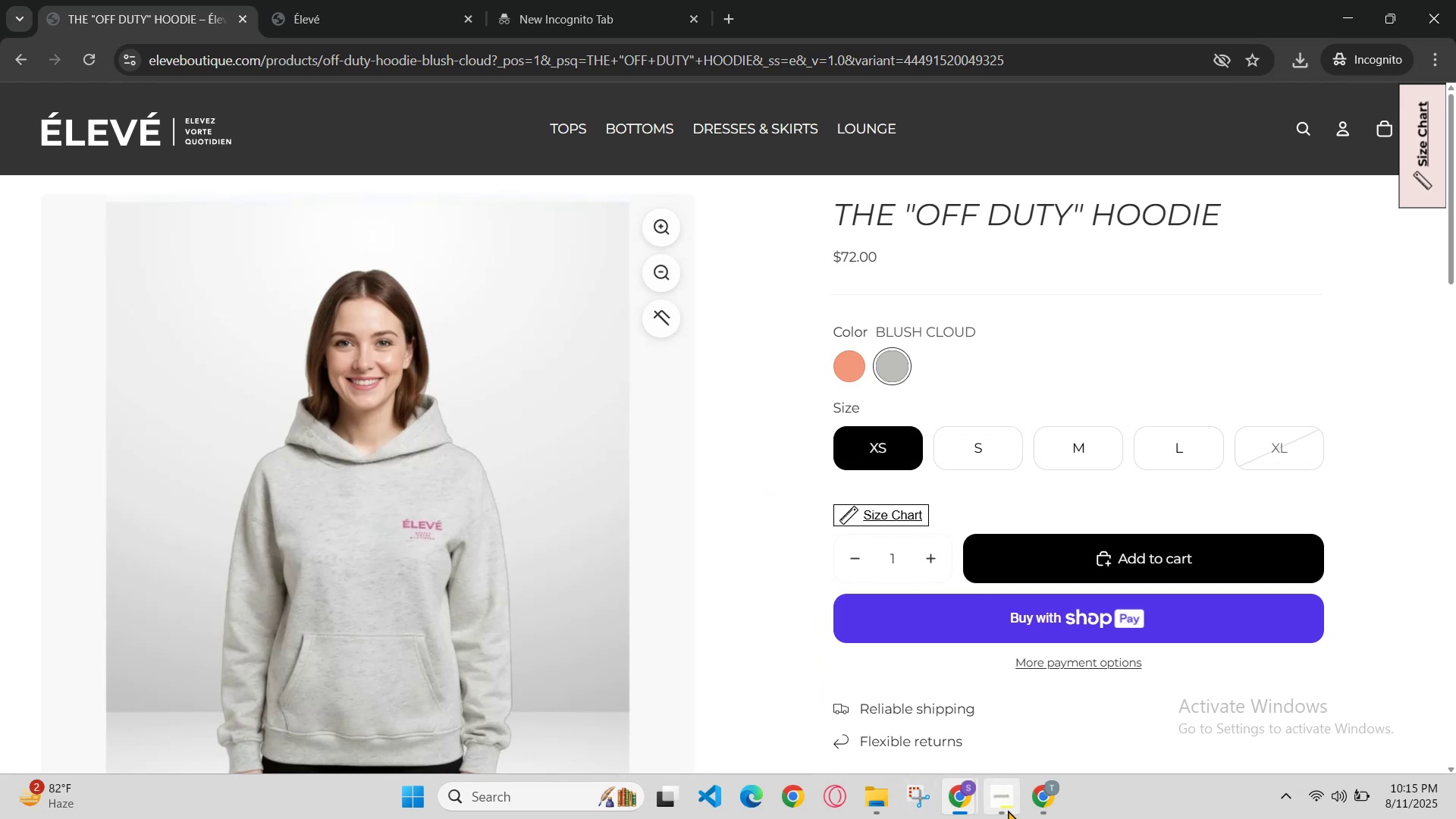 
left_click([963, 794])
 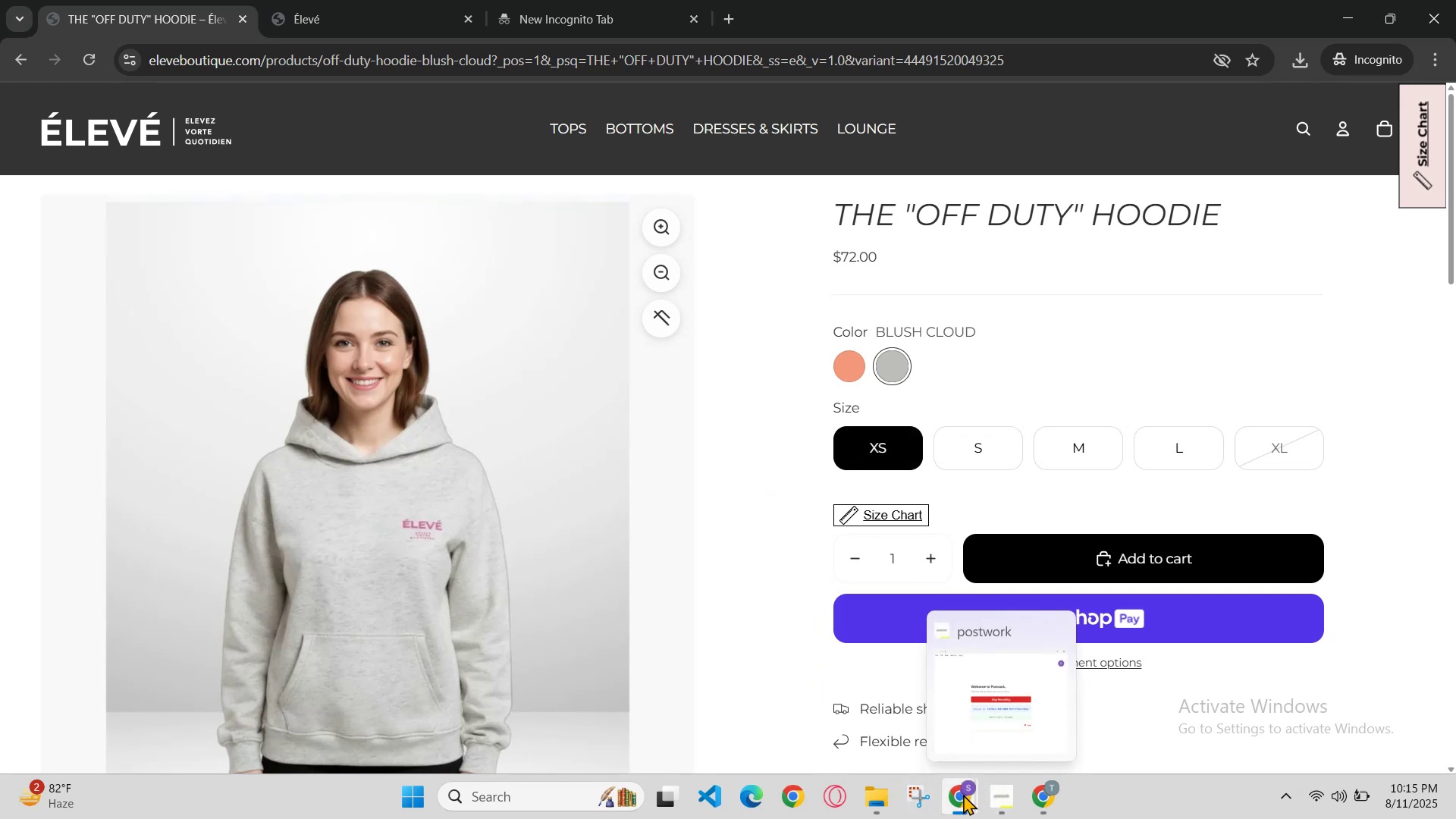 
left_click_drag(start_coordinate=[963, 794], to_coordinate=[959, 793])
 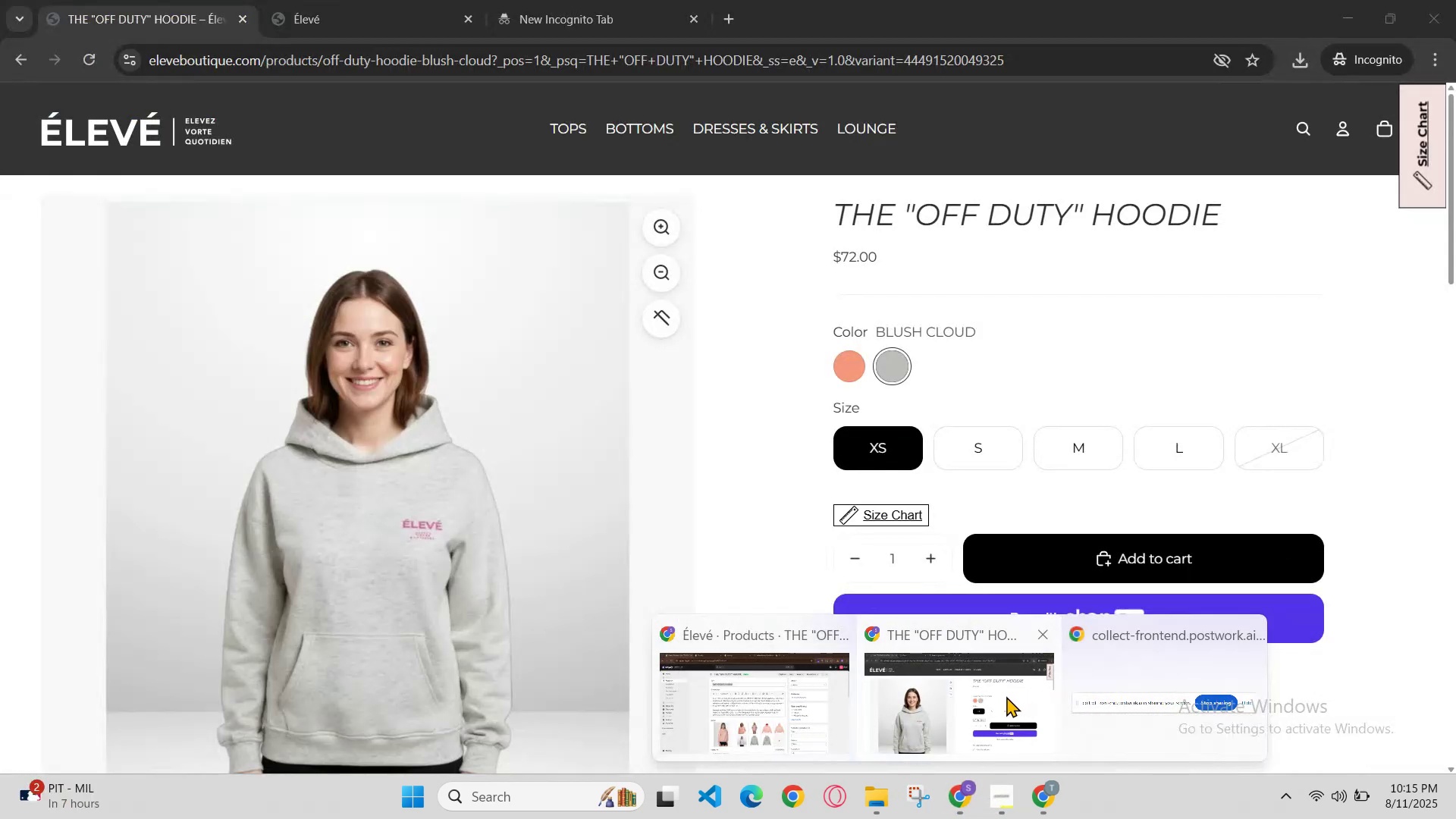 
wait(5.01)
 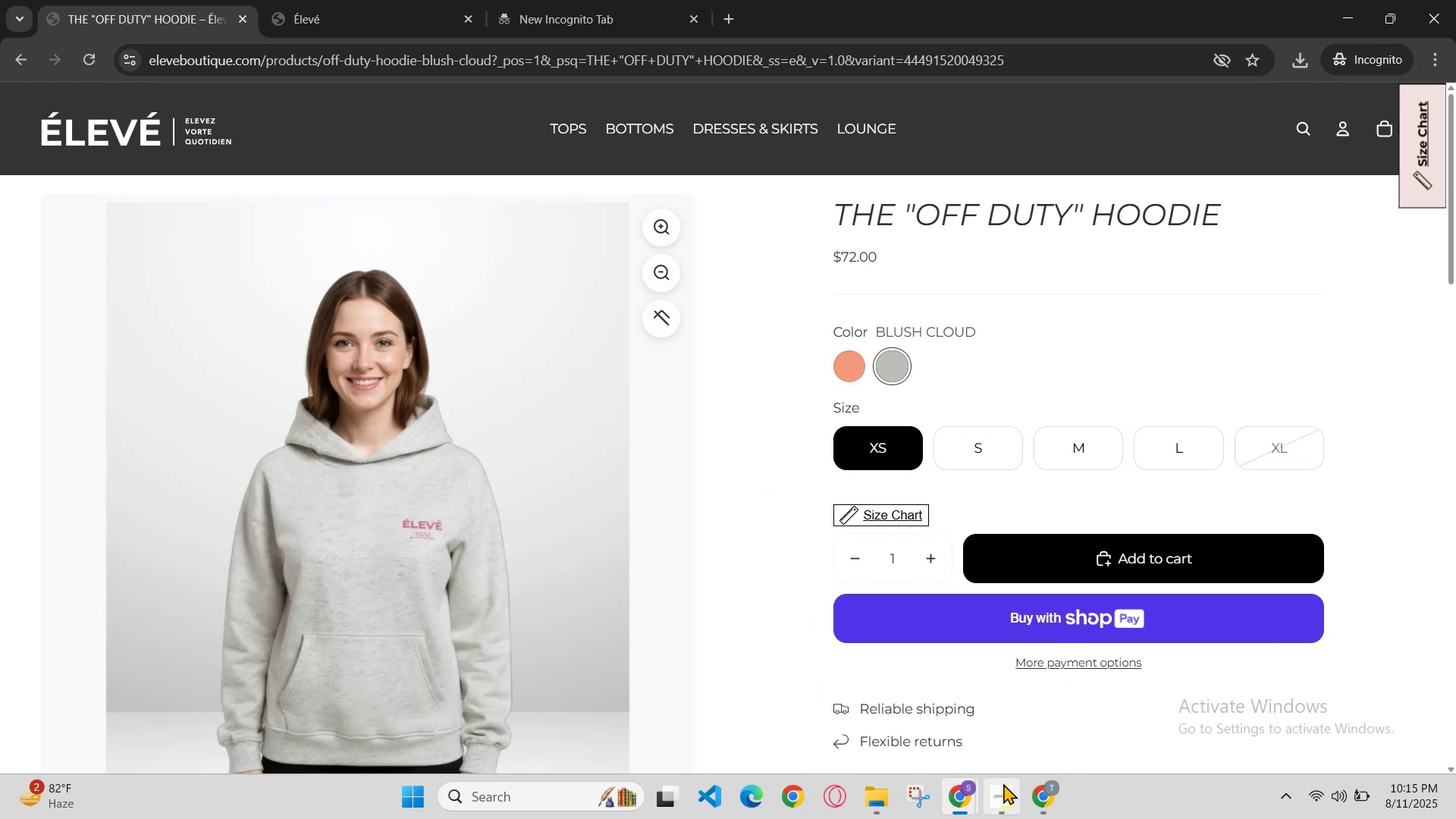 
left_click([843, 0])
 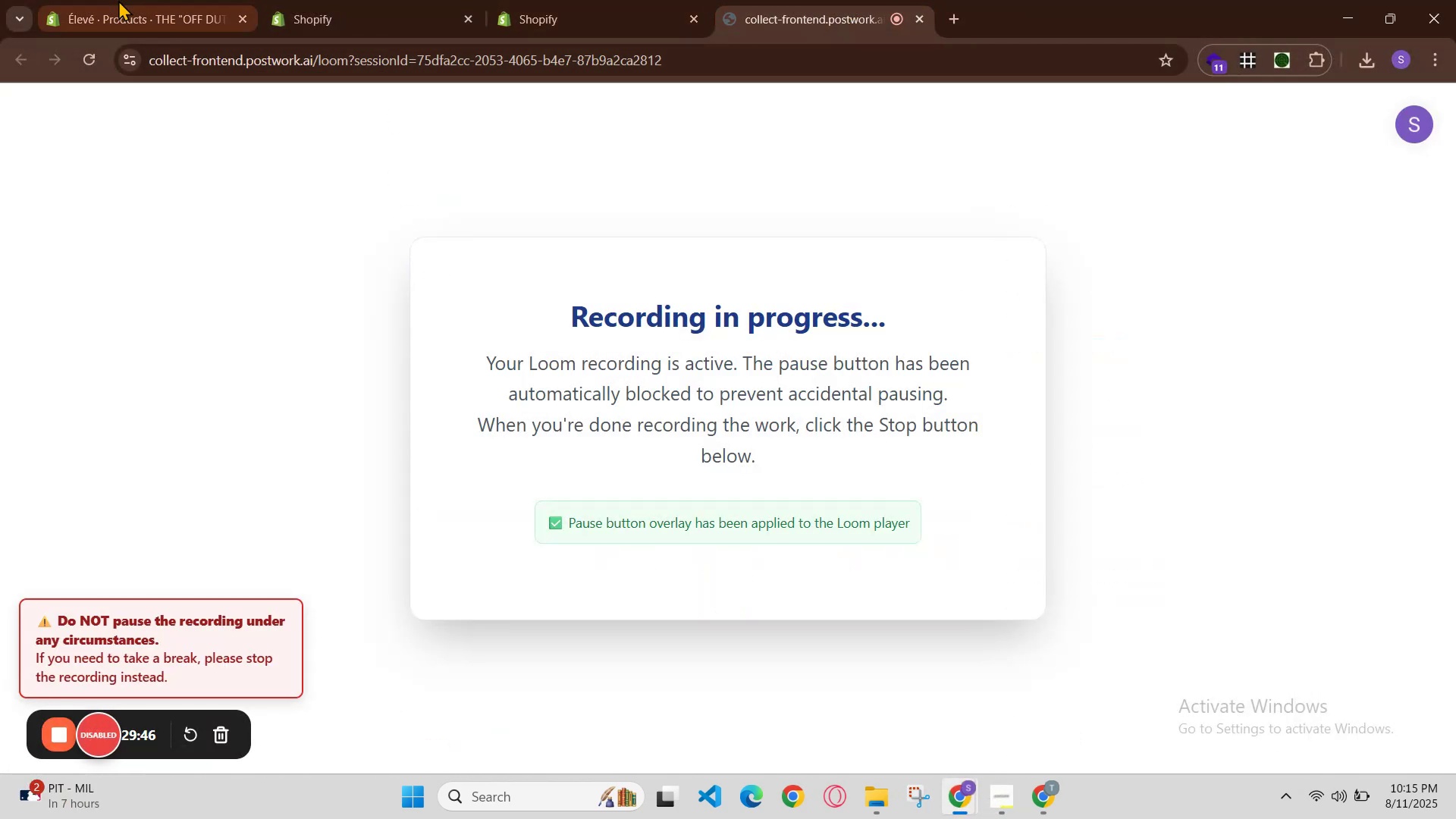 
left_click([230, 0])
 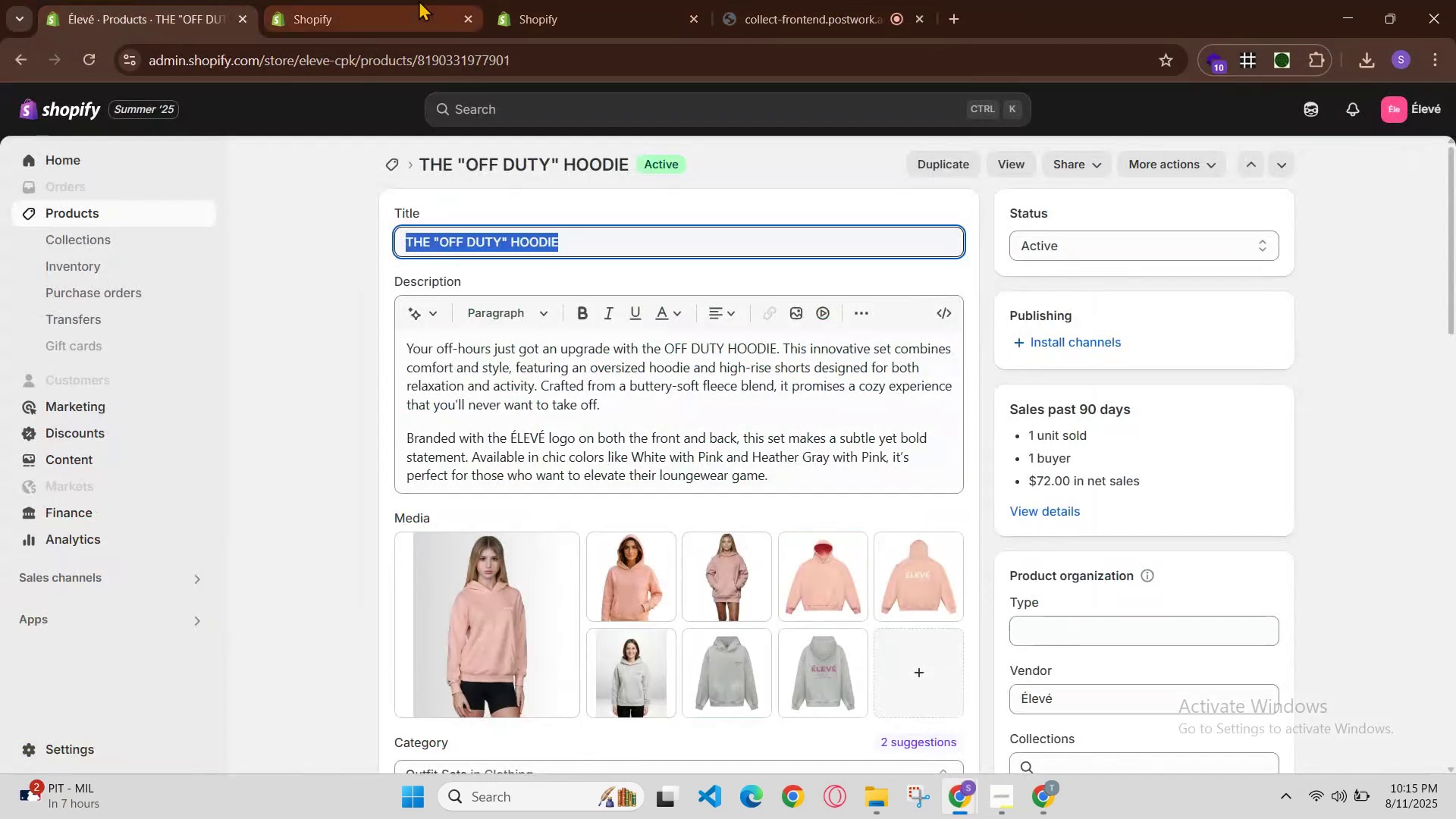 
left_click([421, 0])
 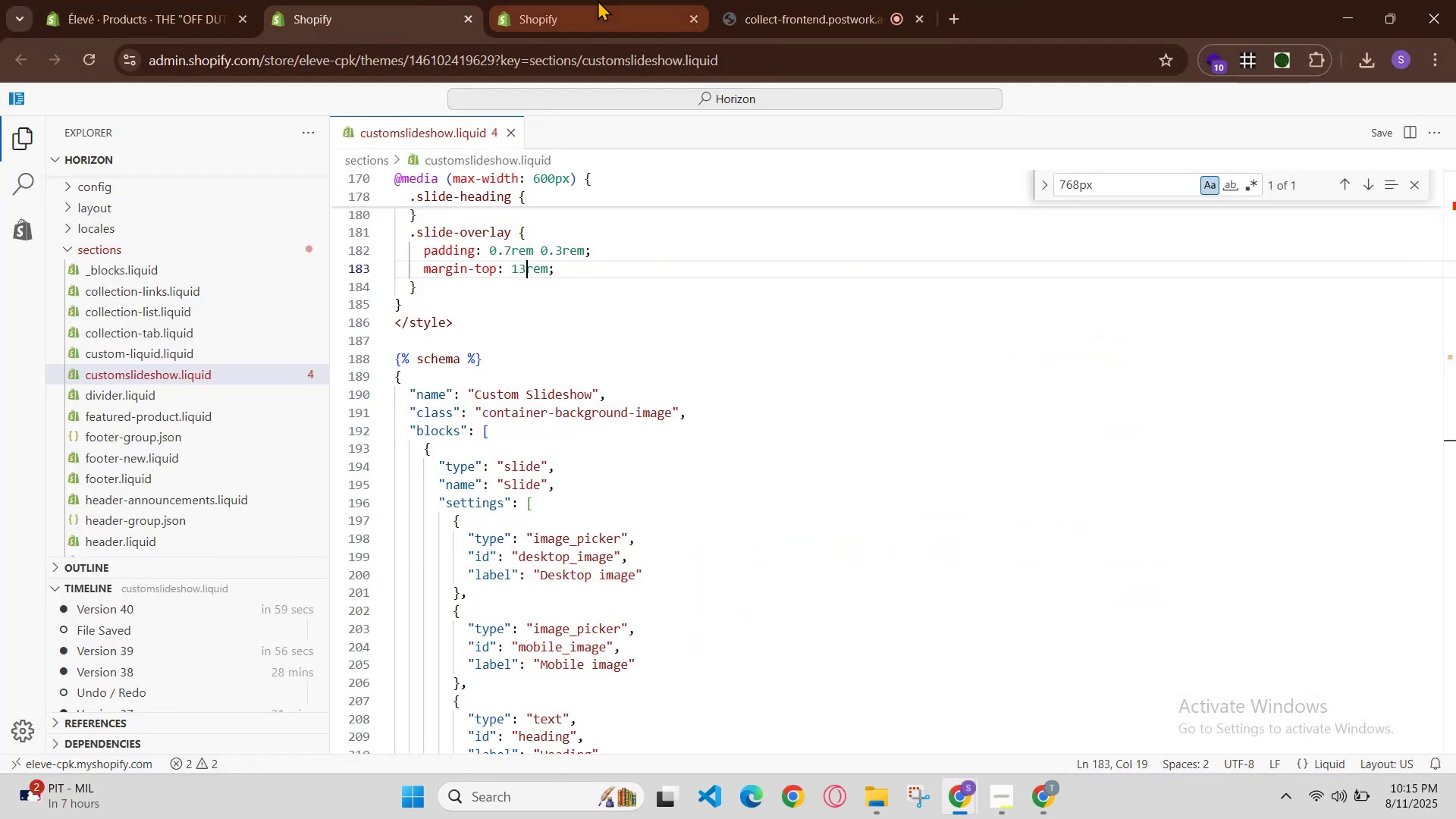 
left_click([598, 0])
 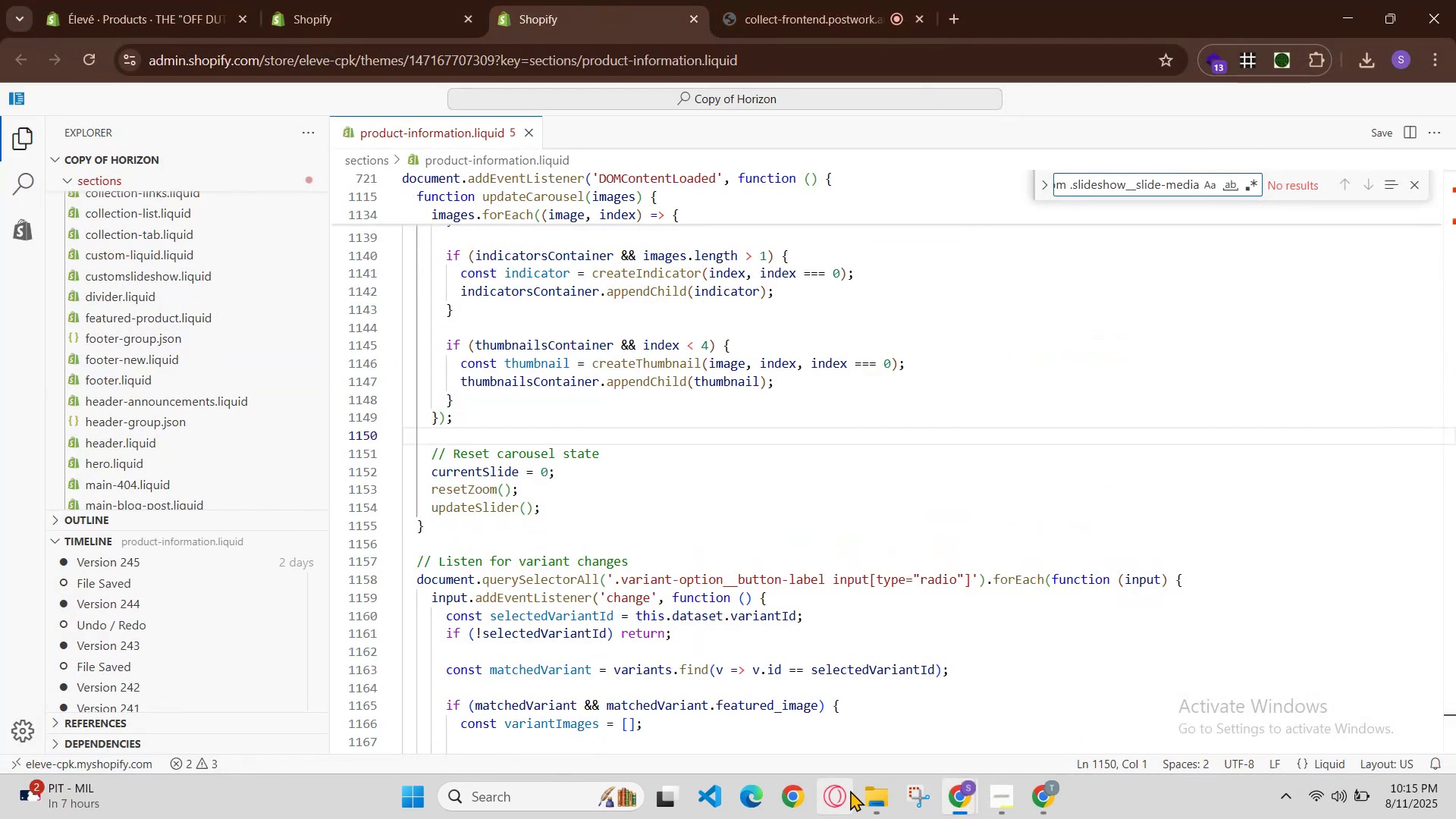 
left_click_drag(start_coordinate=[956, 801], to_coordinate=[961, 795])
 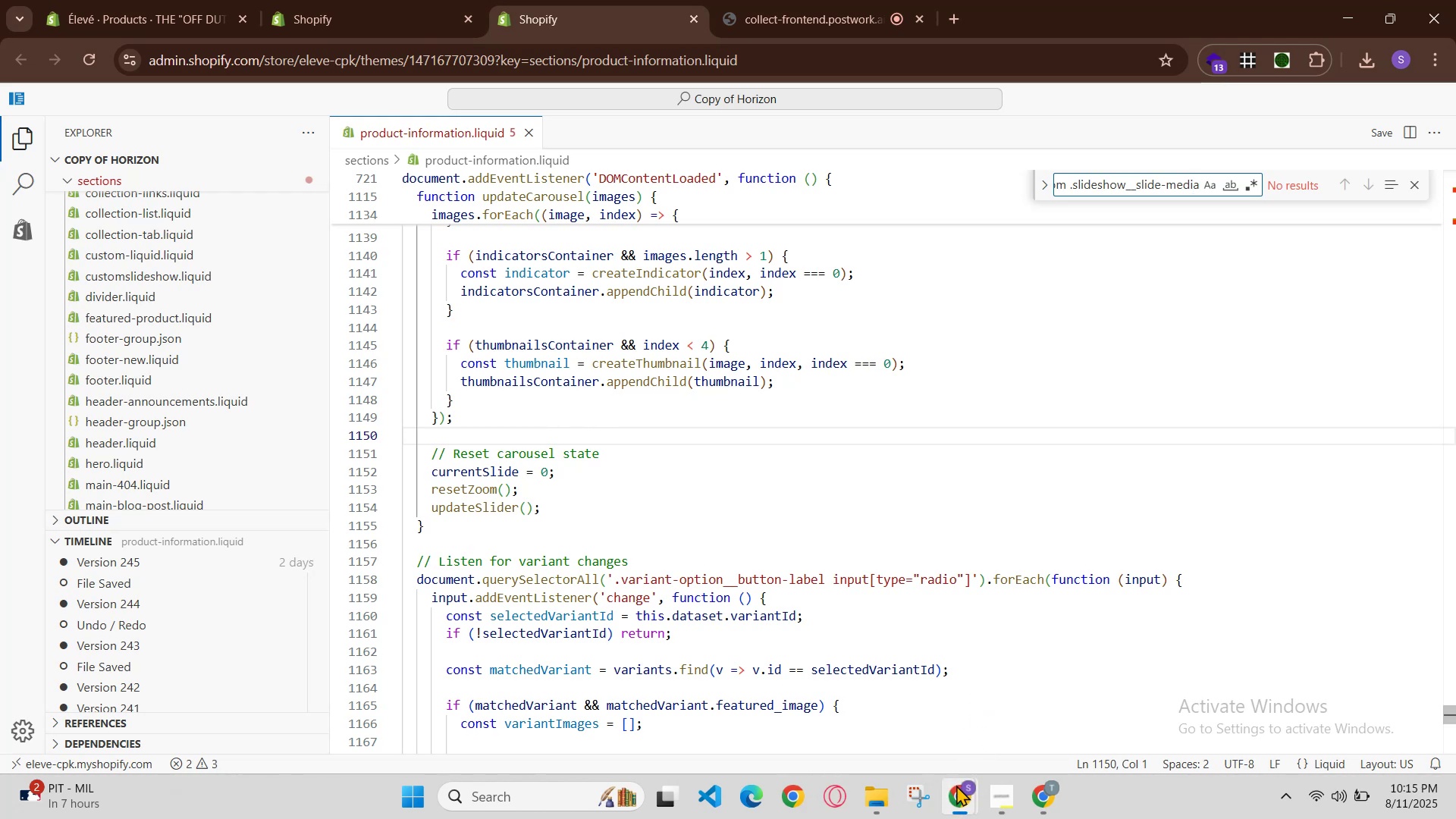 
left_click([947, 803])
 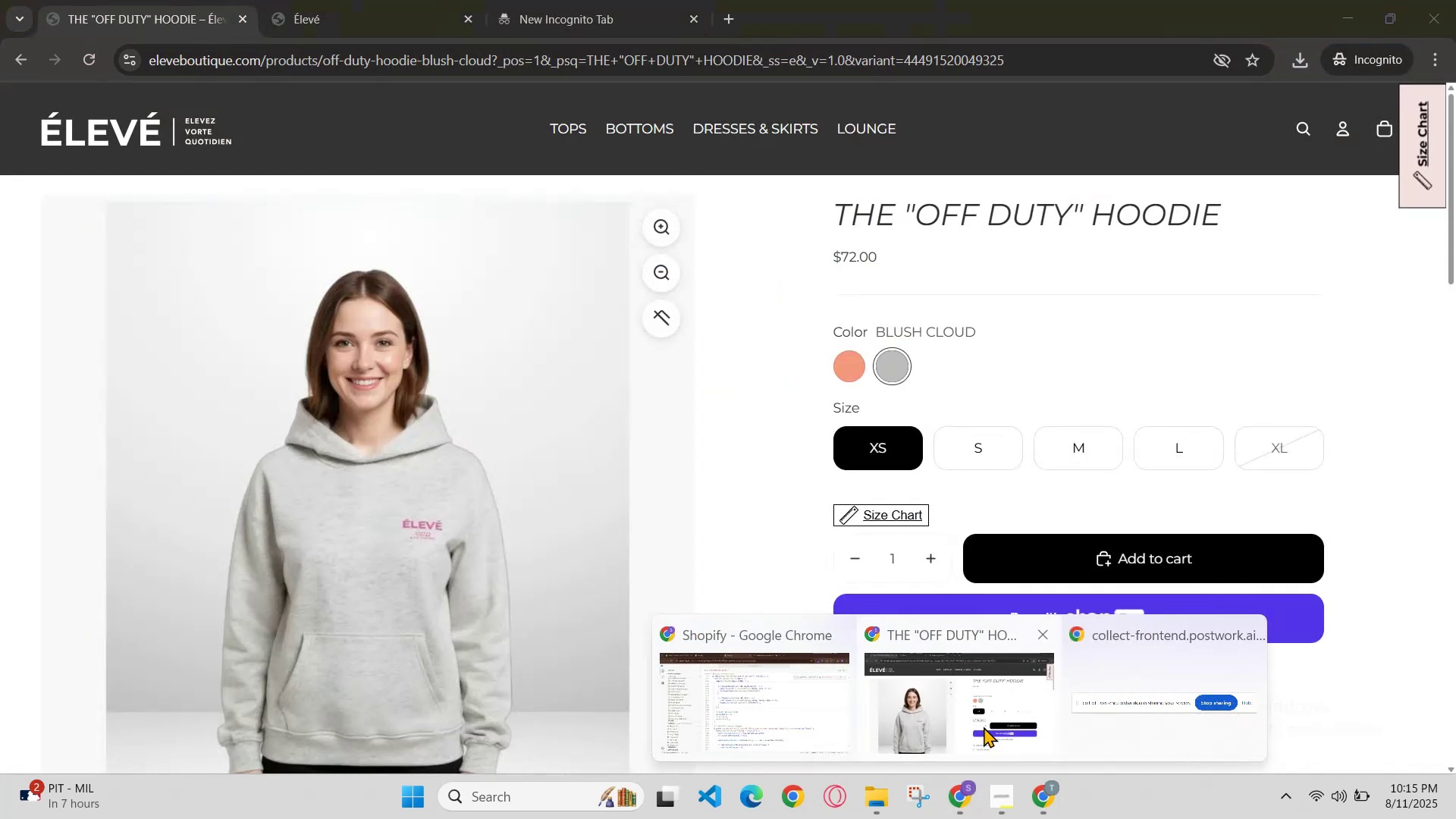 
left_click([984, 726])
 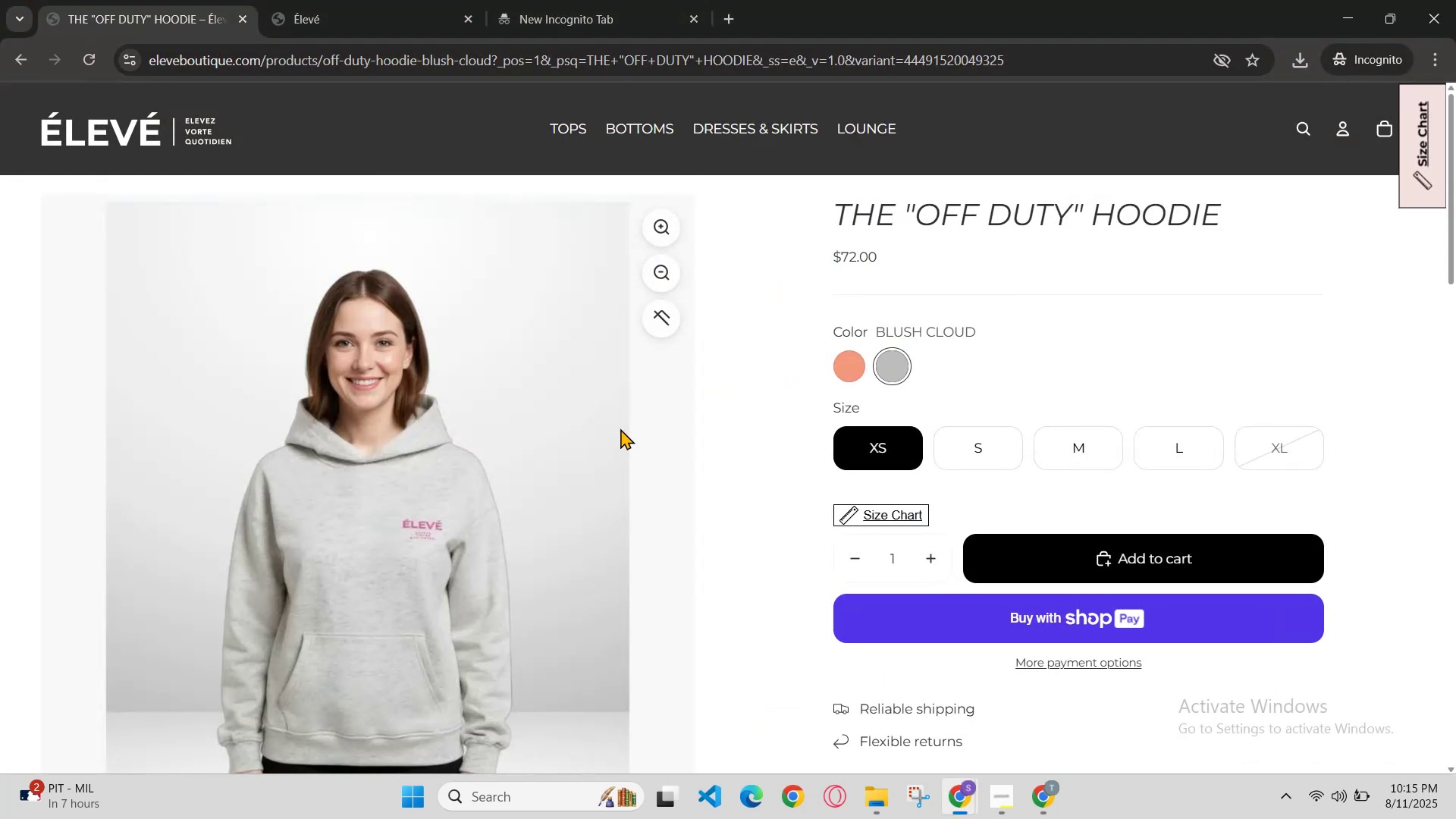 
hold_key(key=ControlLeft, duration=0.81)
 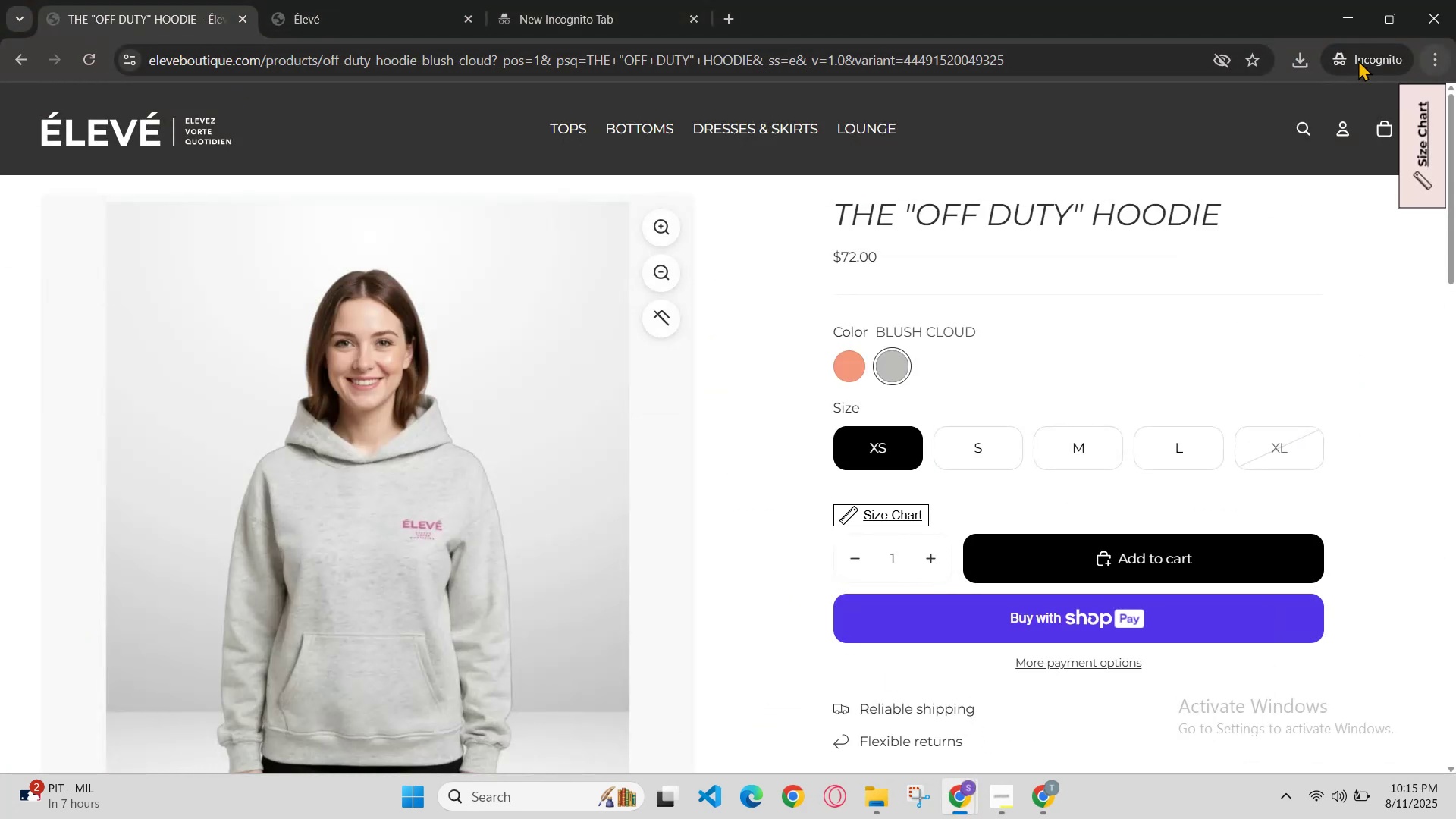 
left_click_drag(start_coordinate=[1150, 75], to_coordinate=[261, 89])
 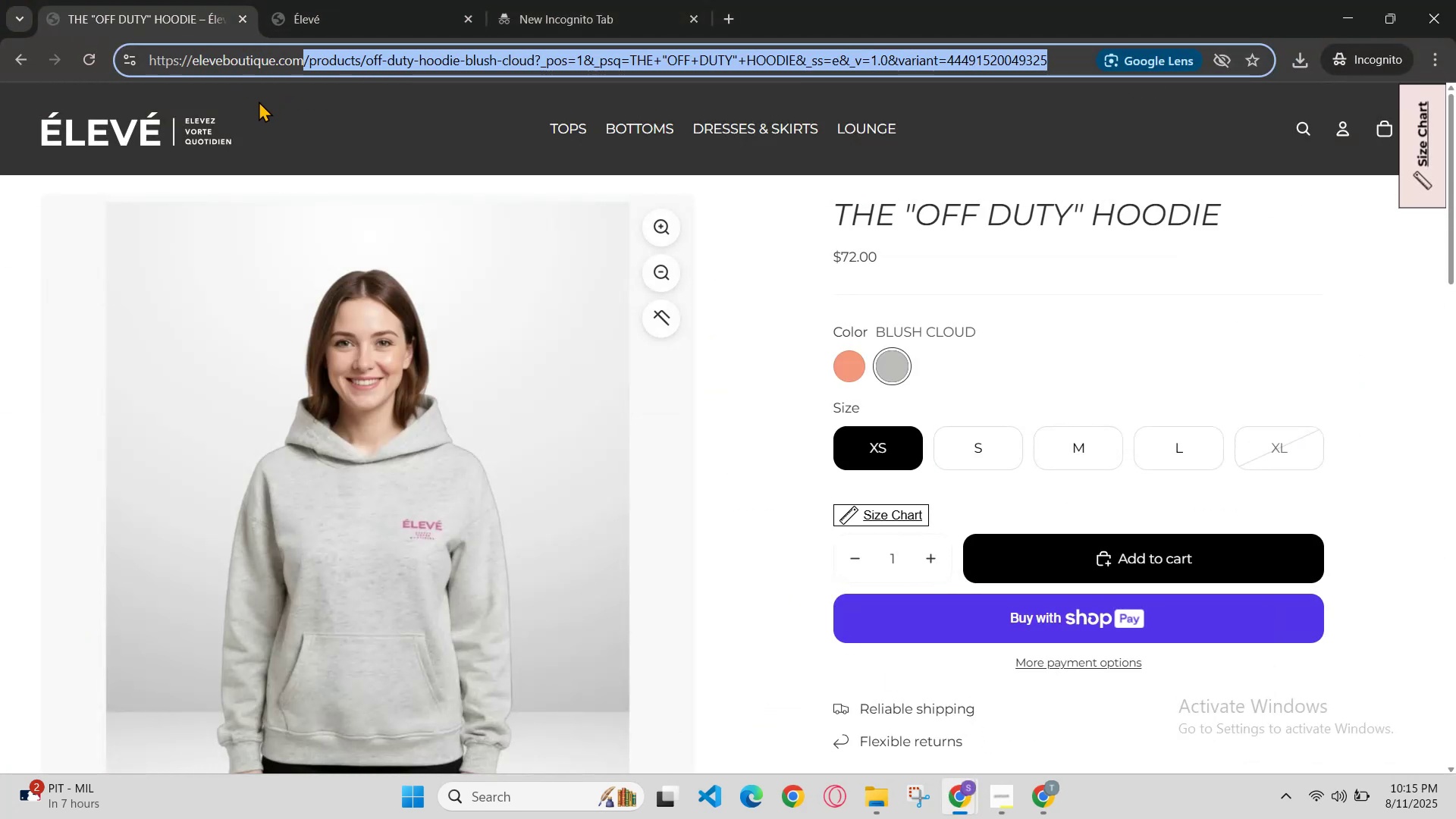 
key(Backspace)
 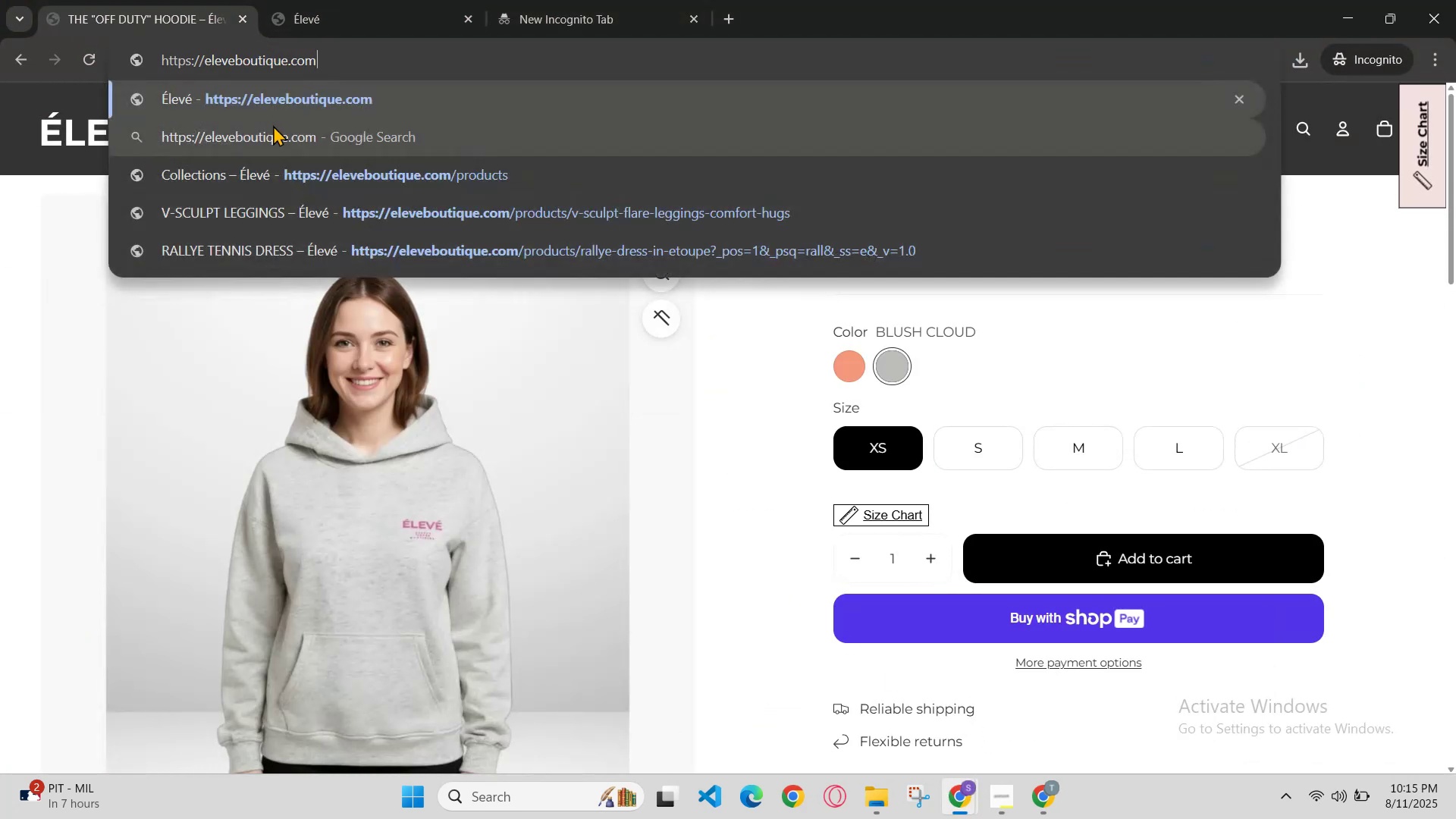 
key(Enter)
 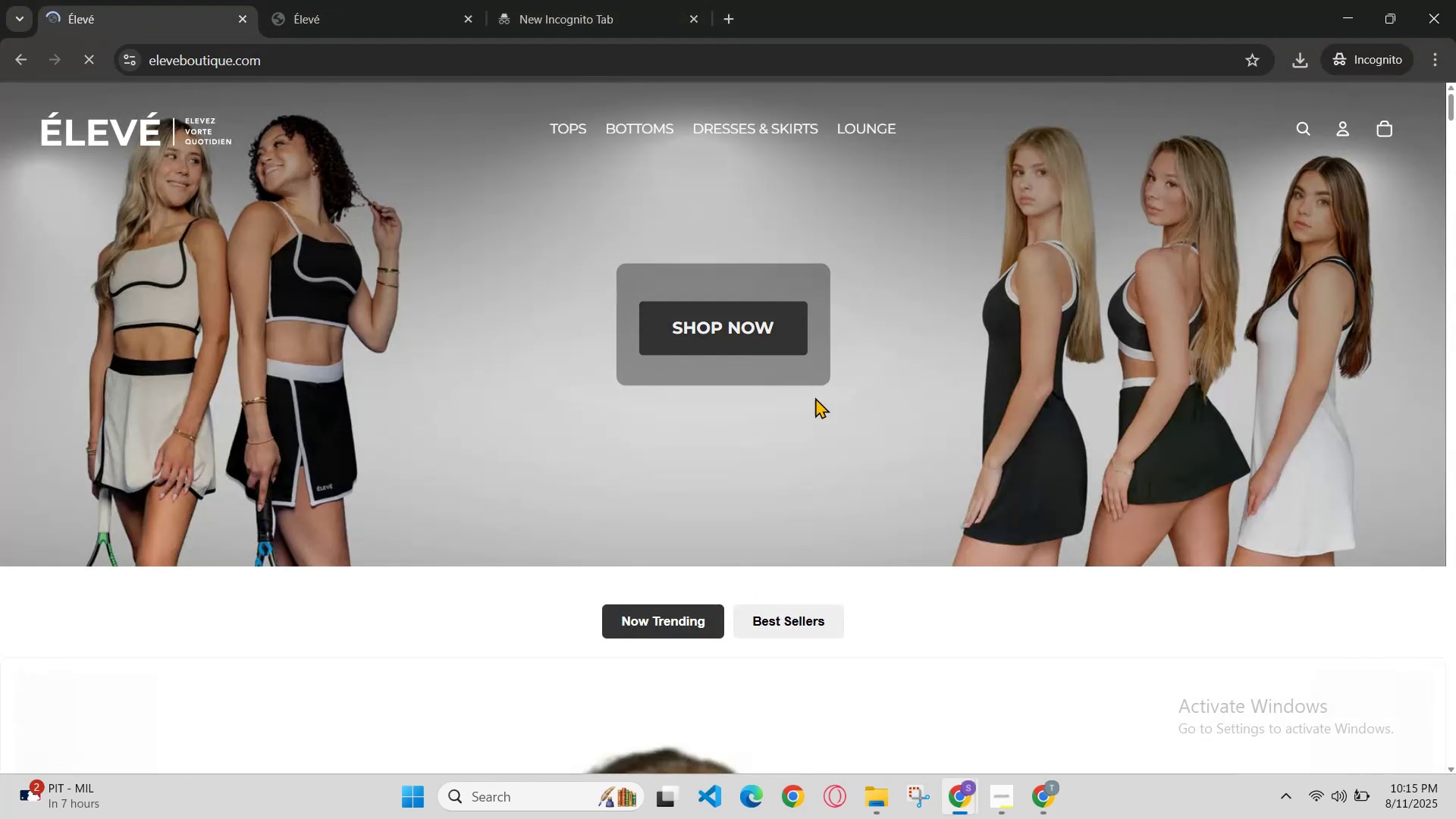 
right_click([1121, 628])
 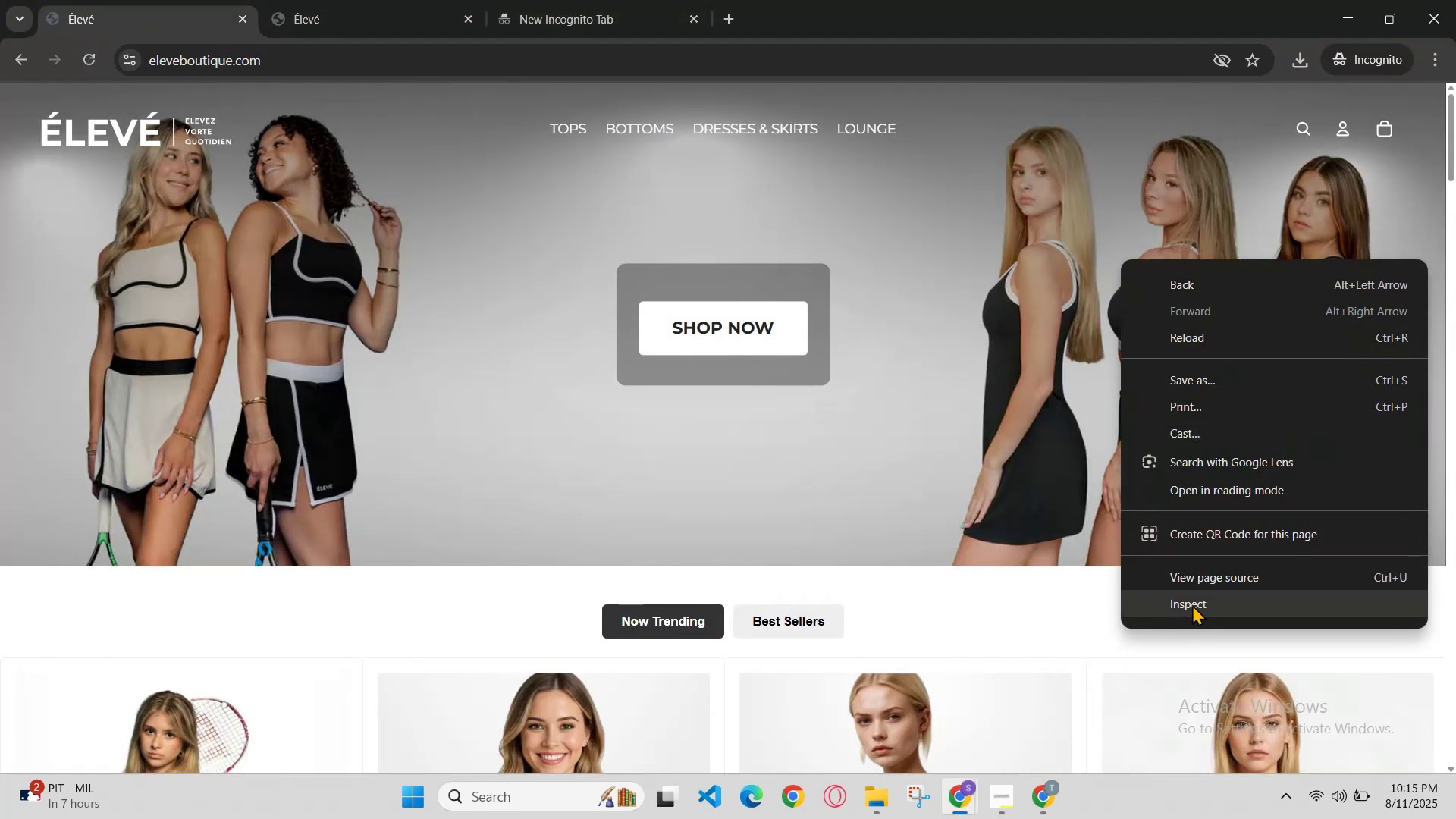 
left_click([1197, 595])
 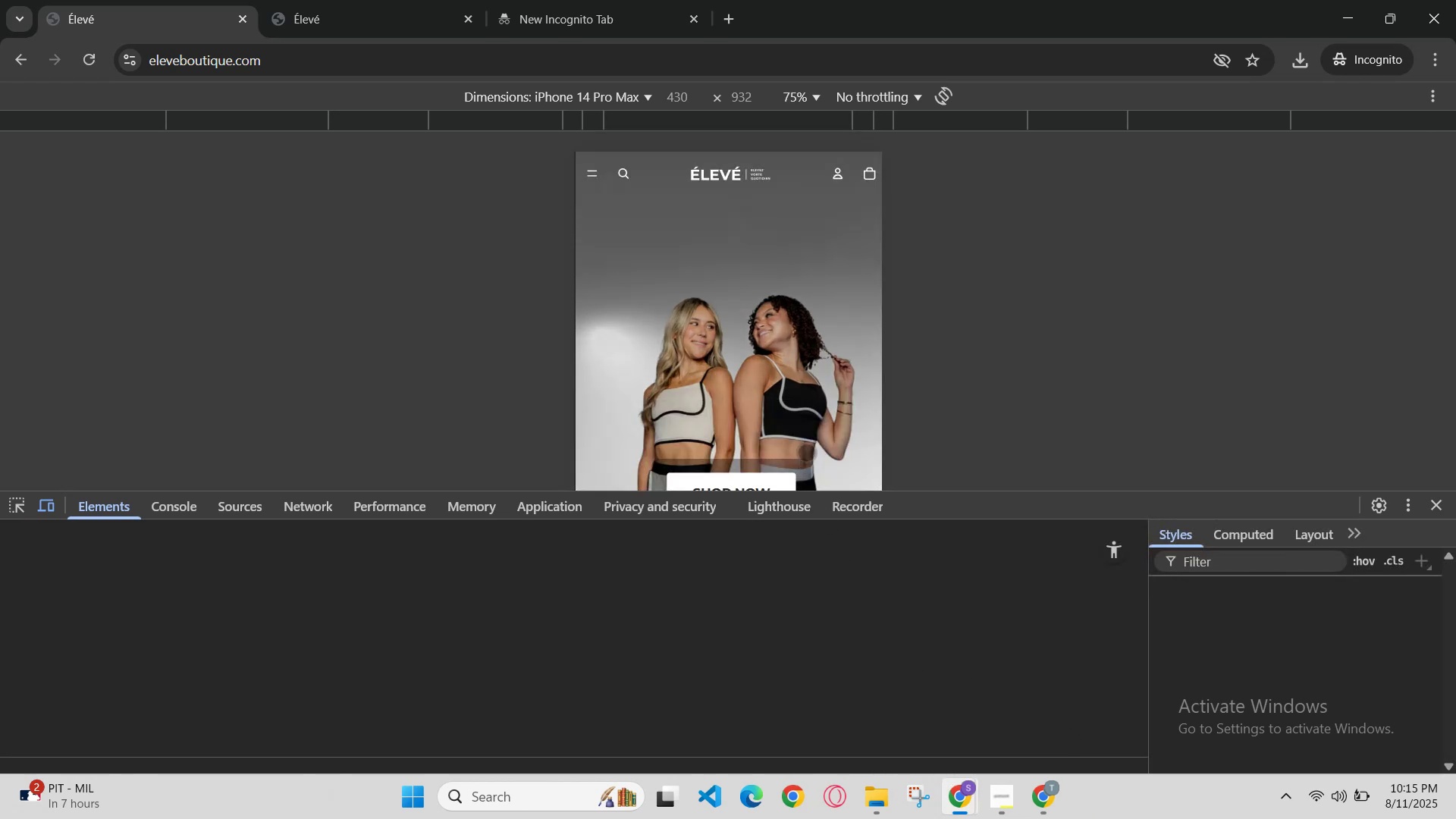 
scroll: coordinate [810, 410], scroll_direction: down, amount: 1.0
 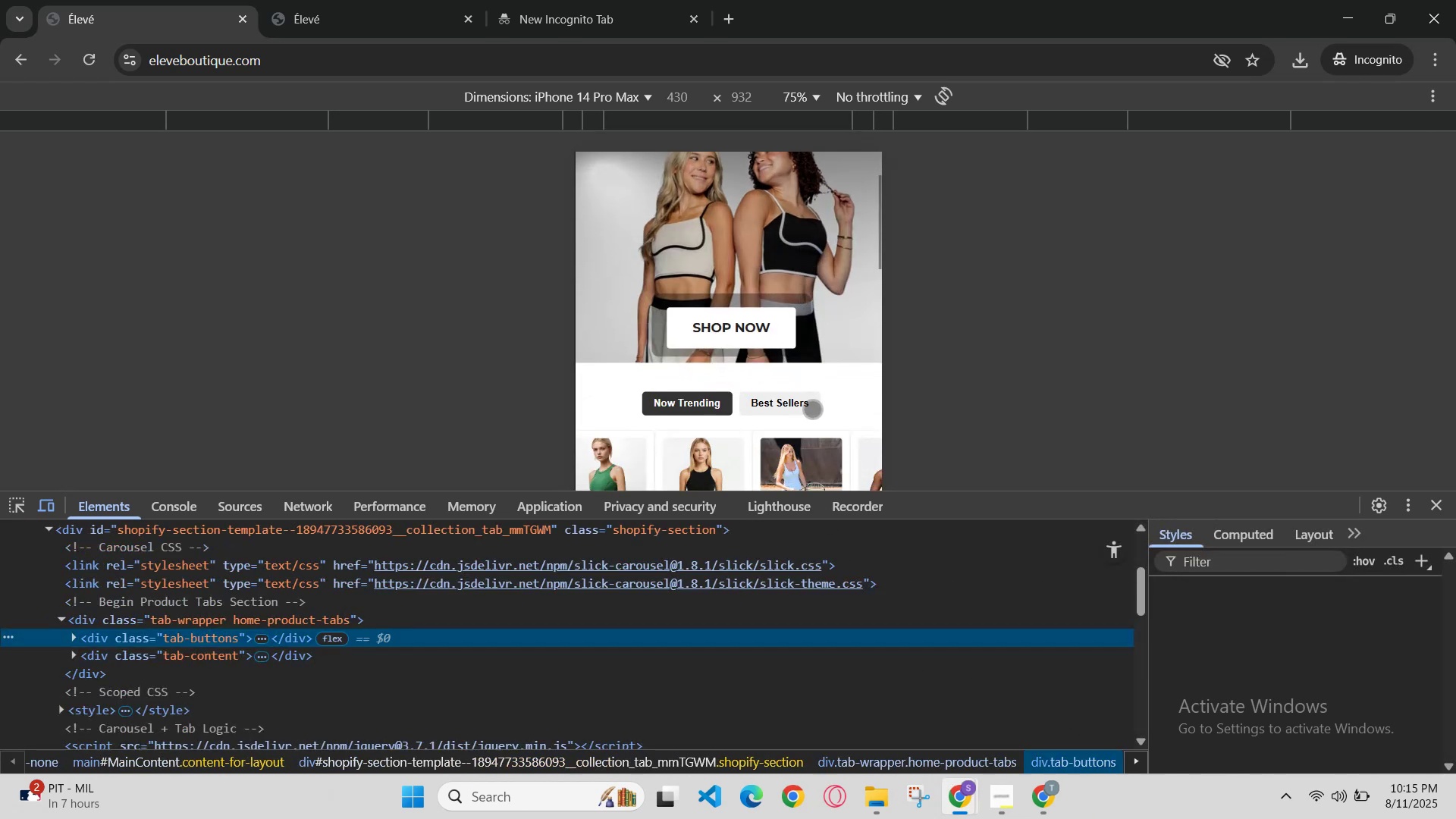 
scroll: coordinate [812, 409], scroll_direction: up, amount: 1.0
 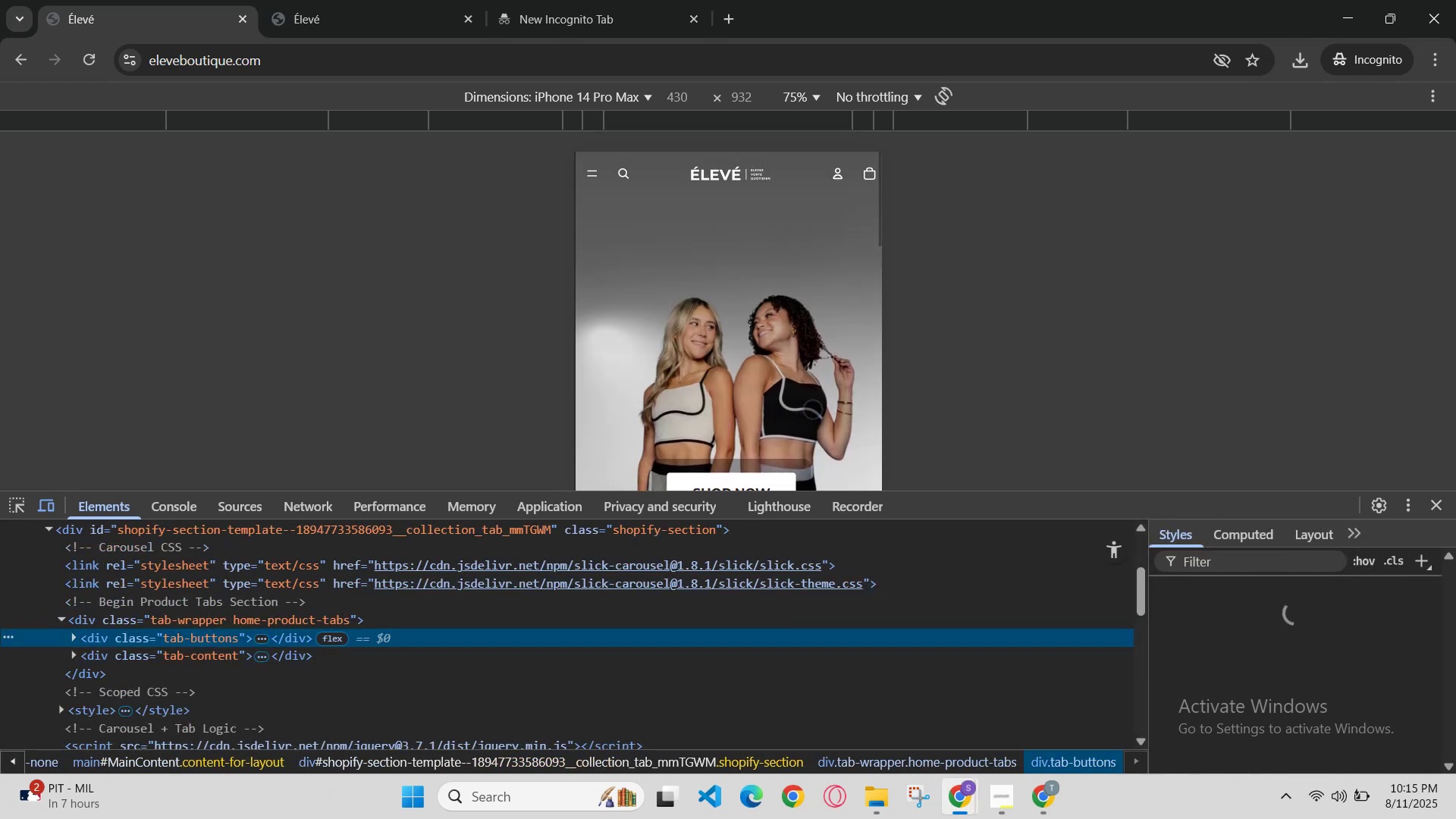 
scroll: coordinate [812, 409], scroll_direction: down, amount: 1.0
 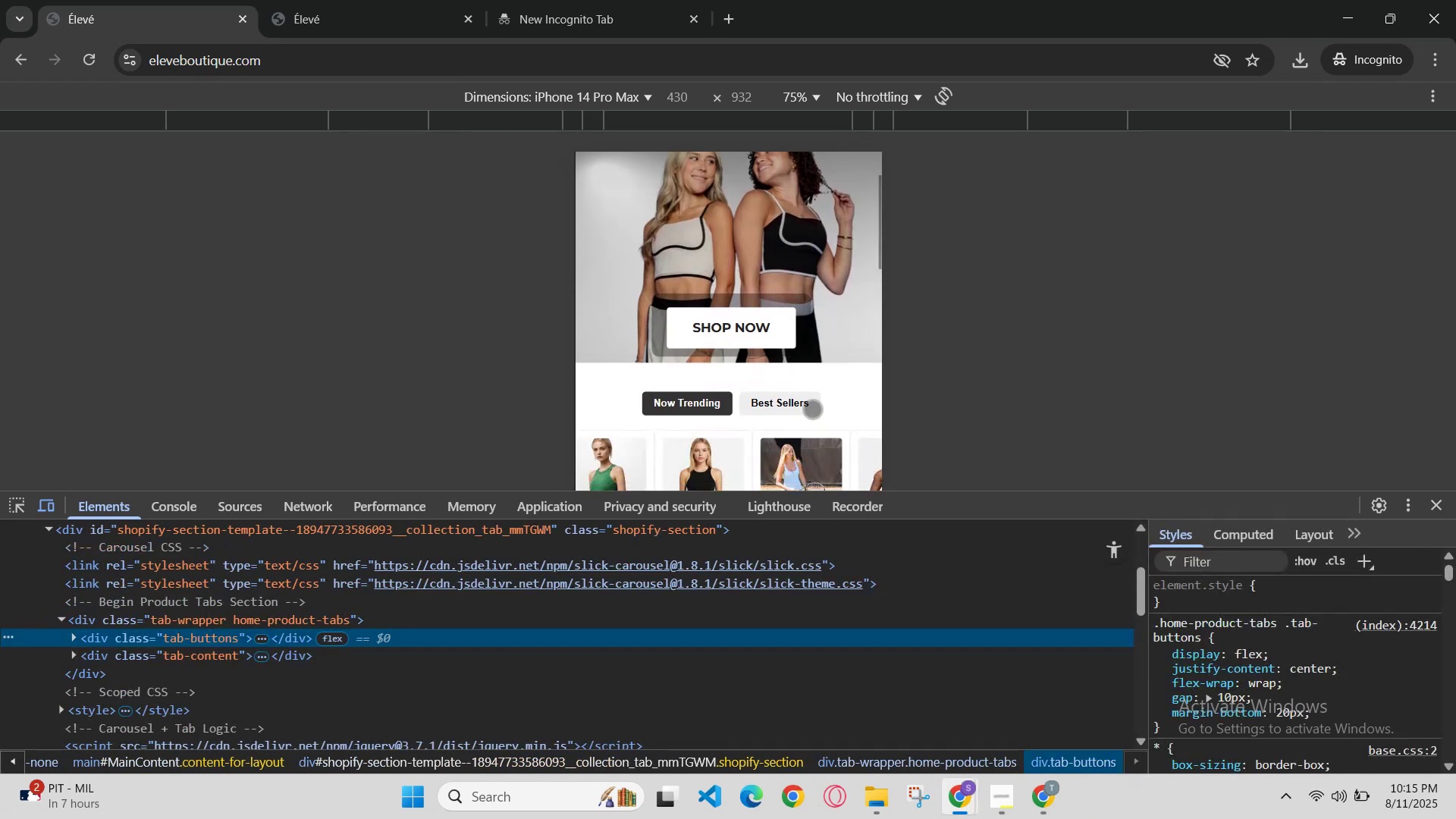 
scroll: coordinate [812, 409], scroll_direction: up, amount: 1.0
 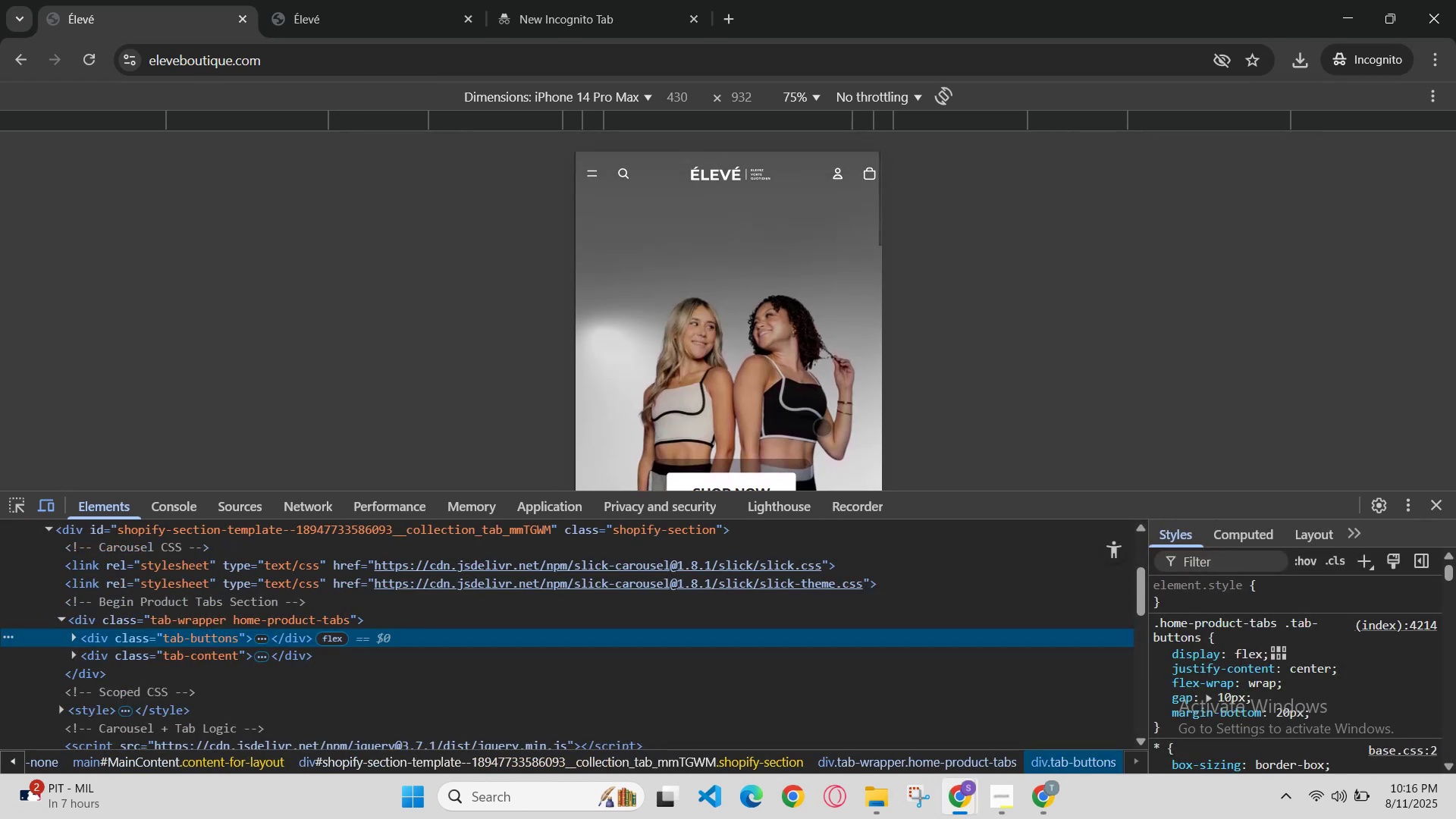 
scroll: coordinate [822, 427], scroll_direction: down, amount: 1.0
 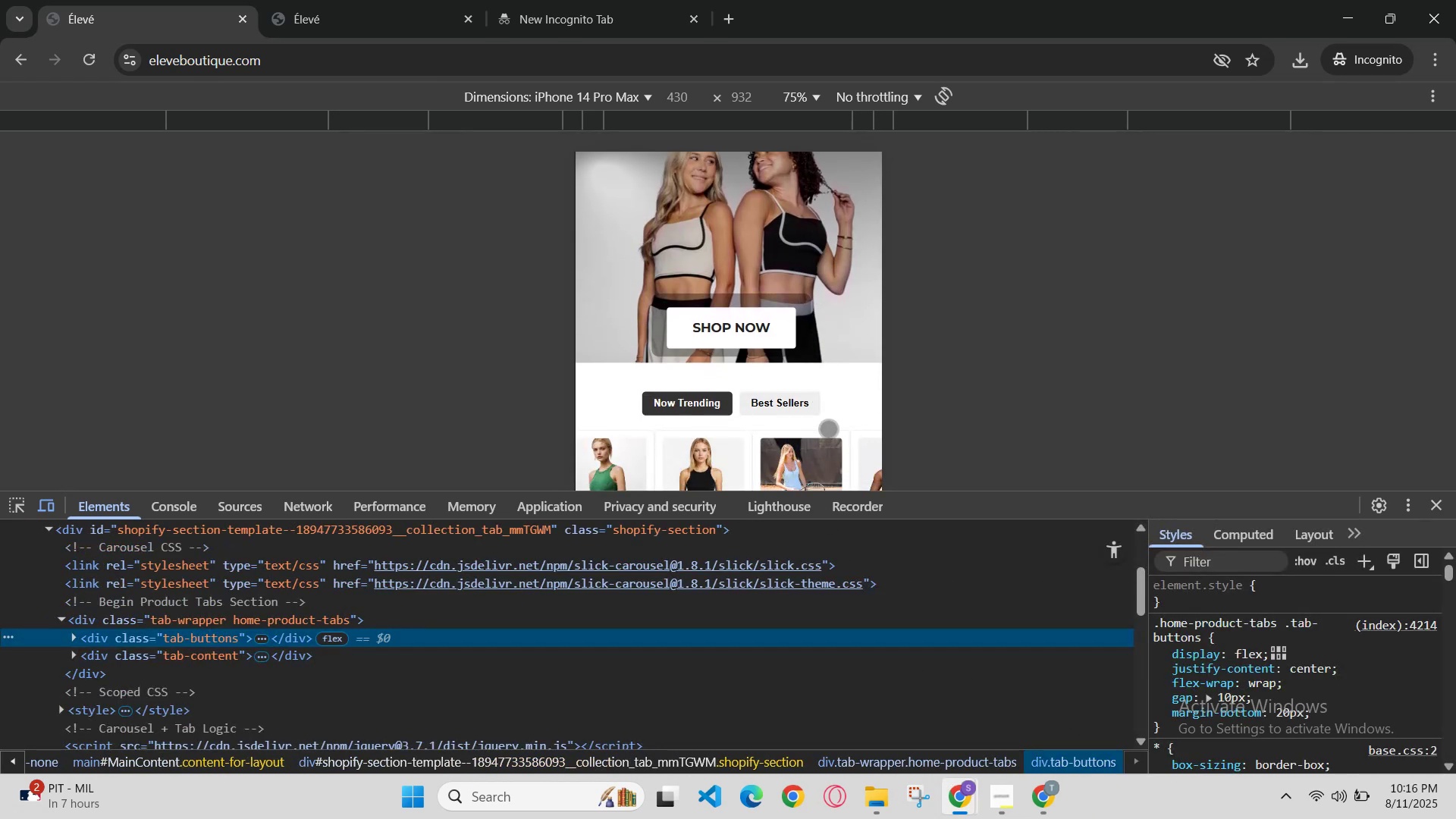 
scroll: coordinate [828, 429], scroll_direction: up, amount: 1.0
 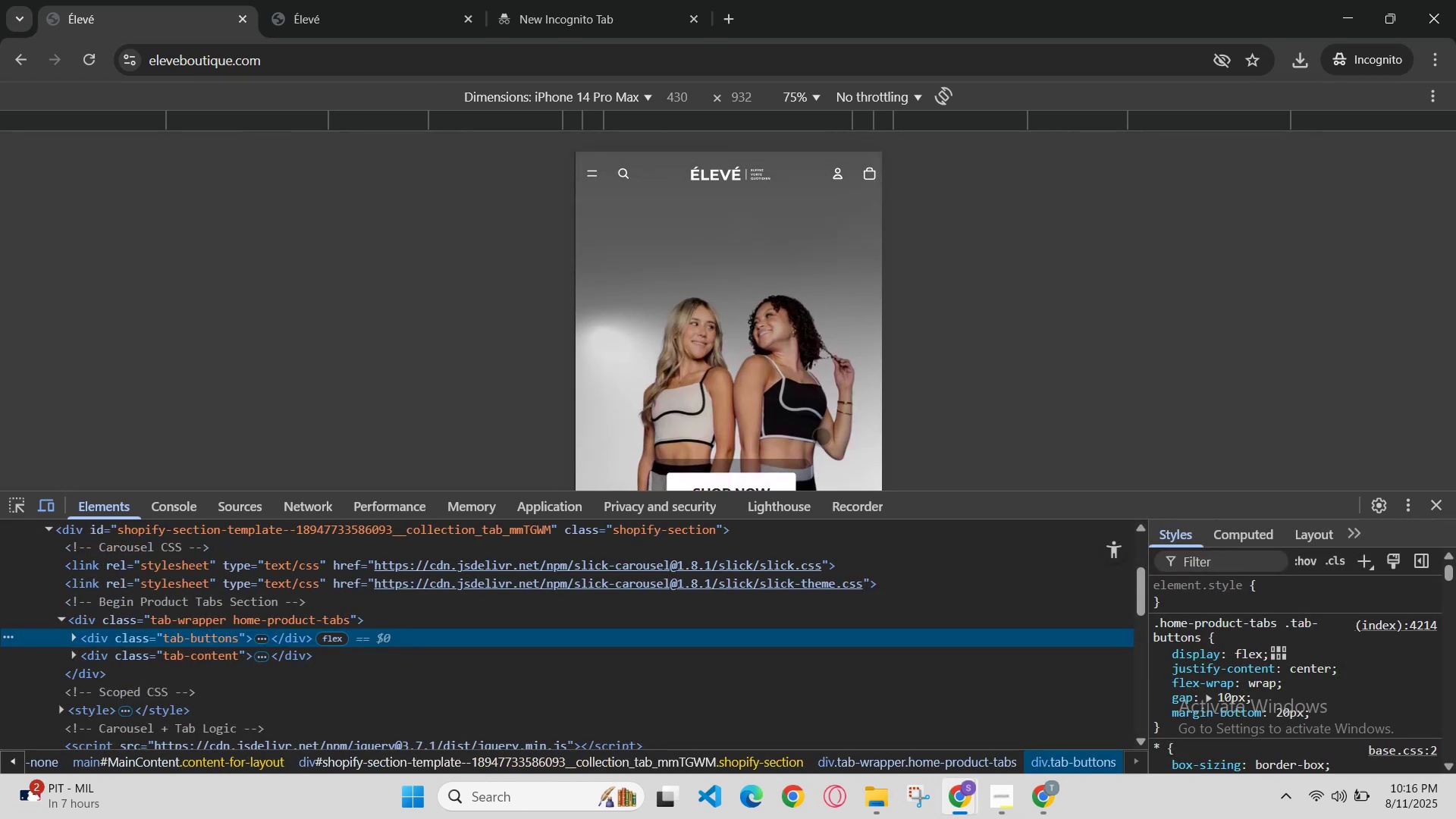 
scroll: coordinate [818, 431], scroll_direction: none, amount: 0.0
 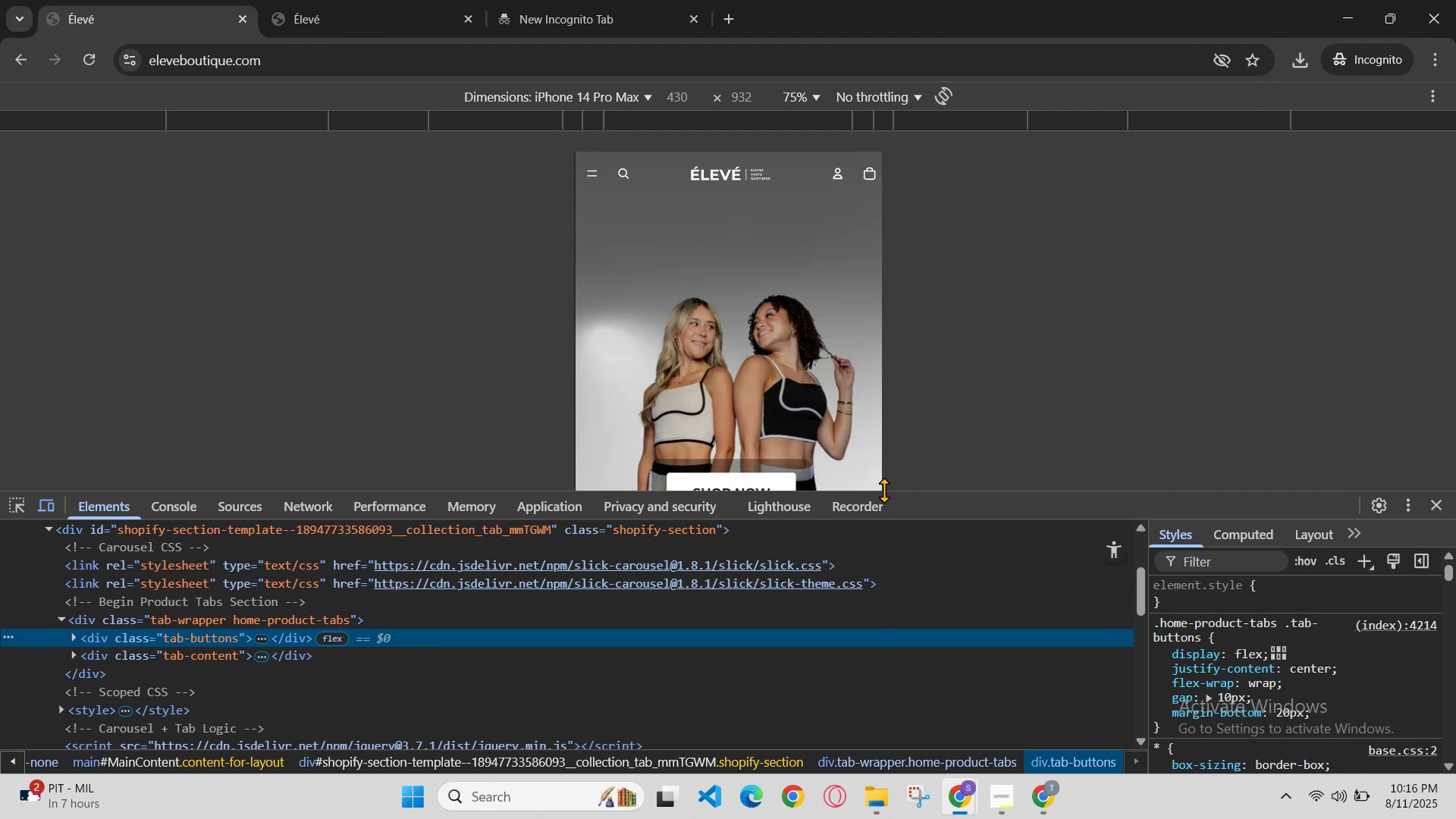 
left_click_drag(start_coordinate=[890, 492], to_coordinate=[930, 708])
 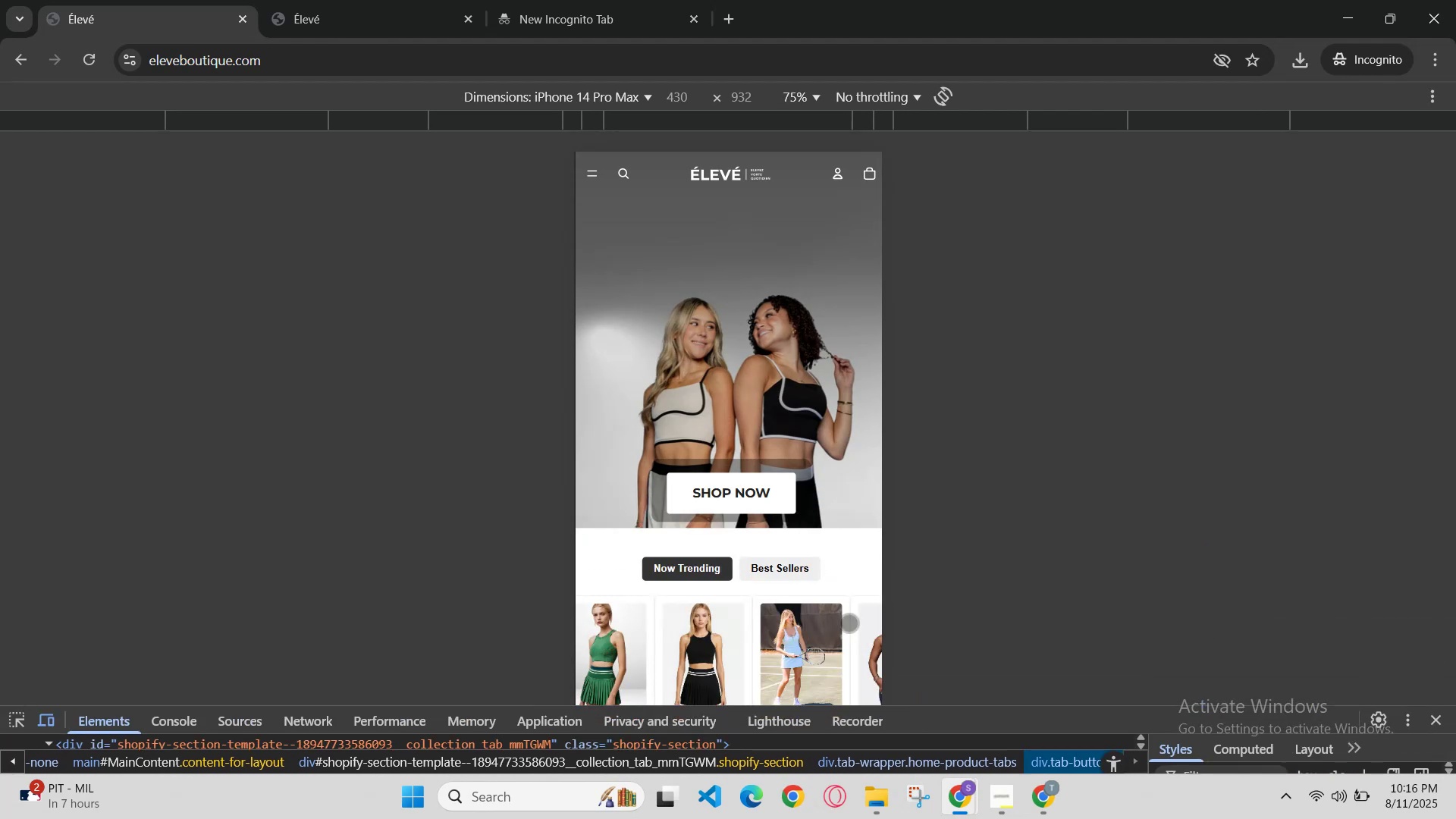 
scroll: coordinate [754, 521], scroll_direction: up, amount: 3.0
 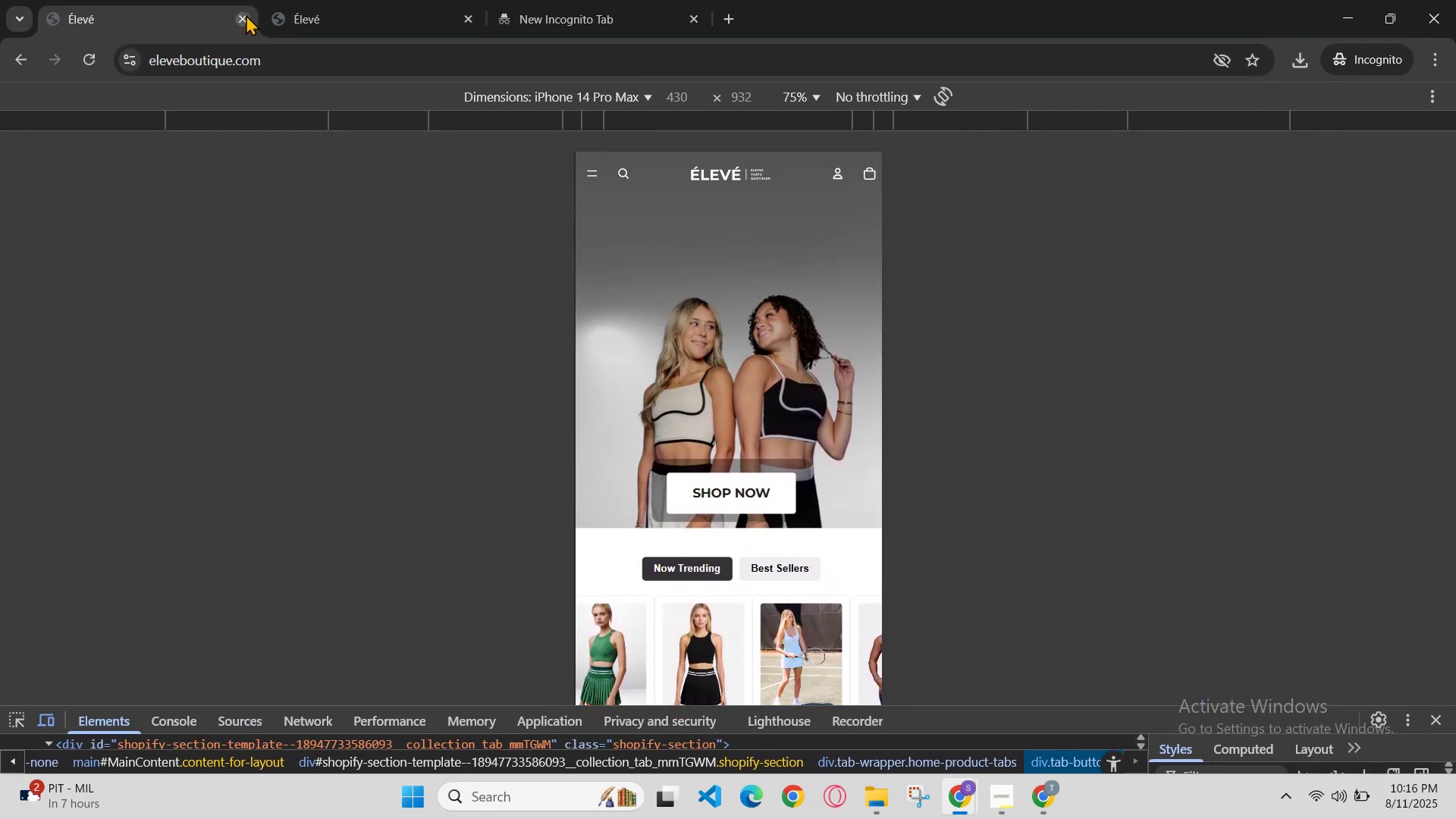 
left_click([353, 0])
 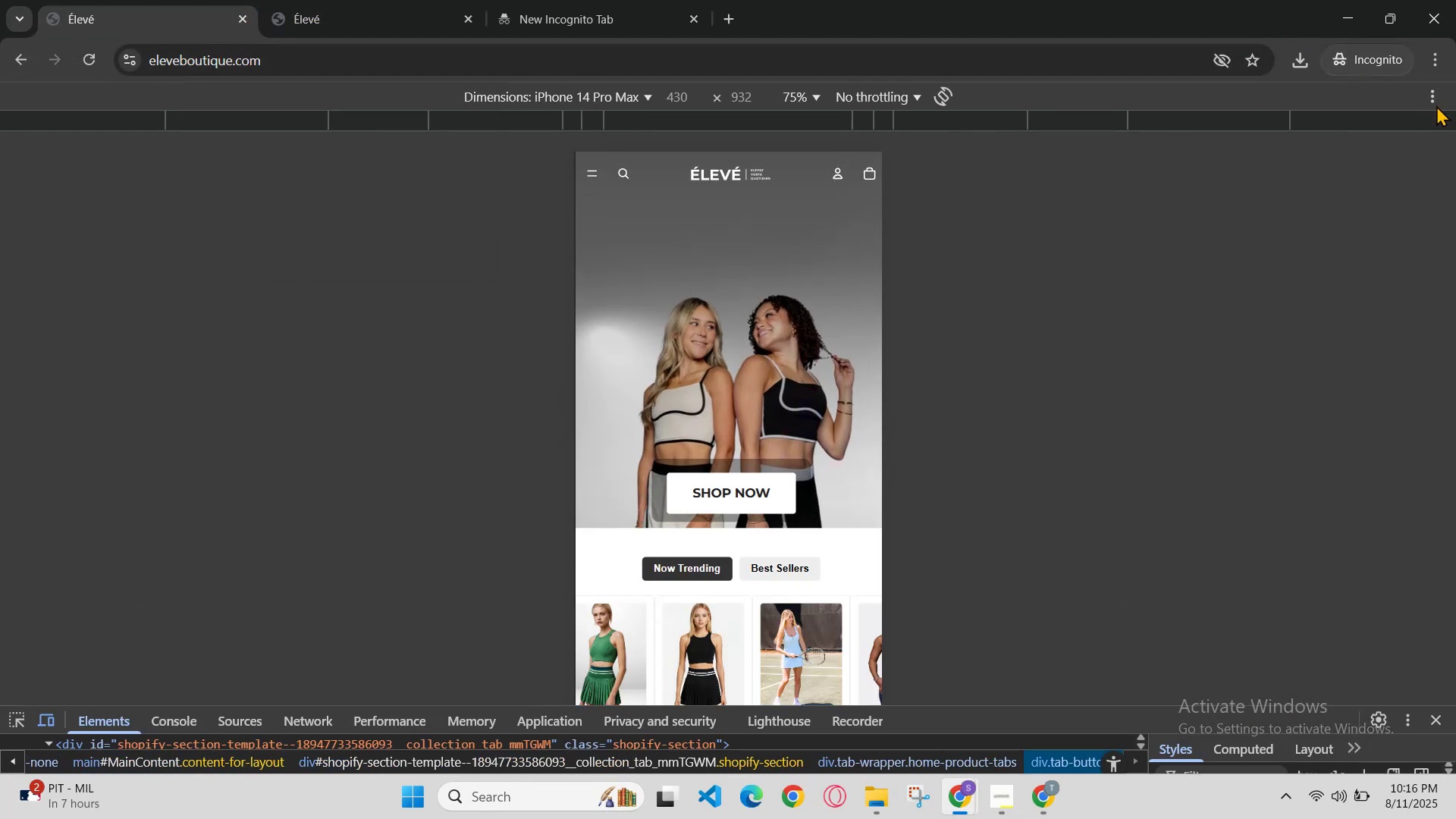 
left_click([1435, 100])
 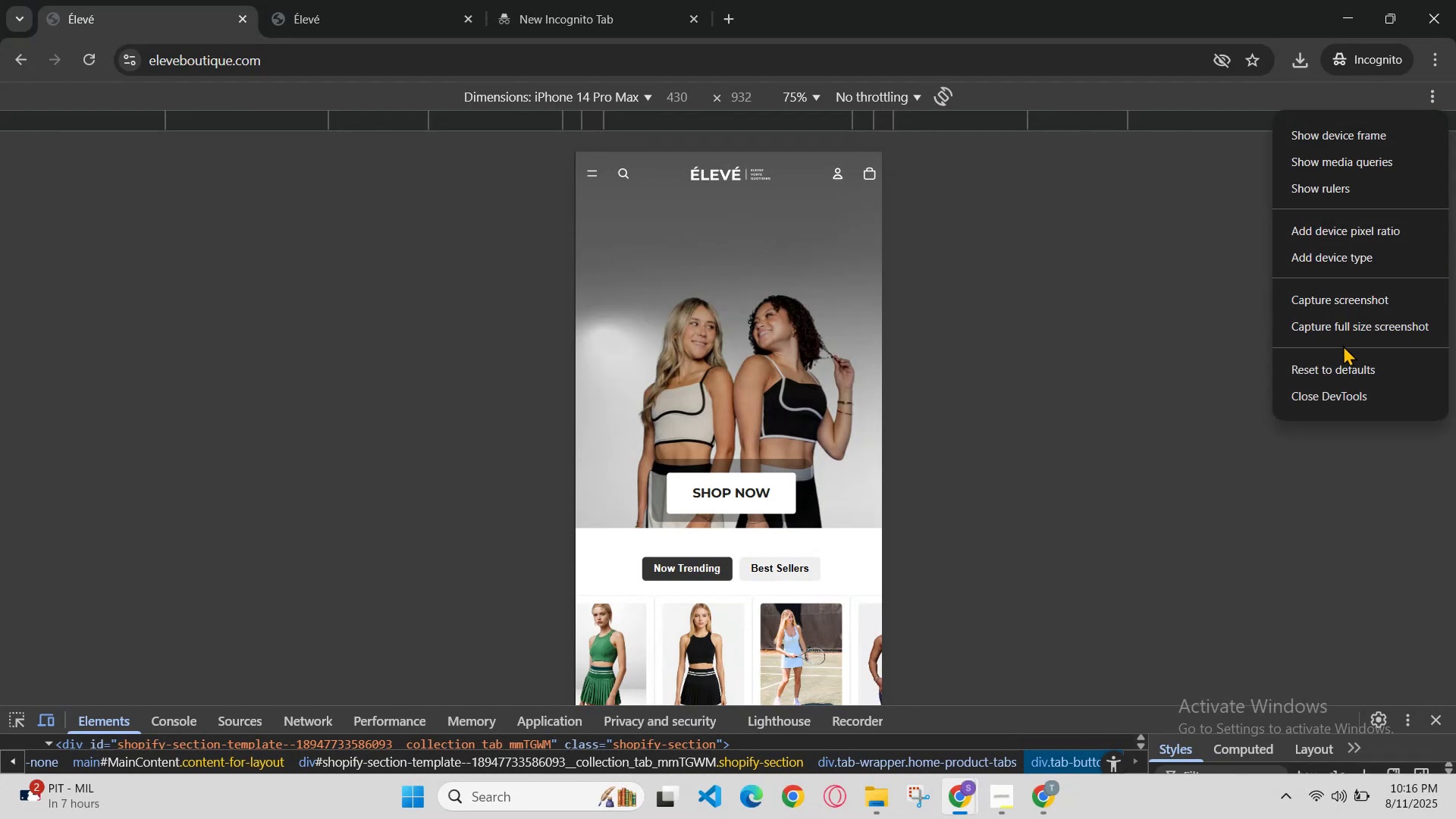 
left_click([1355, 397])
 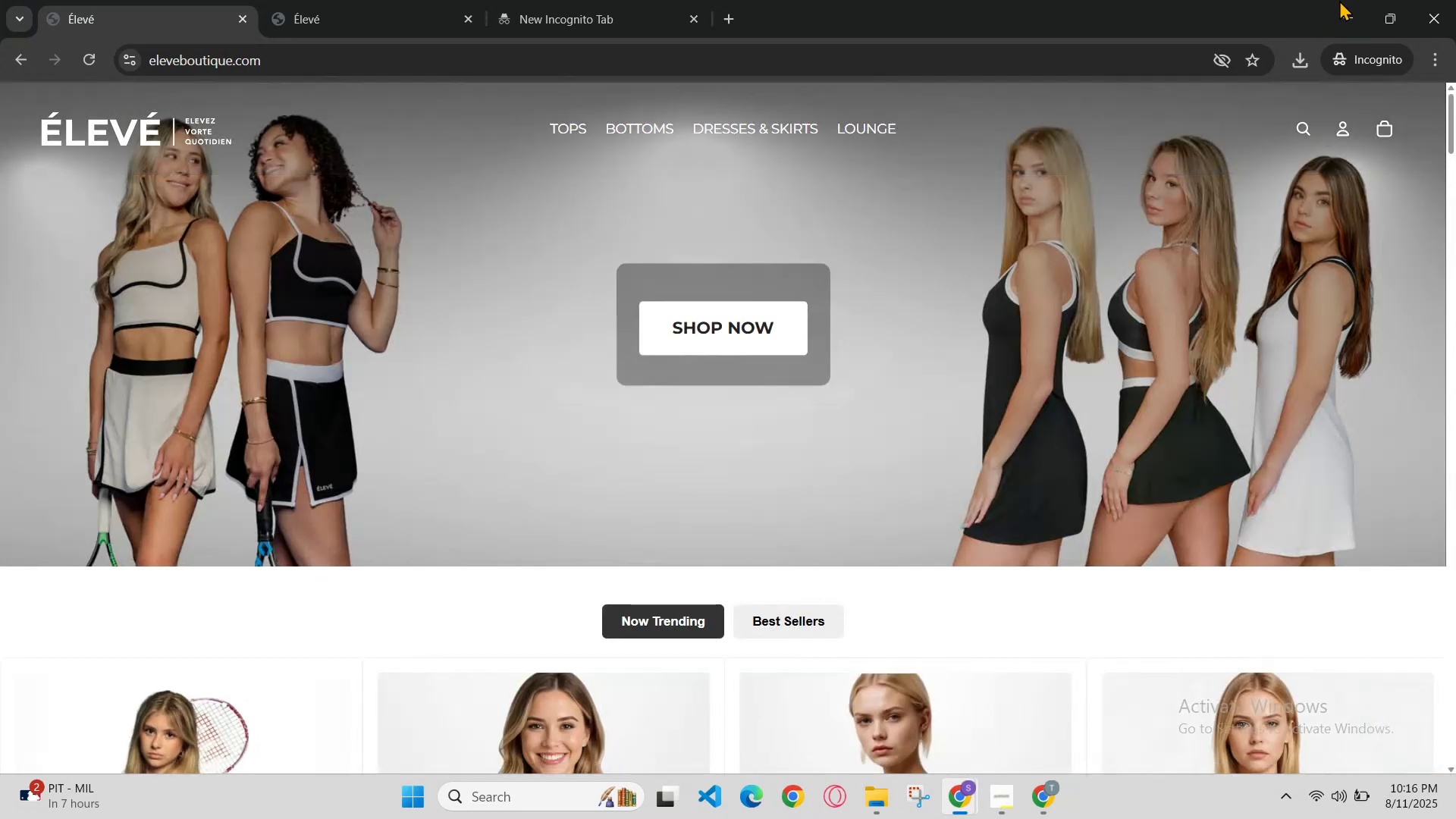 
left_click([1346, 12])
 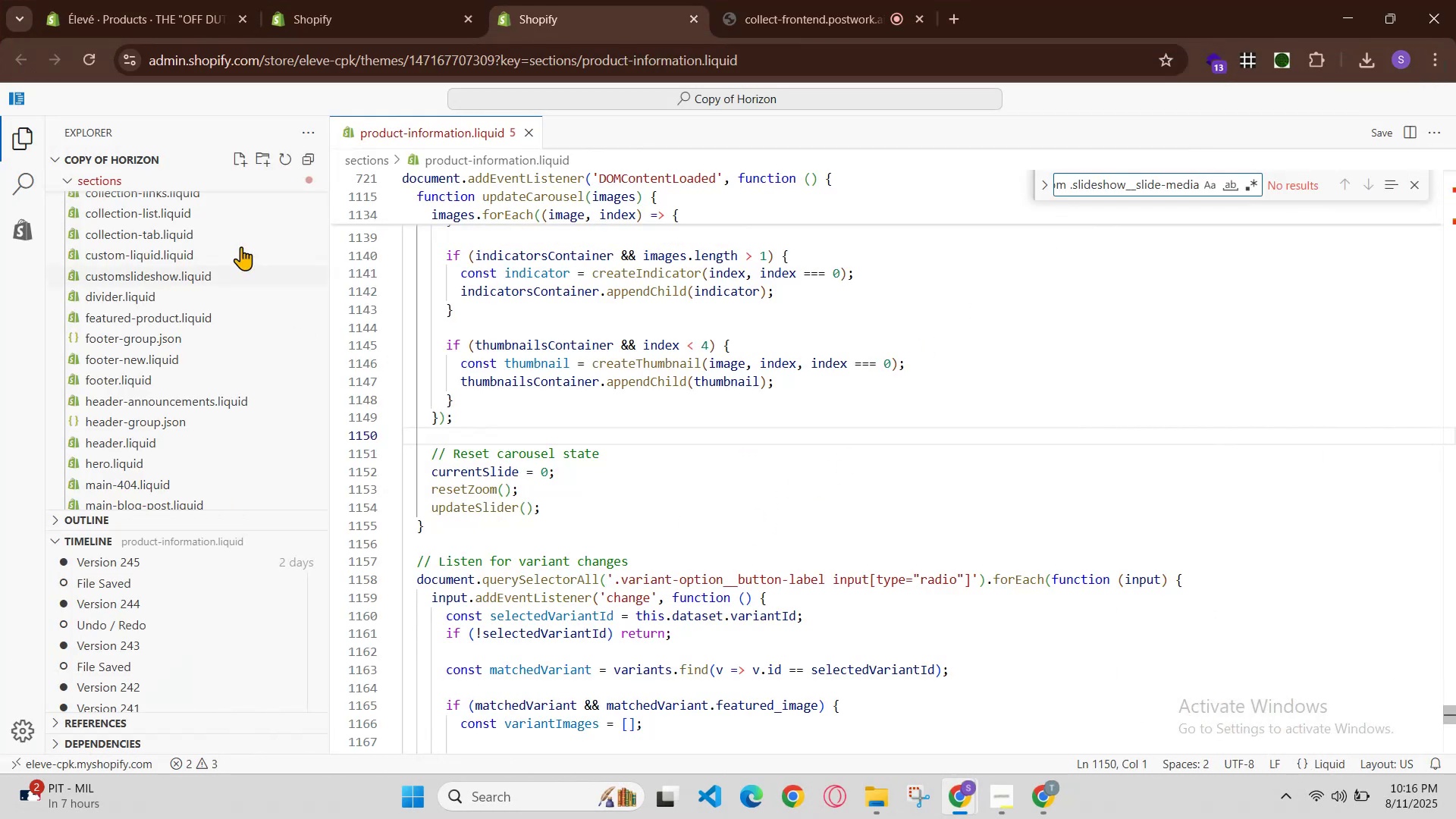 
left_click([146, 0])
 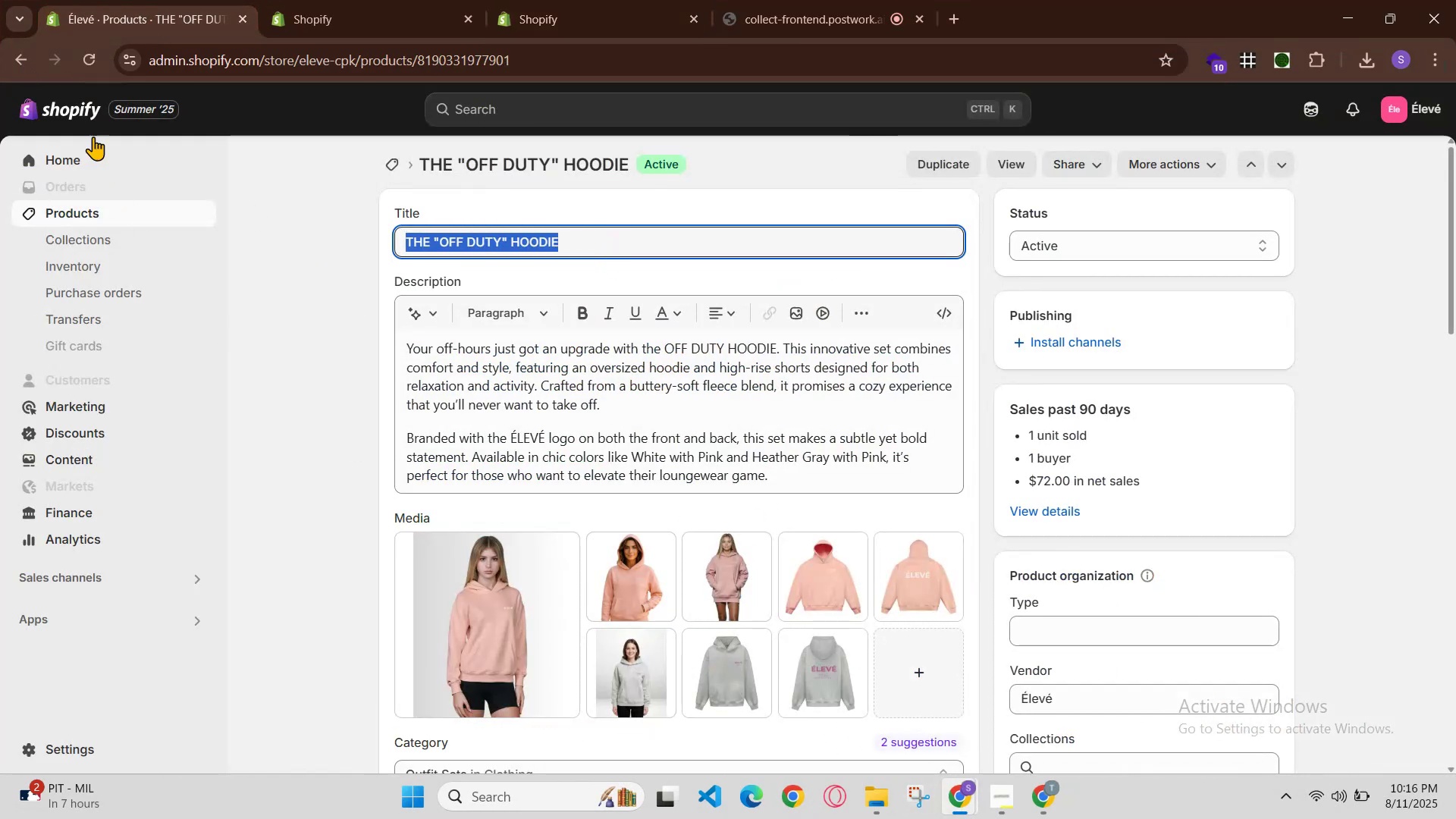 
left_click([80, 216])
 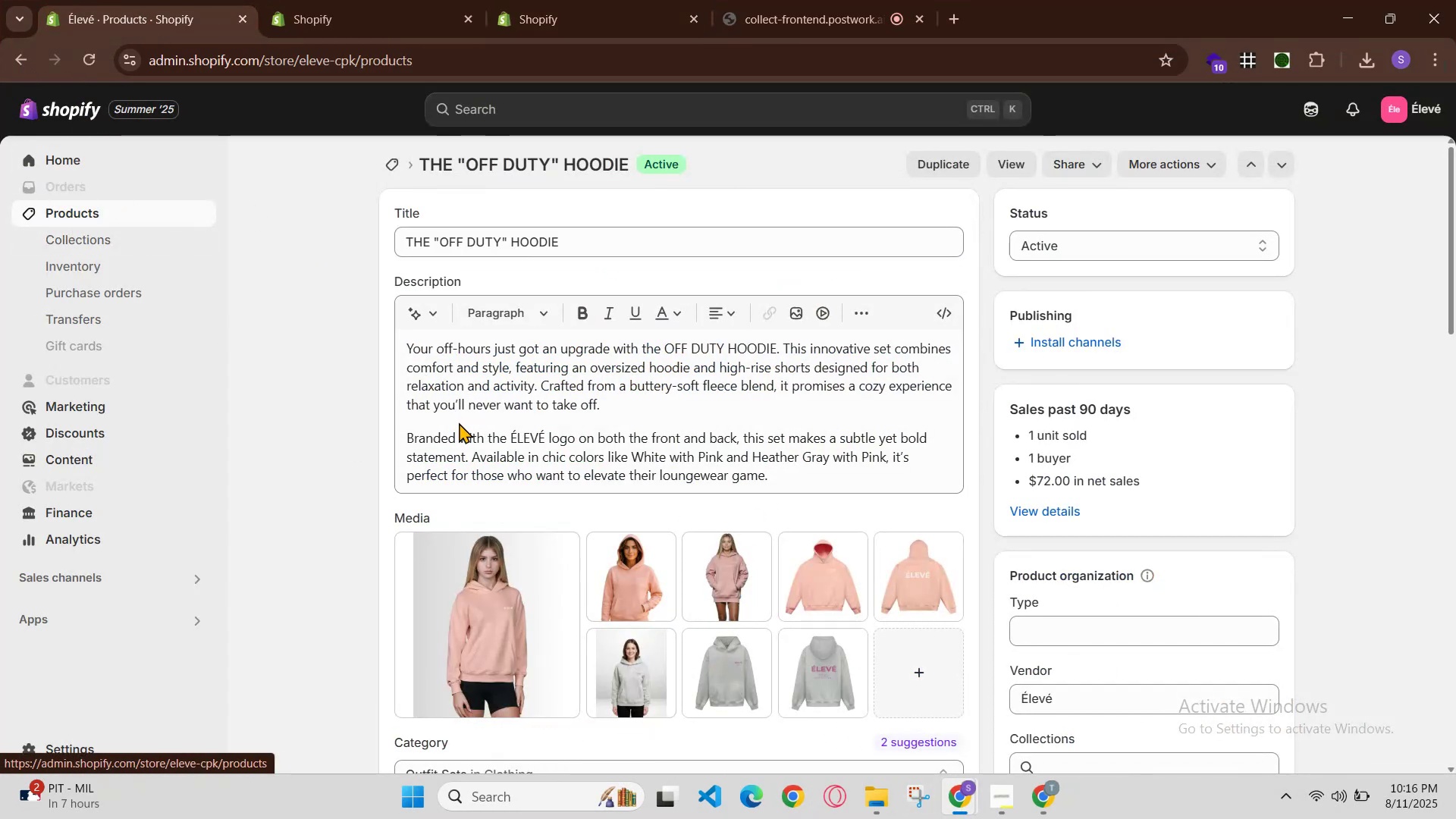 
scroll: coordinate [532, 566], scroll_direction: down, amount: 12.0
 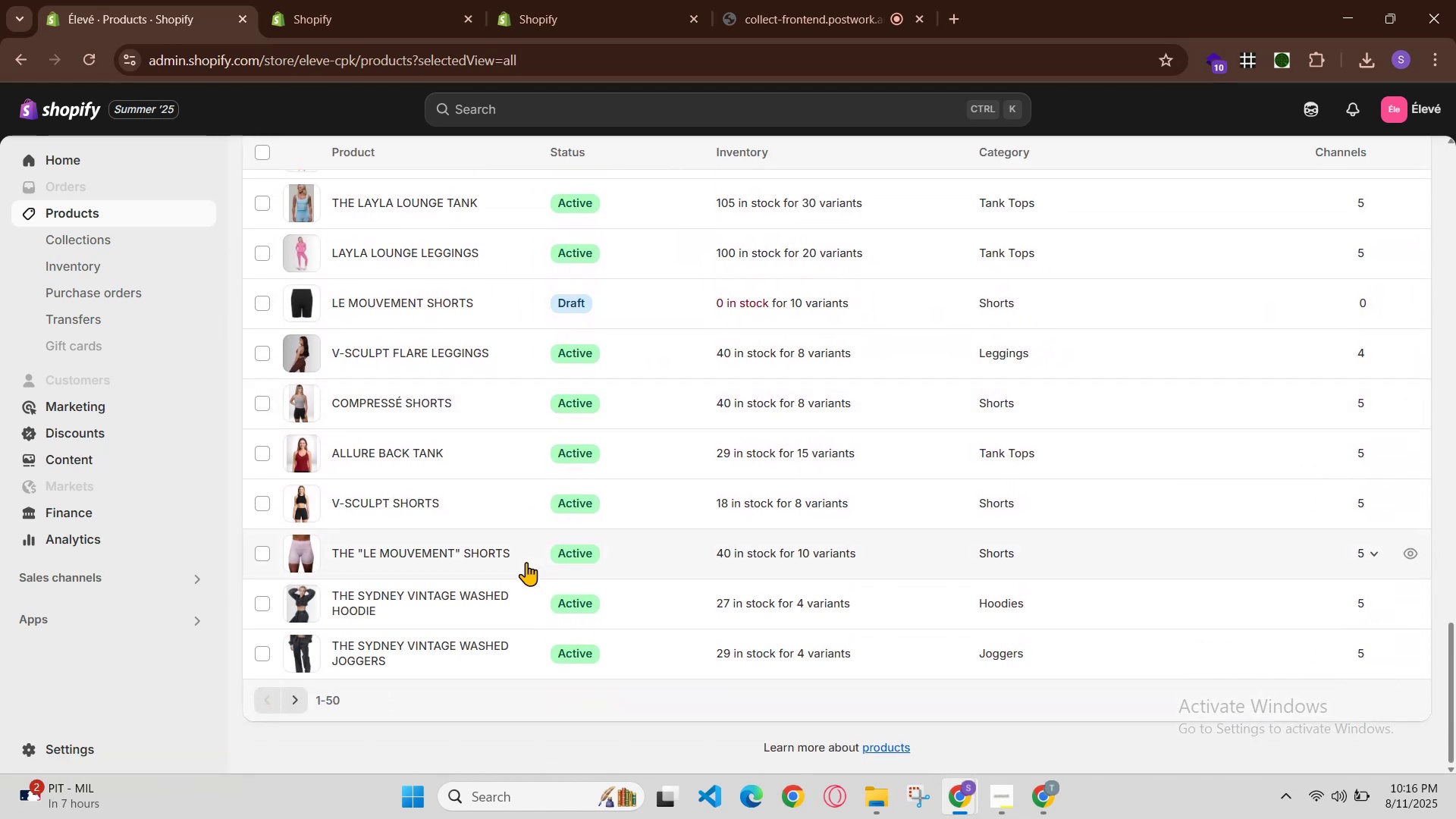 
scroll: coordinate [504, 548], scroll_direction: up, amount: 2.0
 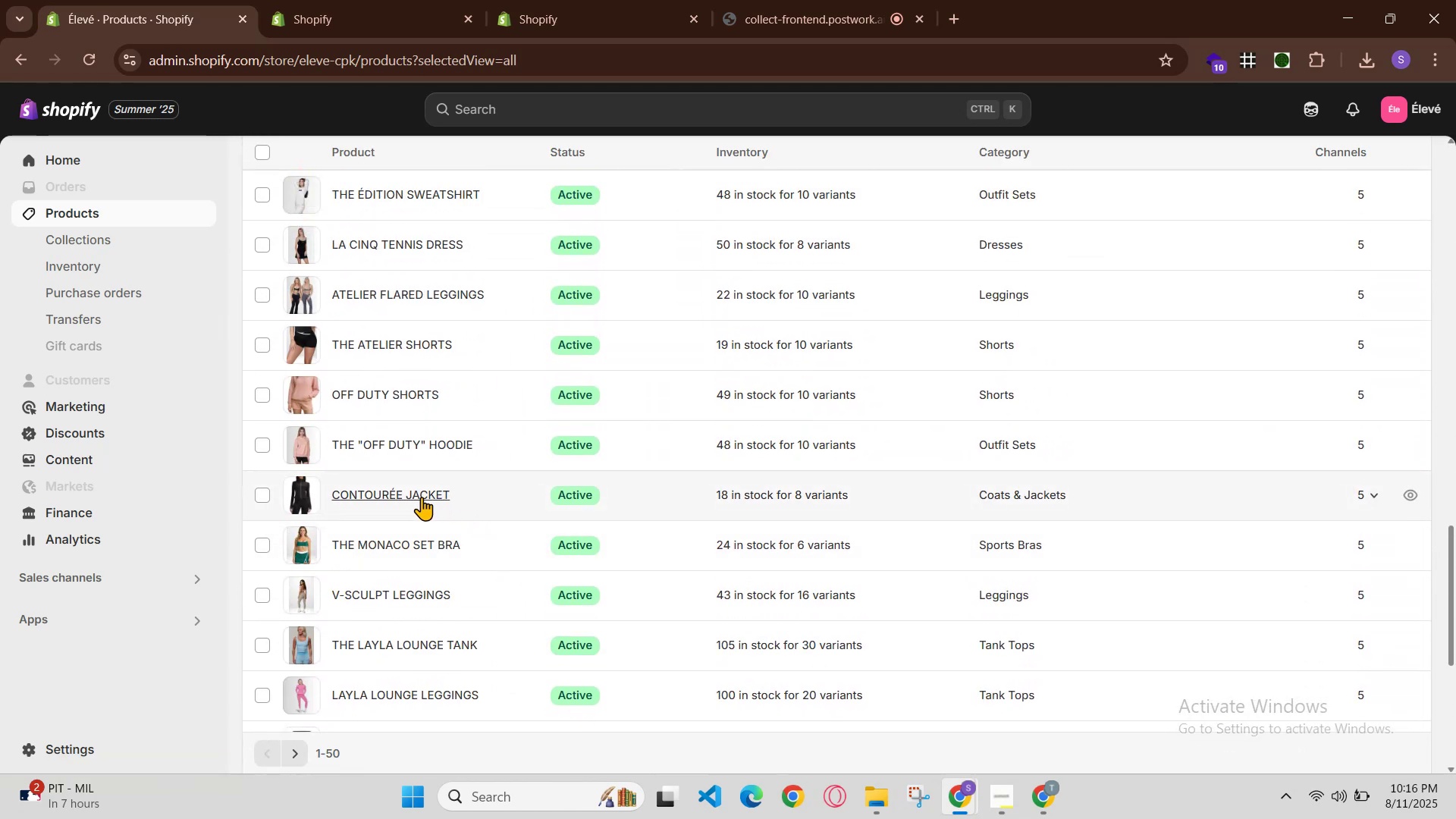 
left_click([410, 497])
 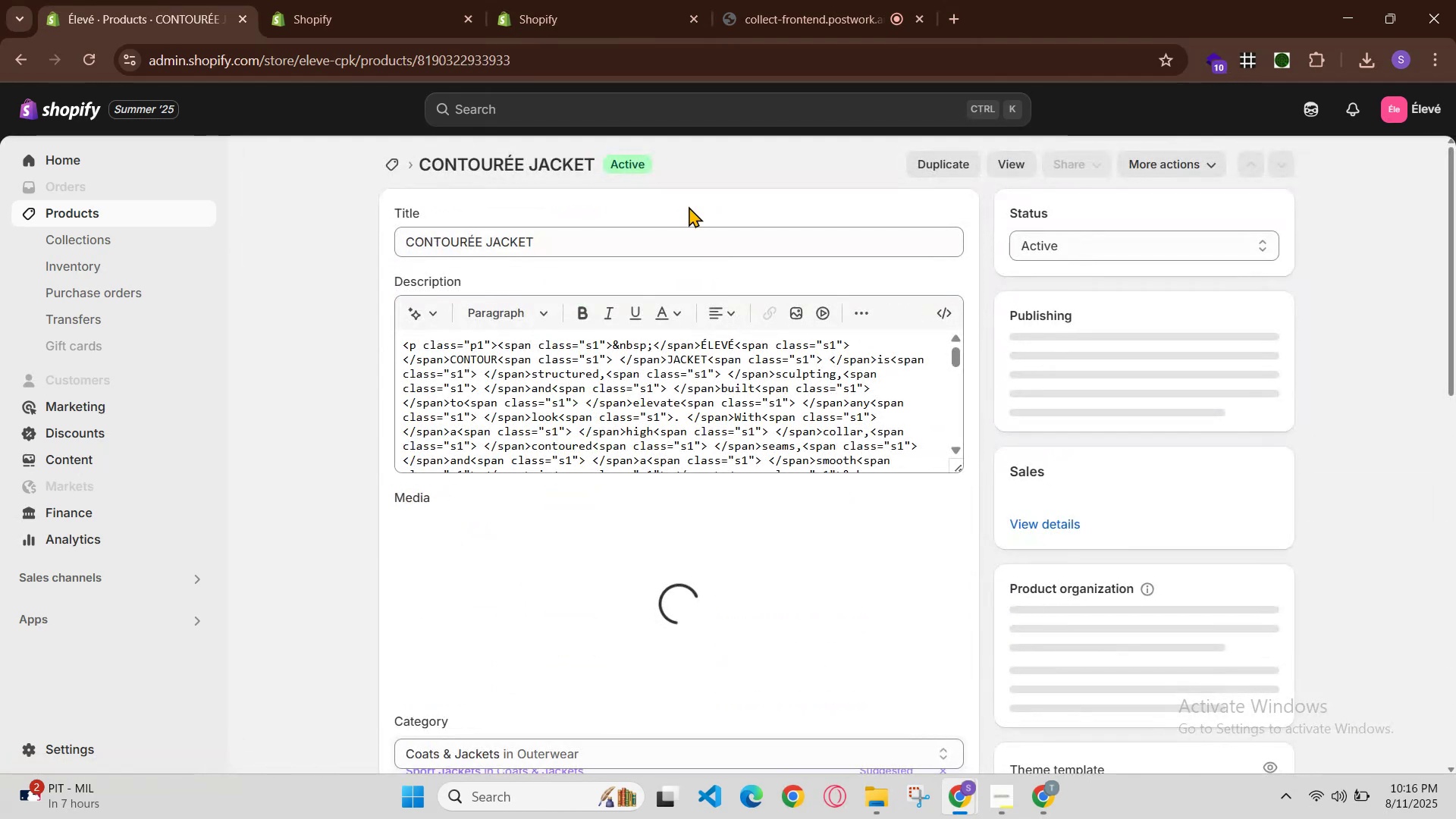 
double_click([592, 240])
 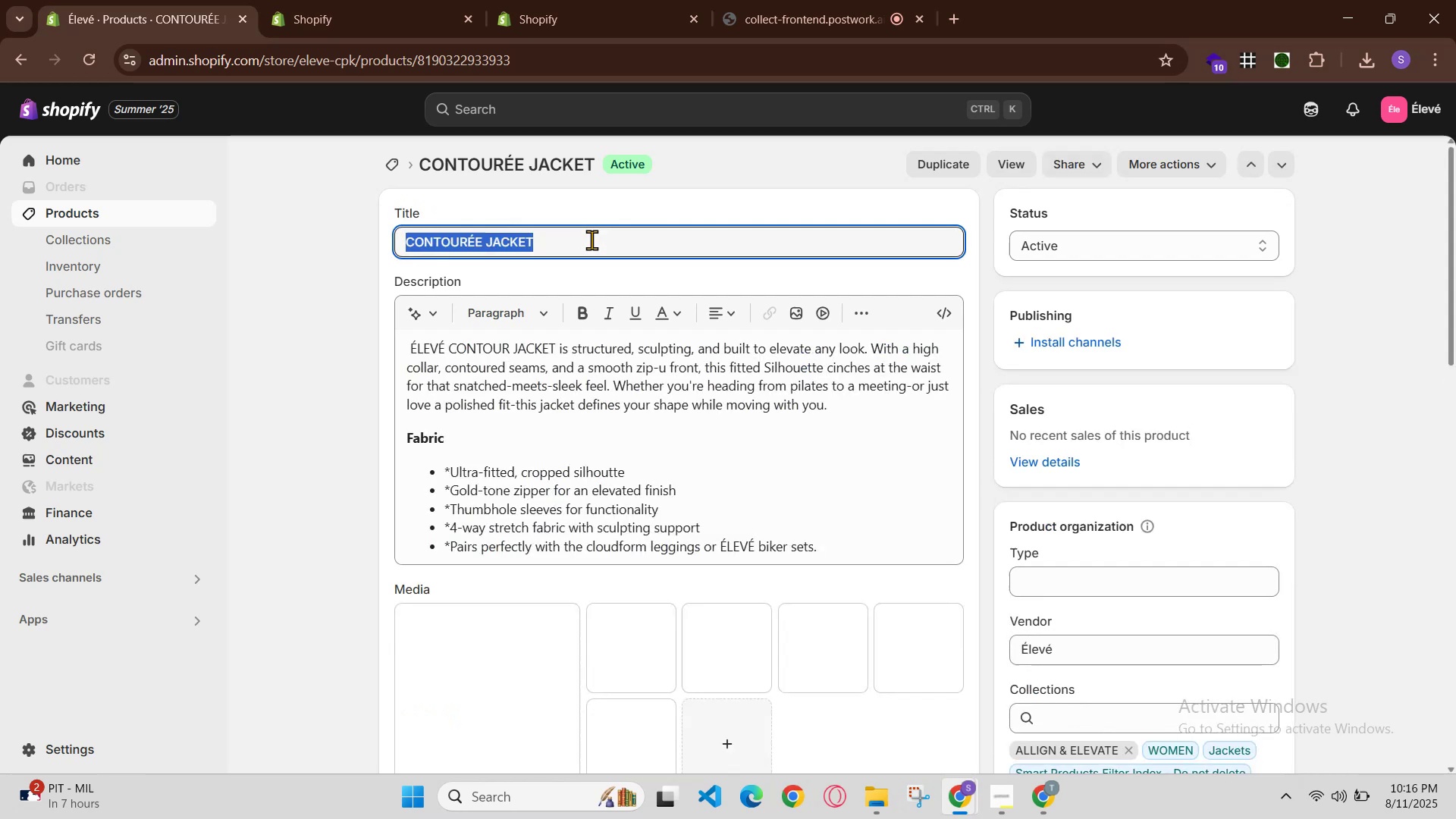 
triple_click([592, 240])
 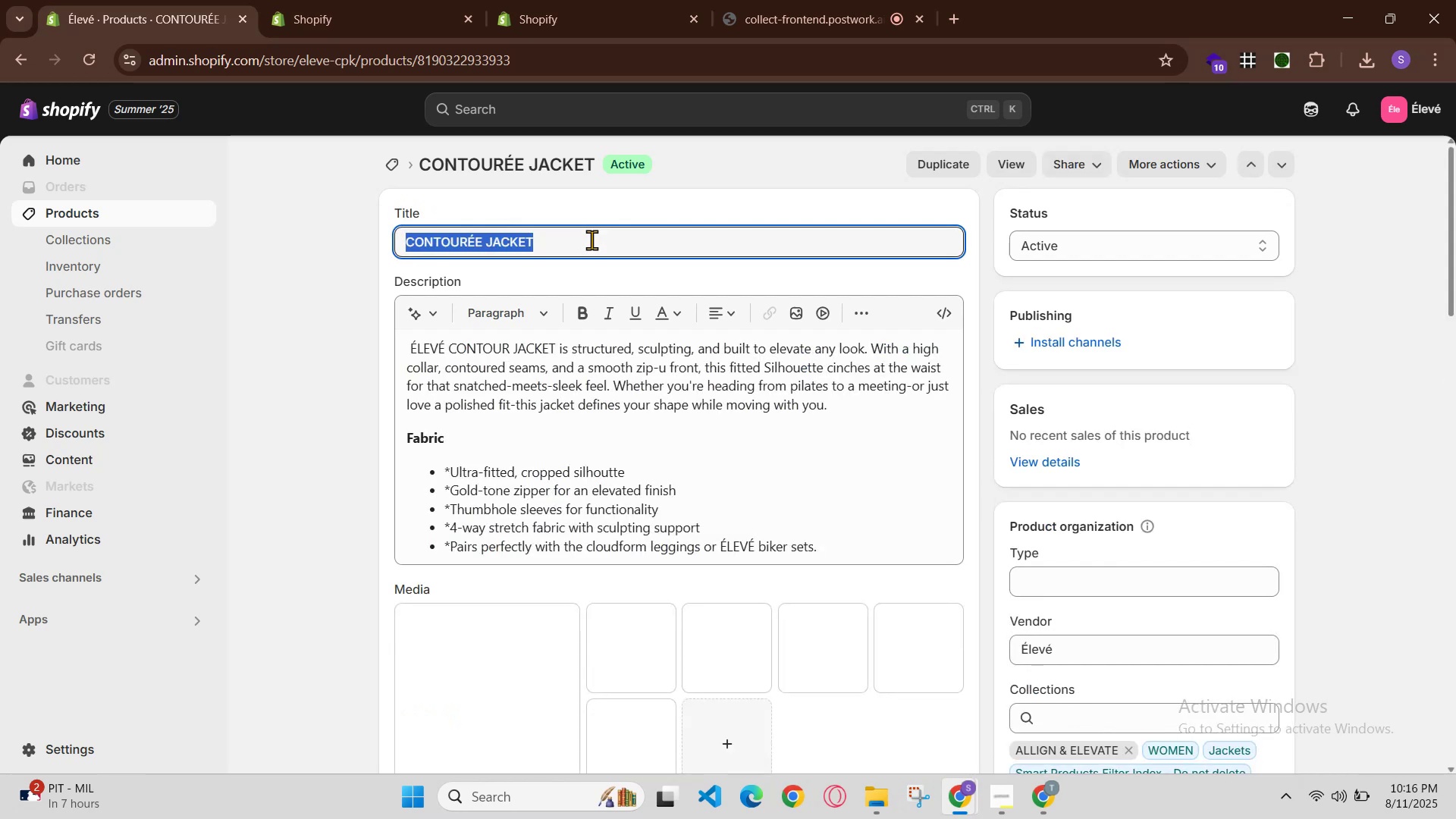 
left_click([592, 240])
 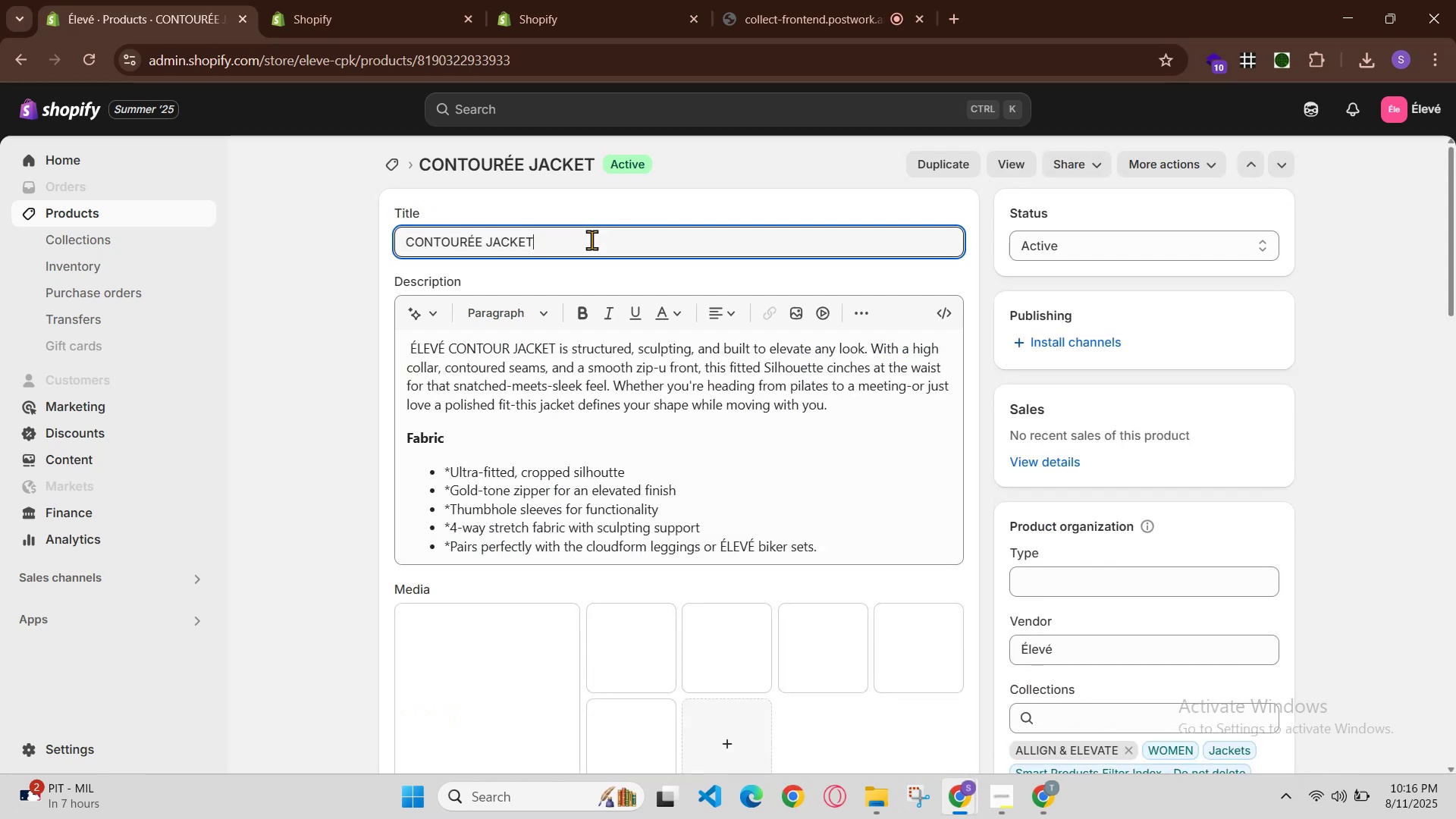 
key(Control+ControlLeft)
 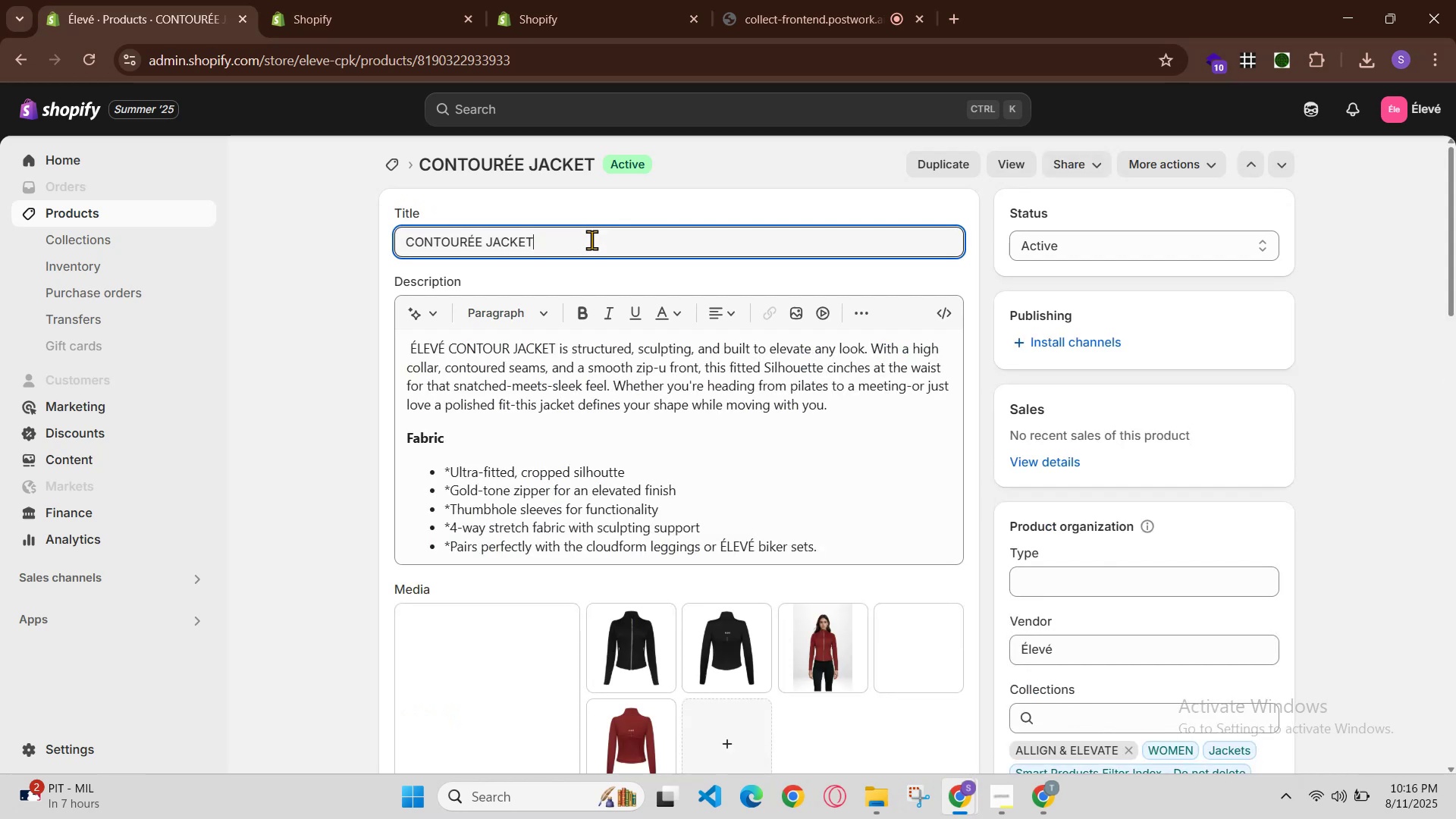 
double_click([592, 240])
 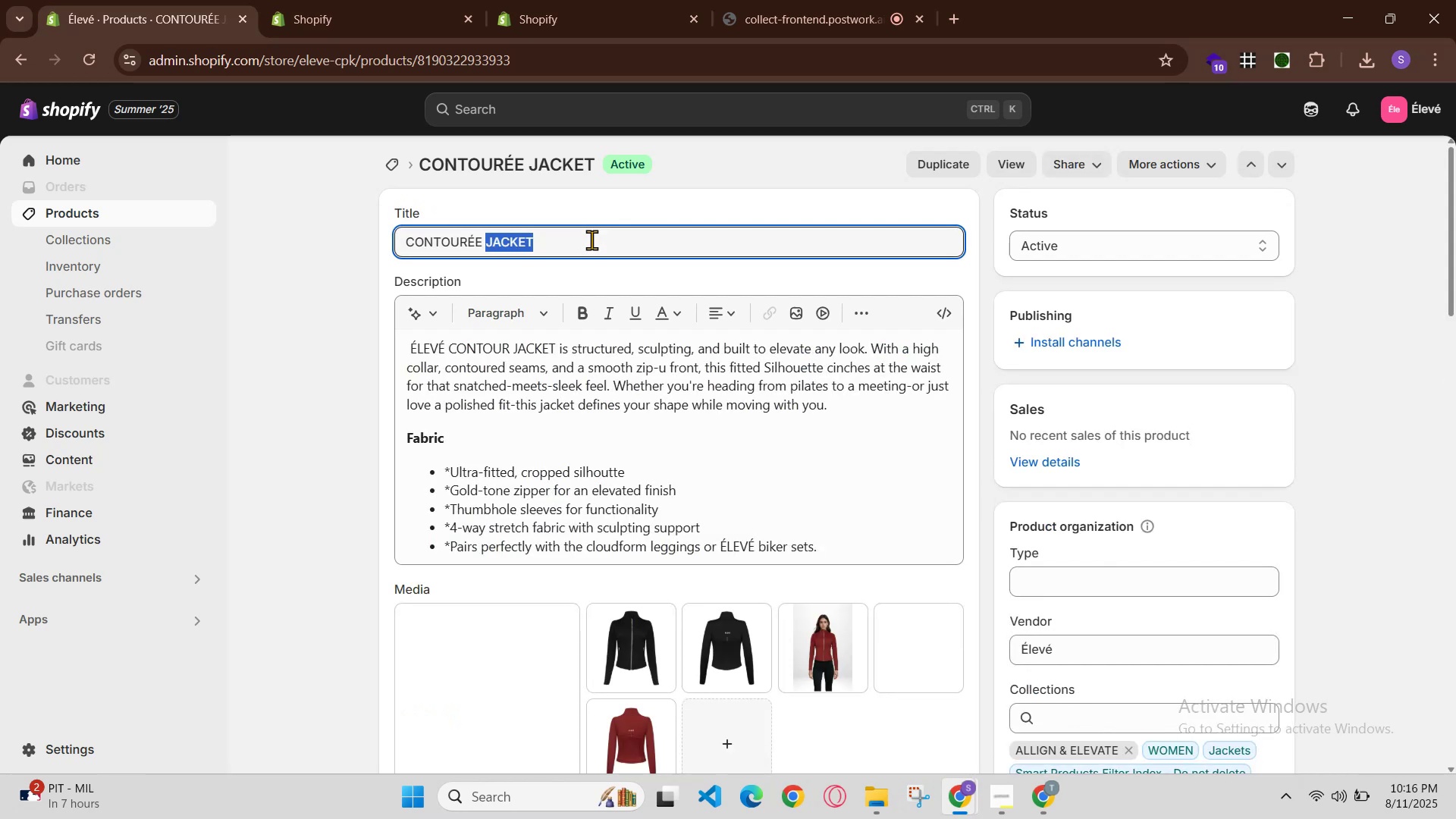 
triple_click([592, 240])
 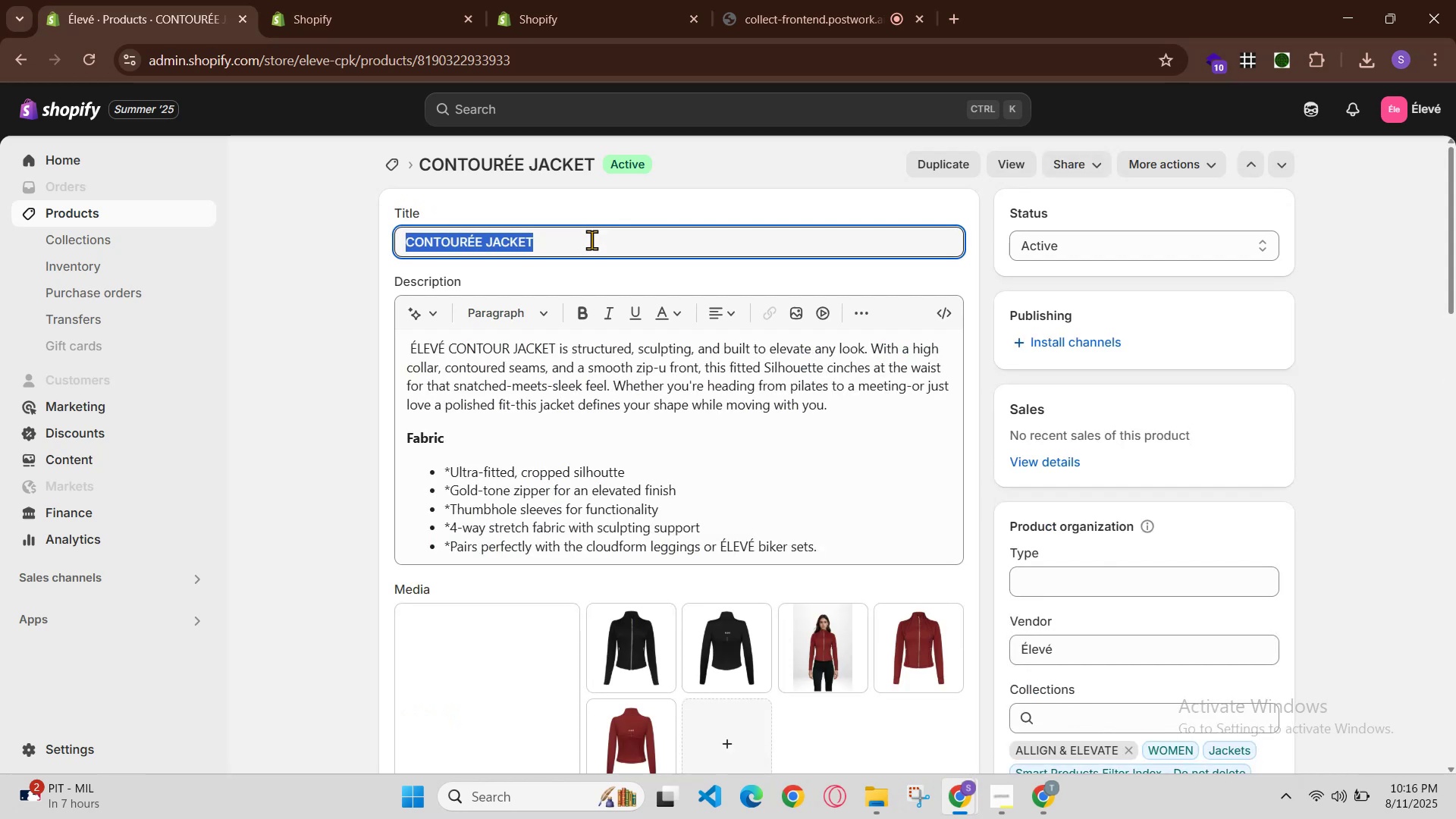 
key(Control+C)
 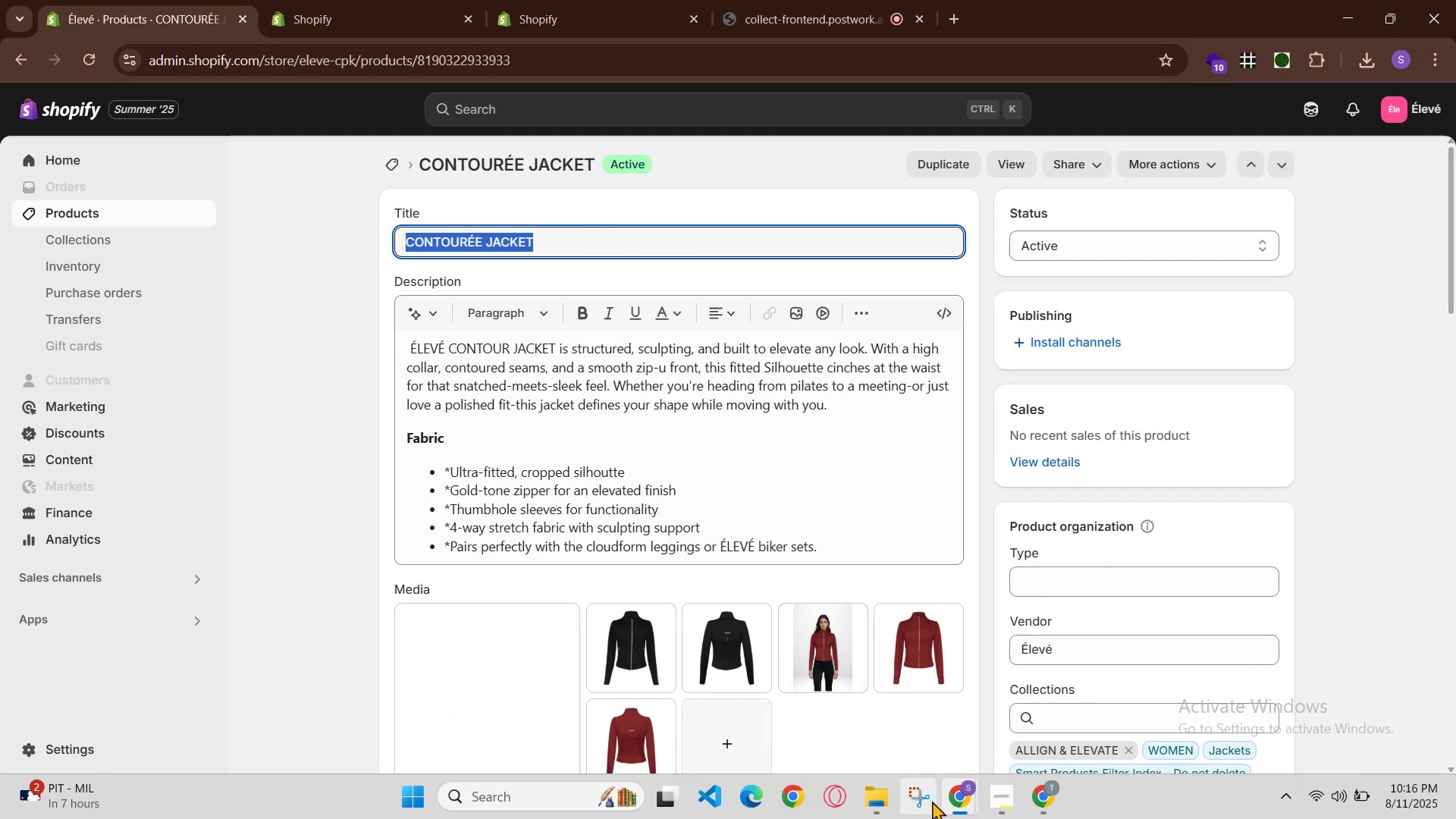 
left_click([960, 799])
 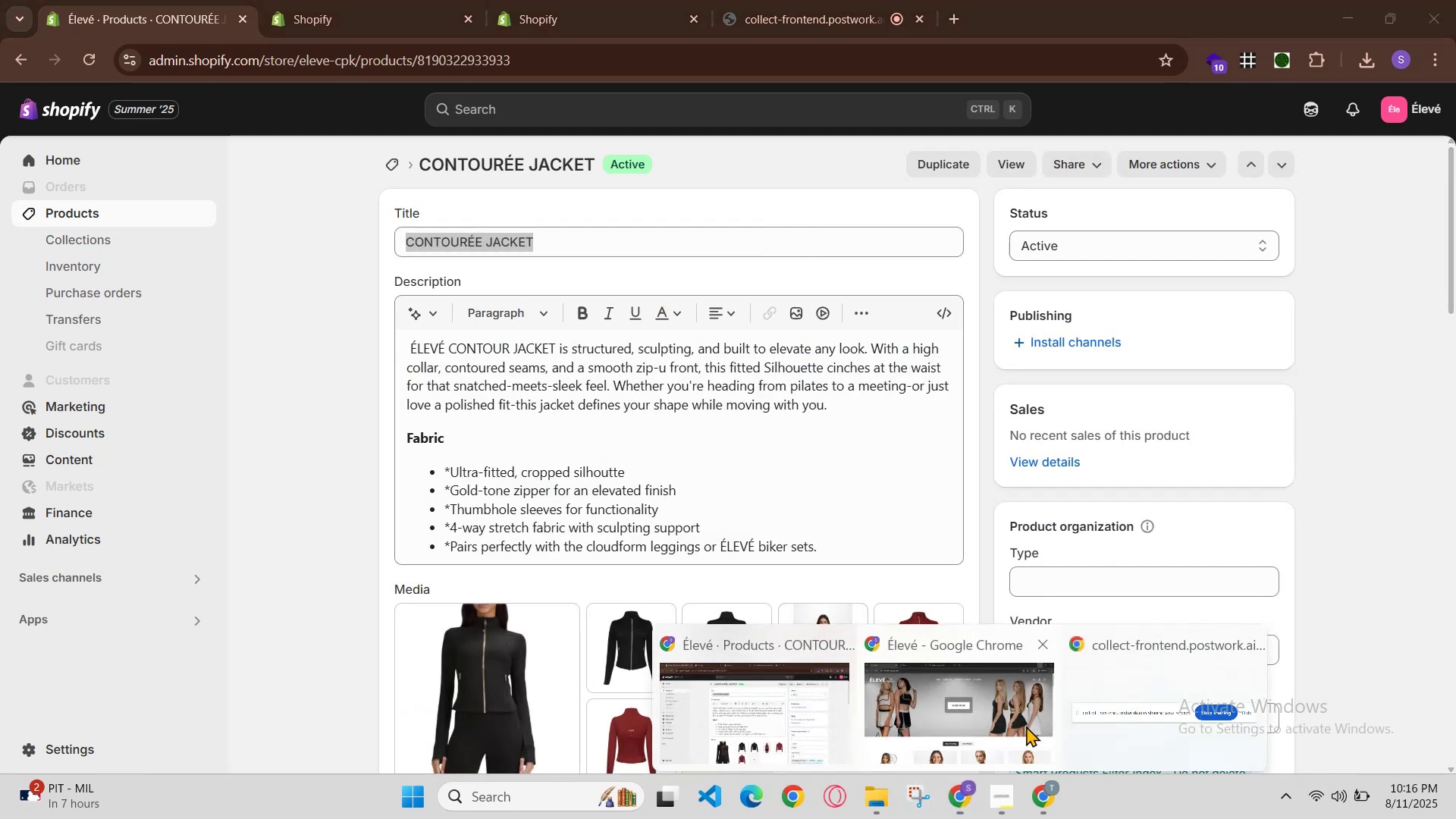 
left_click_drag(start_coordinate=[1033, 715], to_coordinate=[1031, 711])
 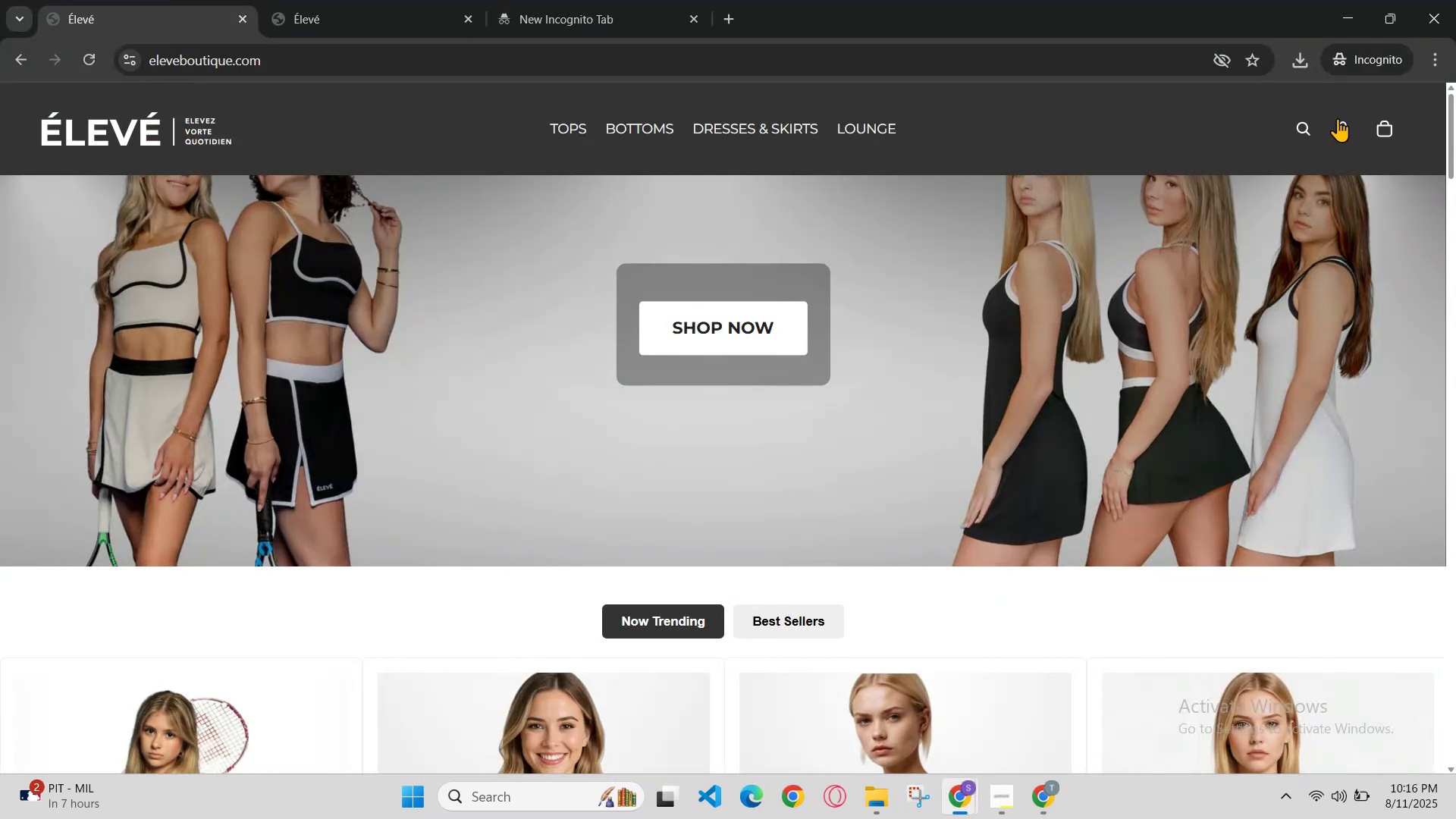 
left_click([1293, 133])
 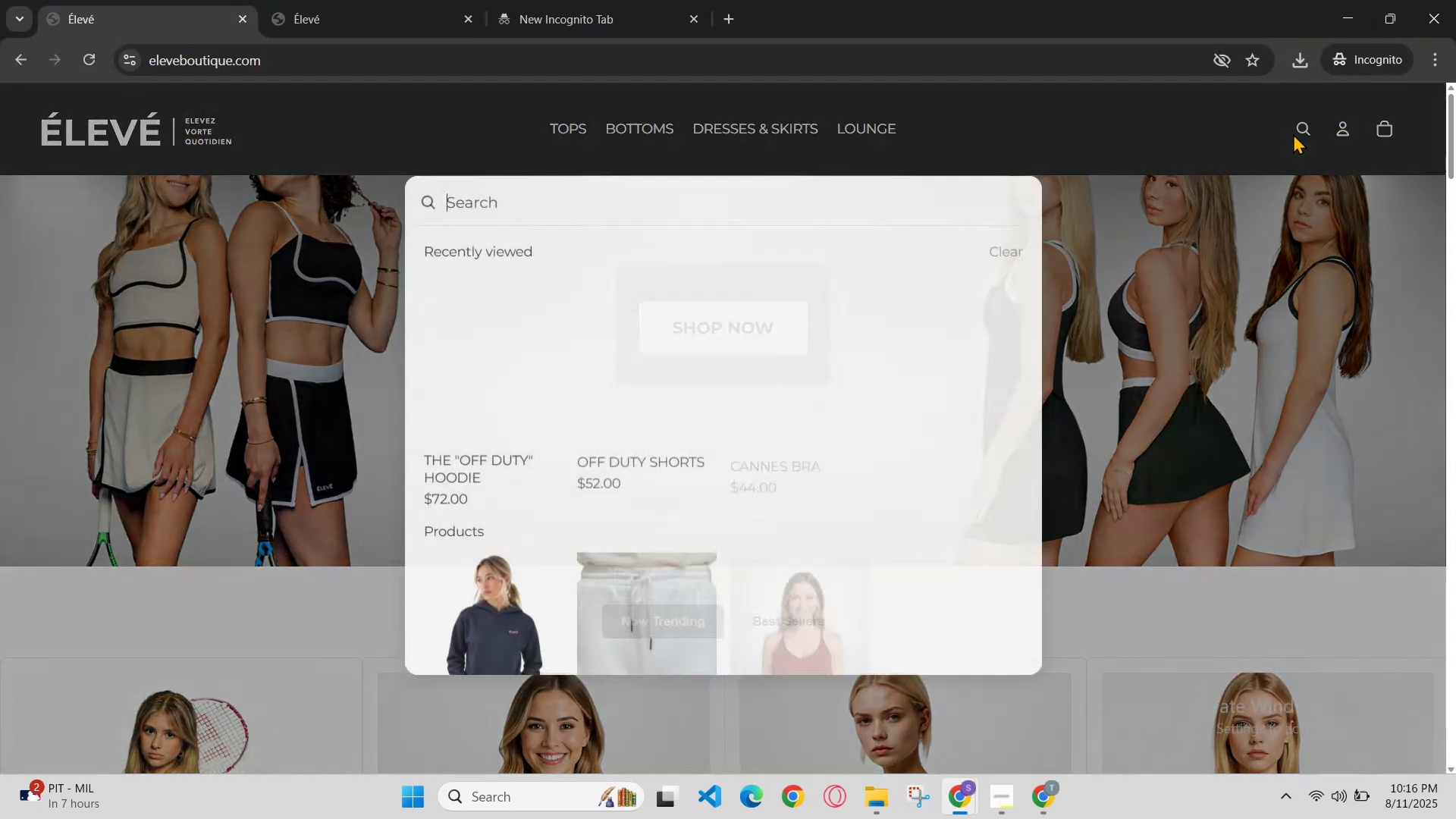 
key(Control+V)
 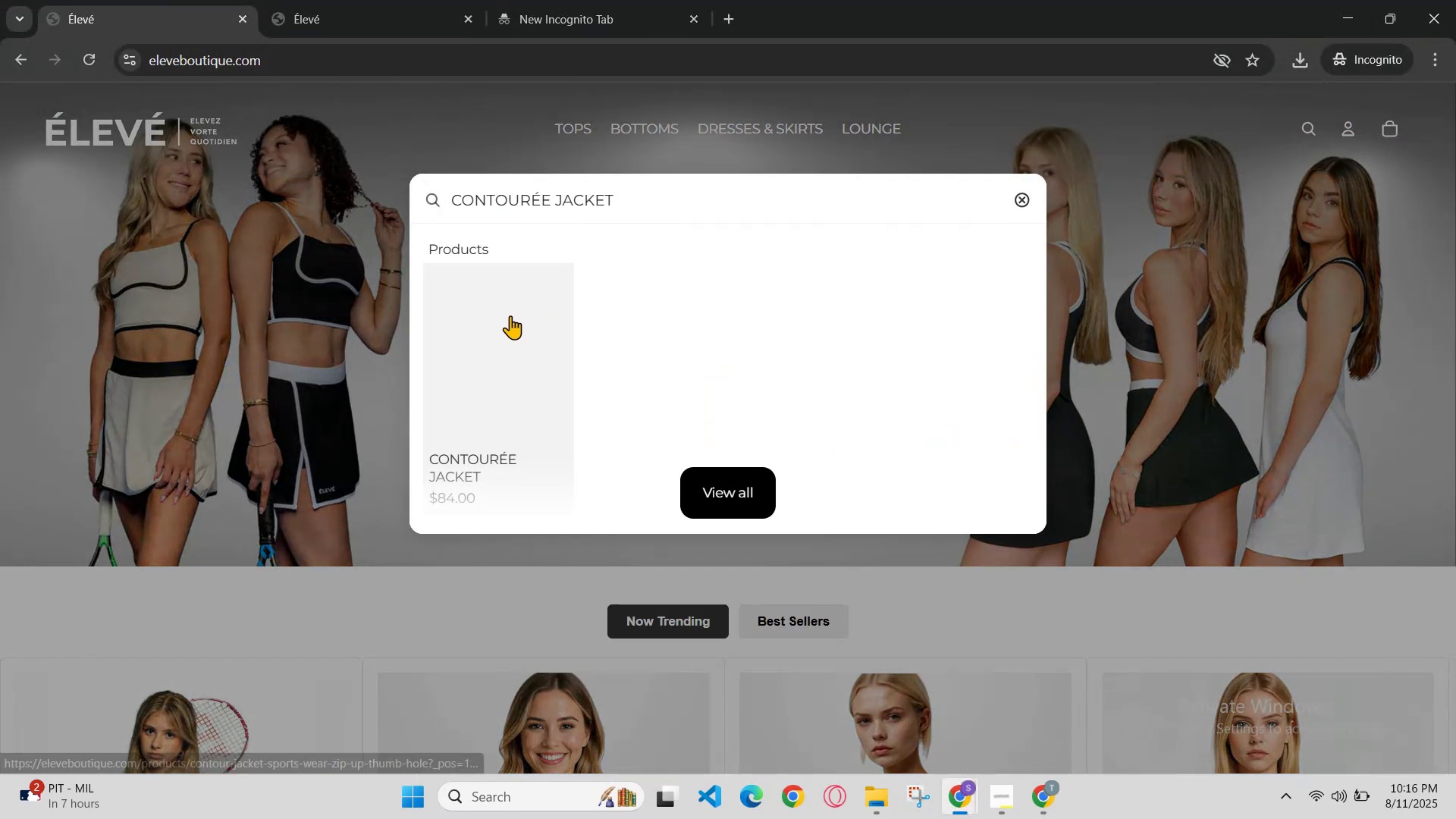 
left_click([510, 305])
 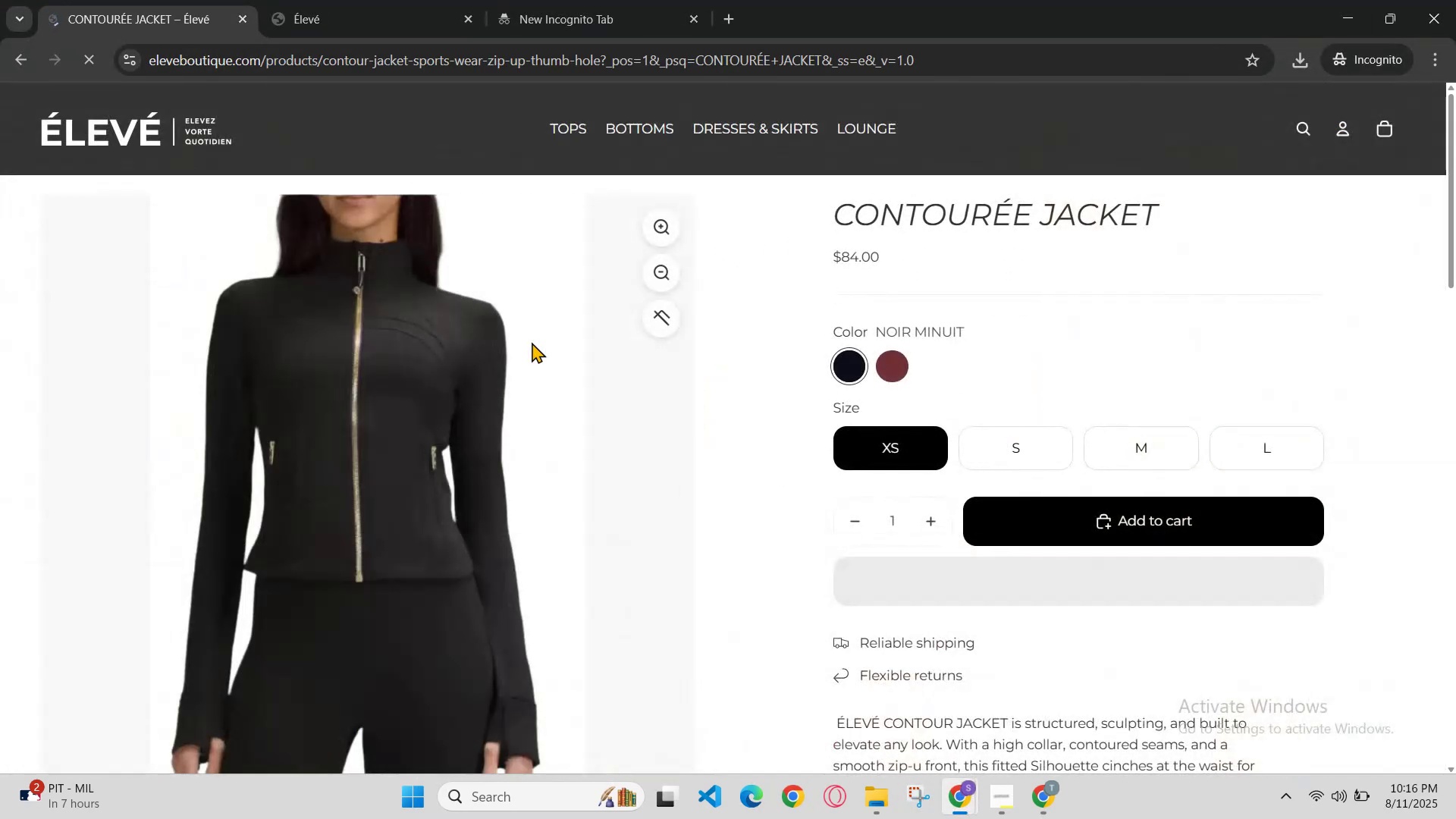 
scroll: coordinate [912, 312], scroll_direction: none, amount: 0.0
 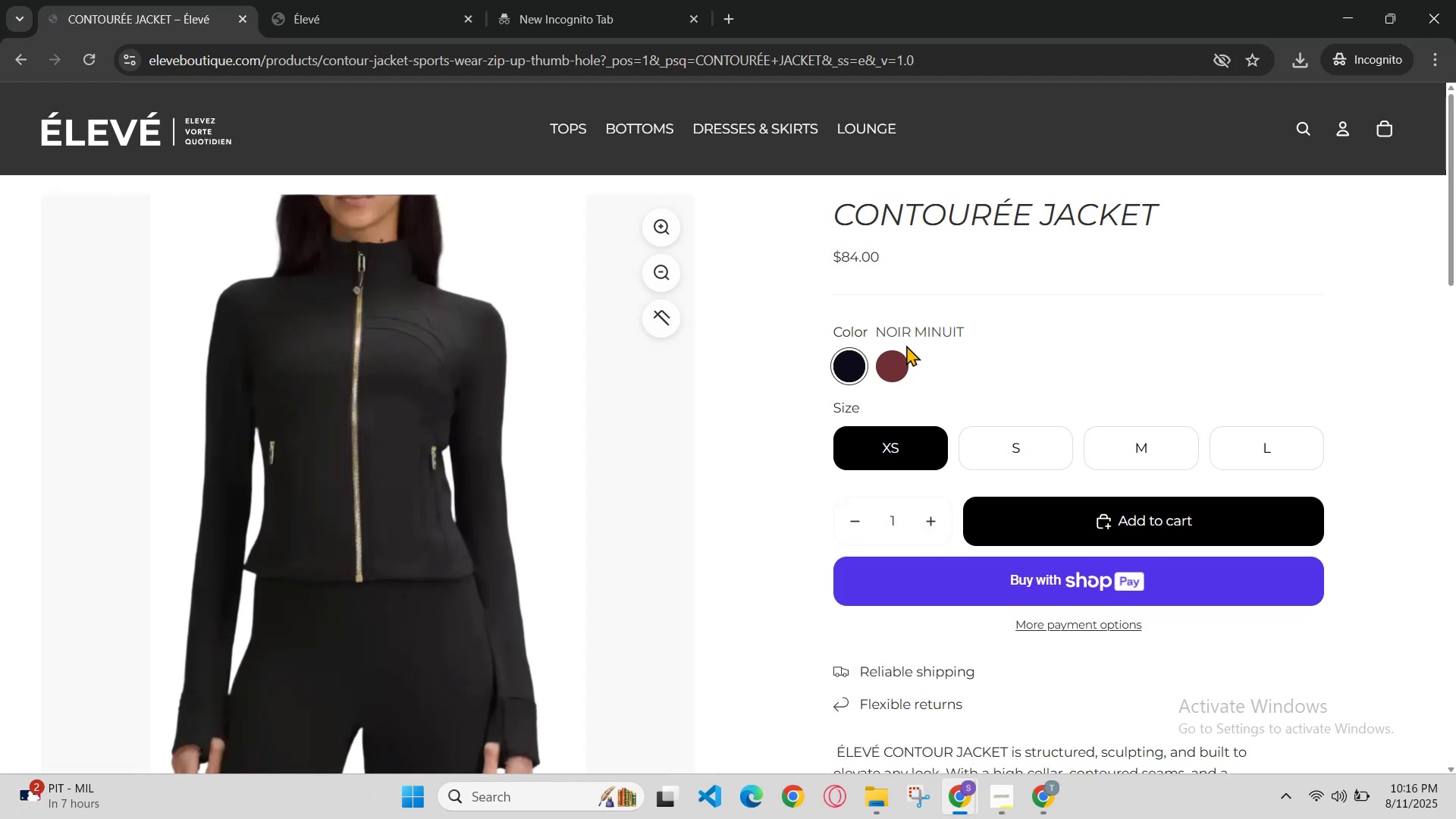 
left_click([898, 364])
 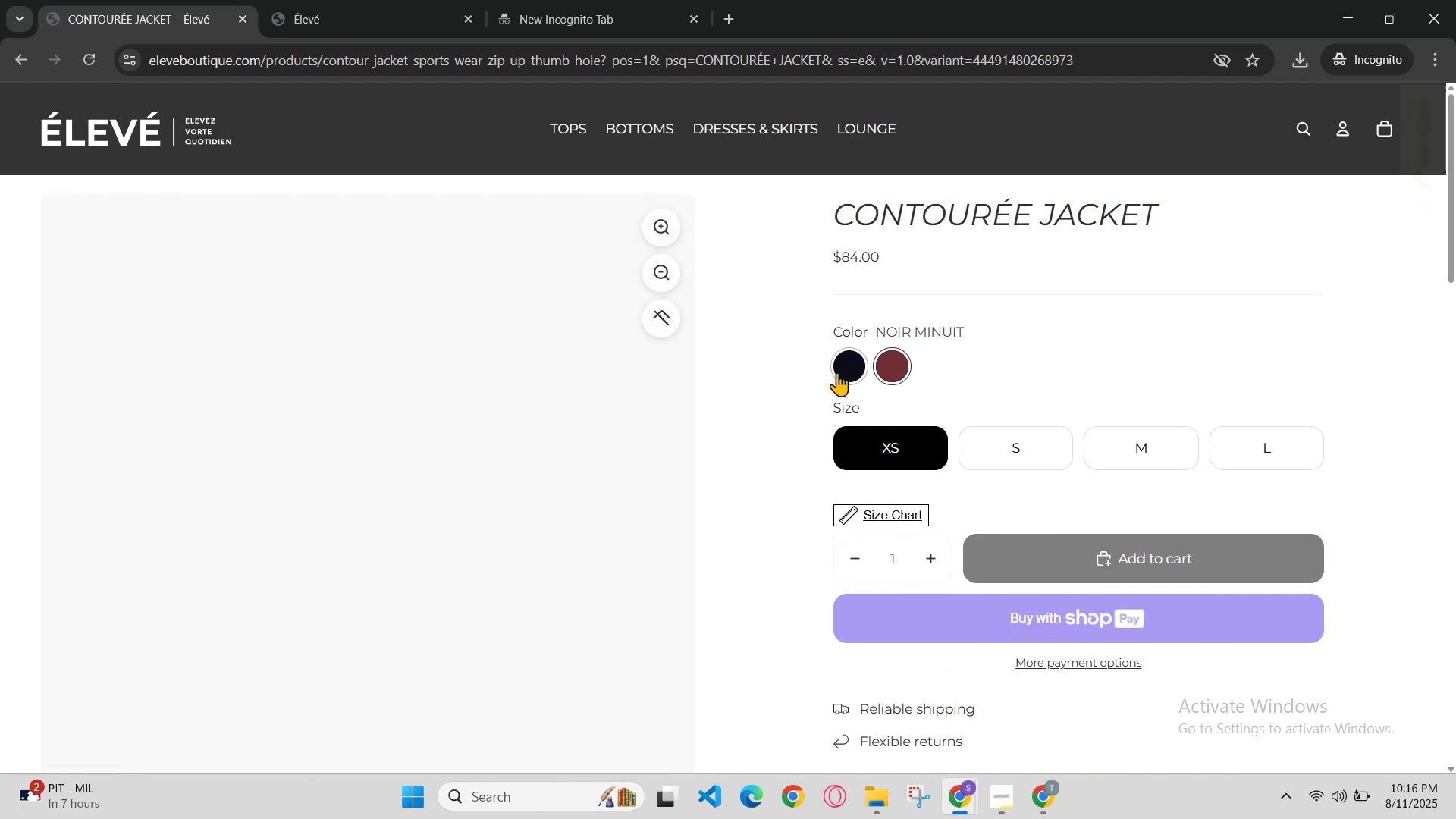 
left_click([848, 359])
 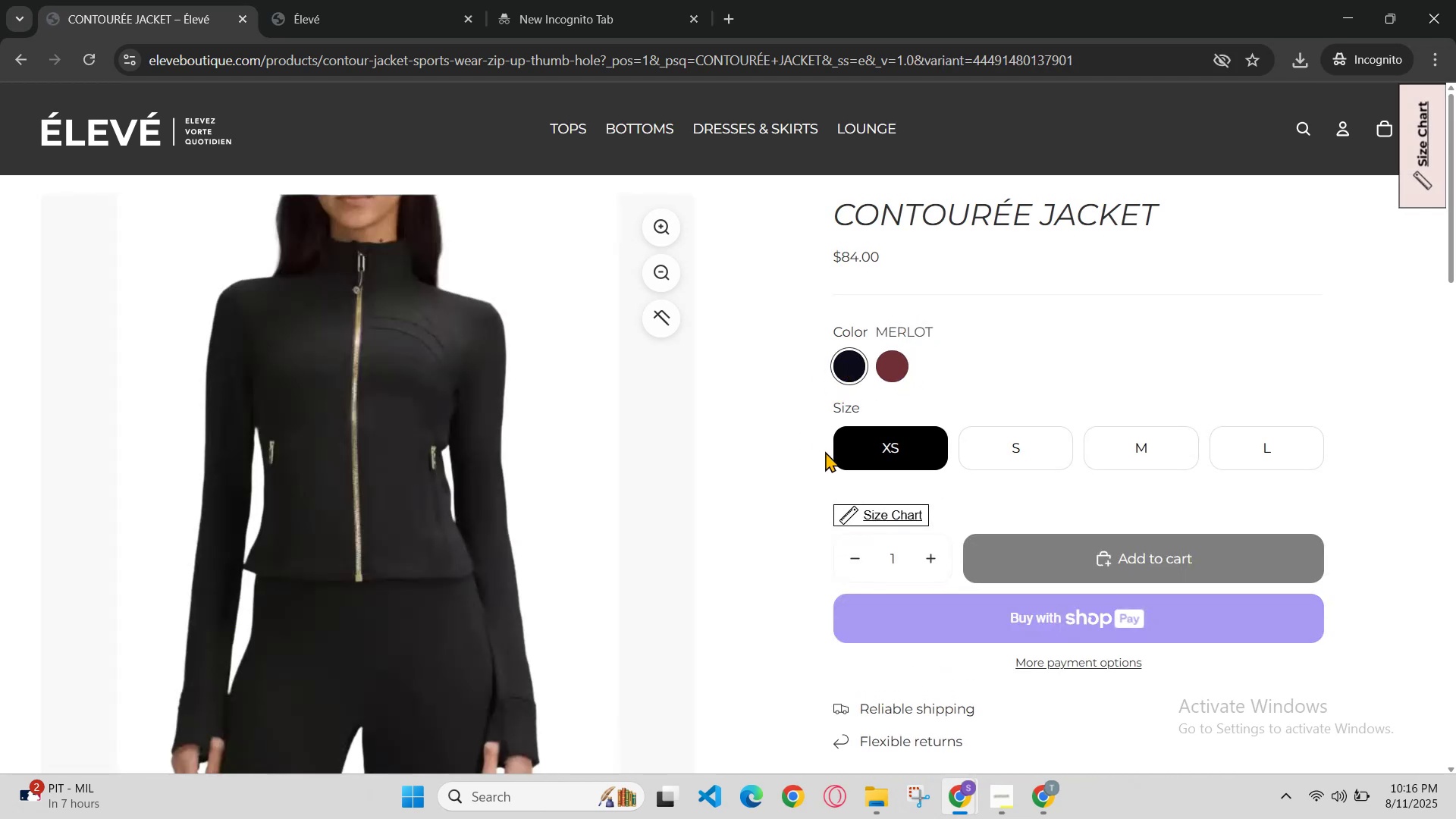 
scroll: coordinate [925, 483], scroll_direction: up, amount: 1.0
 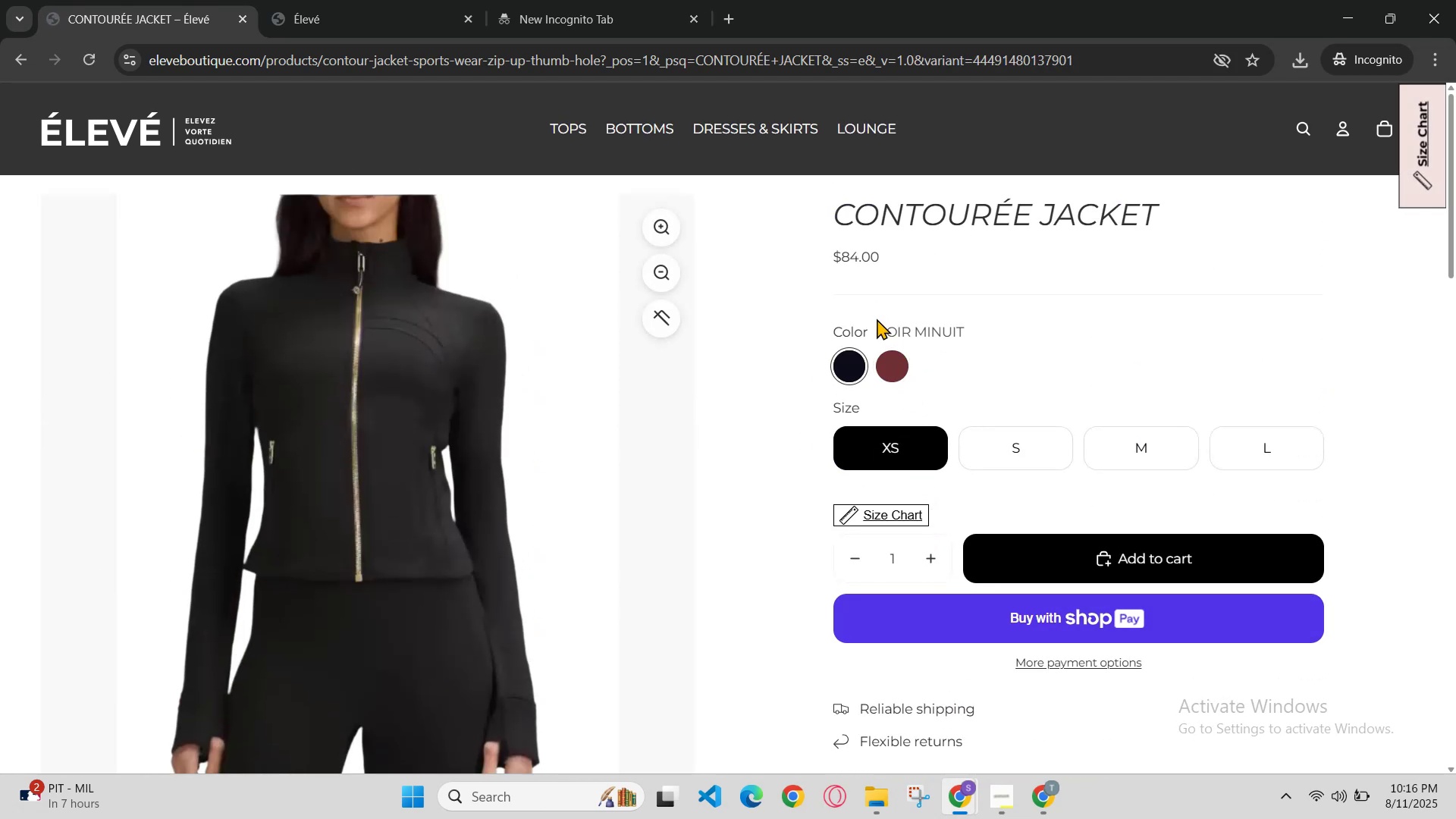 
left_click_drag(start_coordinate=[877, 326], to_coordinate=[1058, 326])
 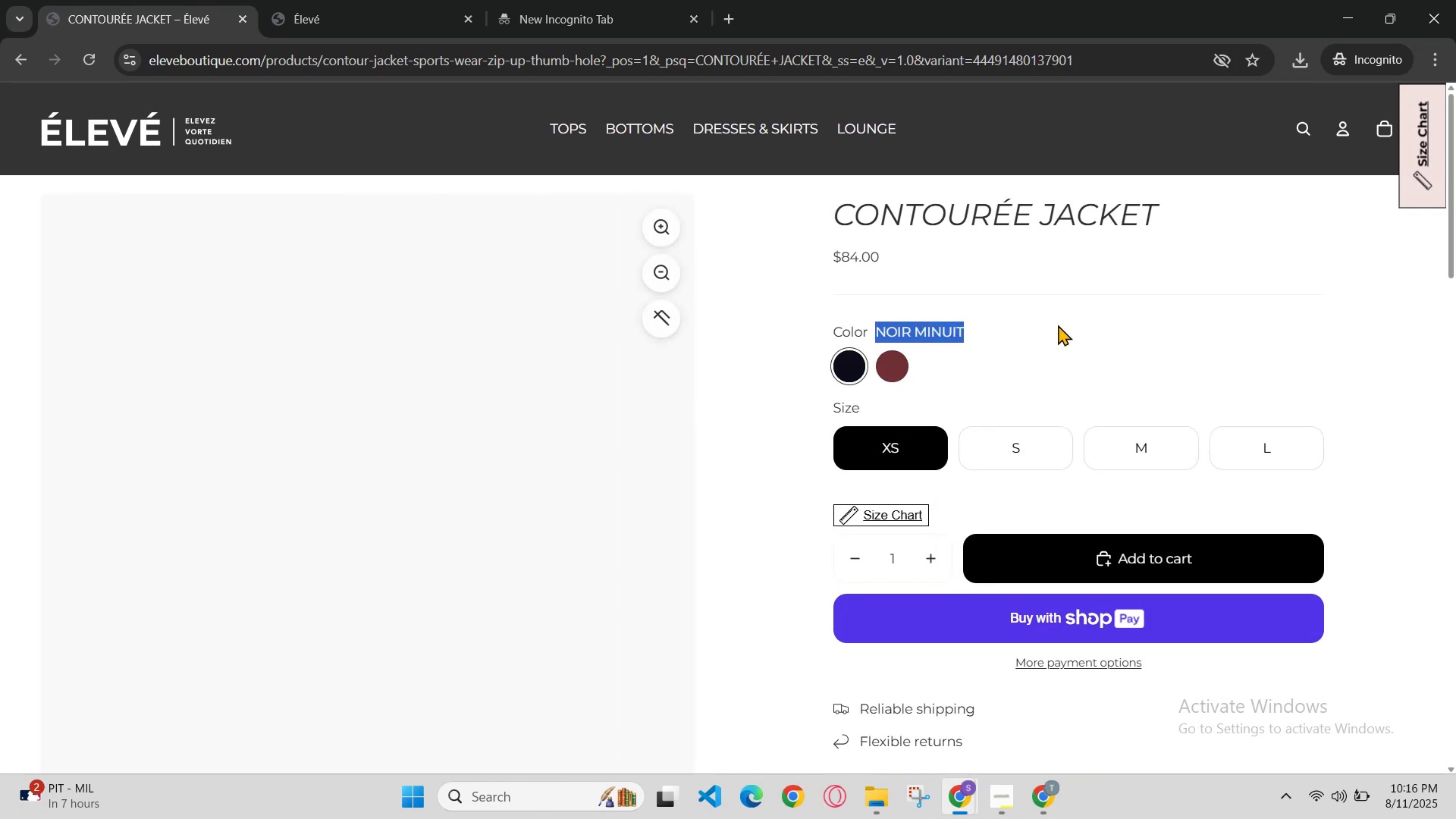 
key(Control+C)
 